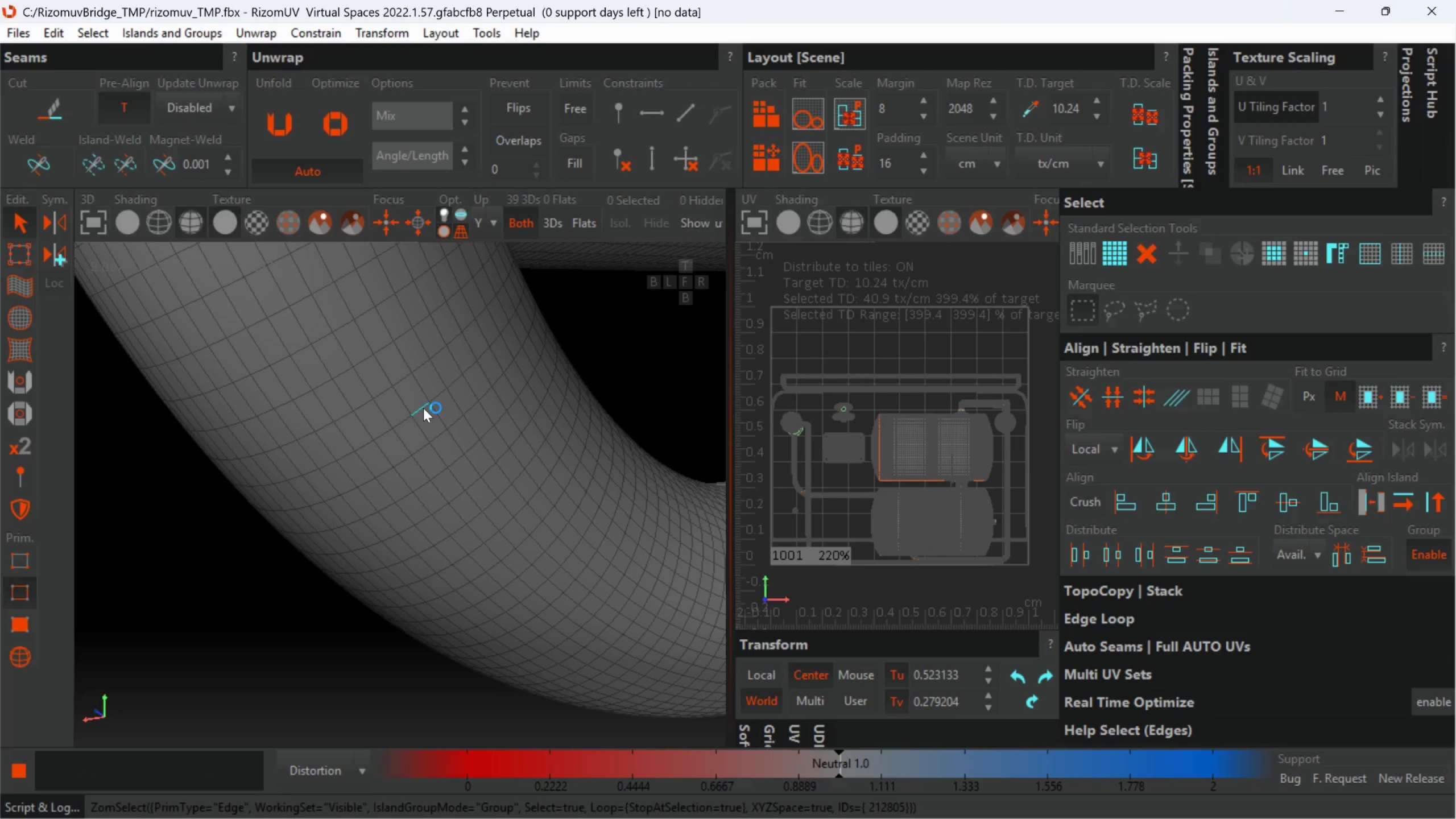 
hold_key(key=AltLeft, duration=2.0)
 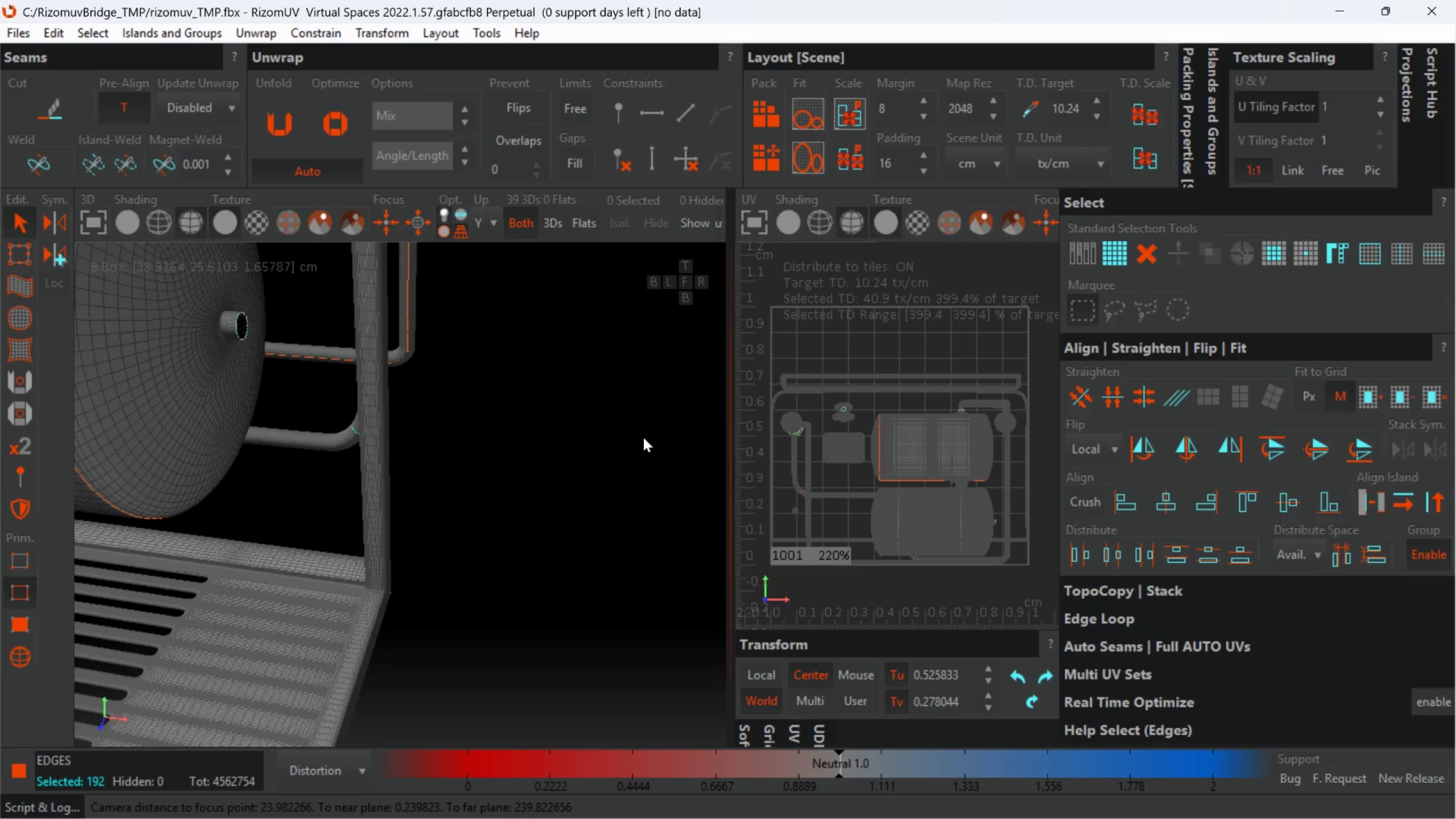 
scroll: coordinate [643, 437], scroll_direction: down, amount: 16.0
 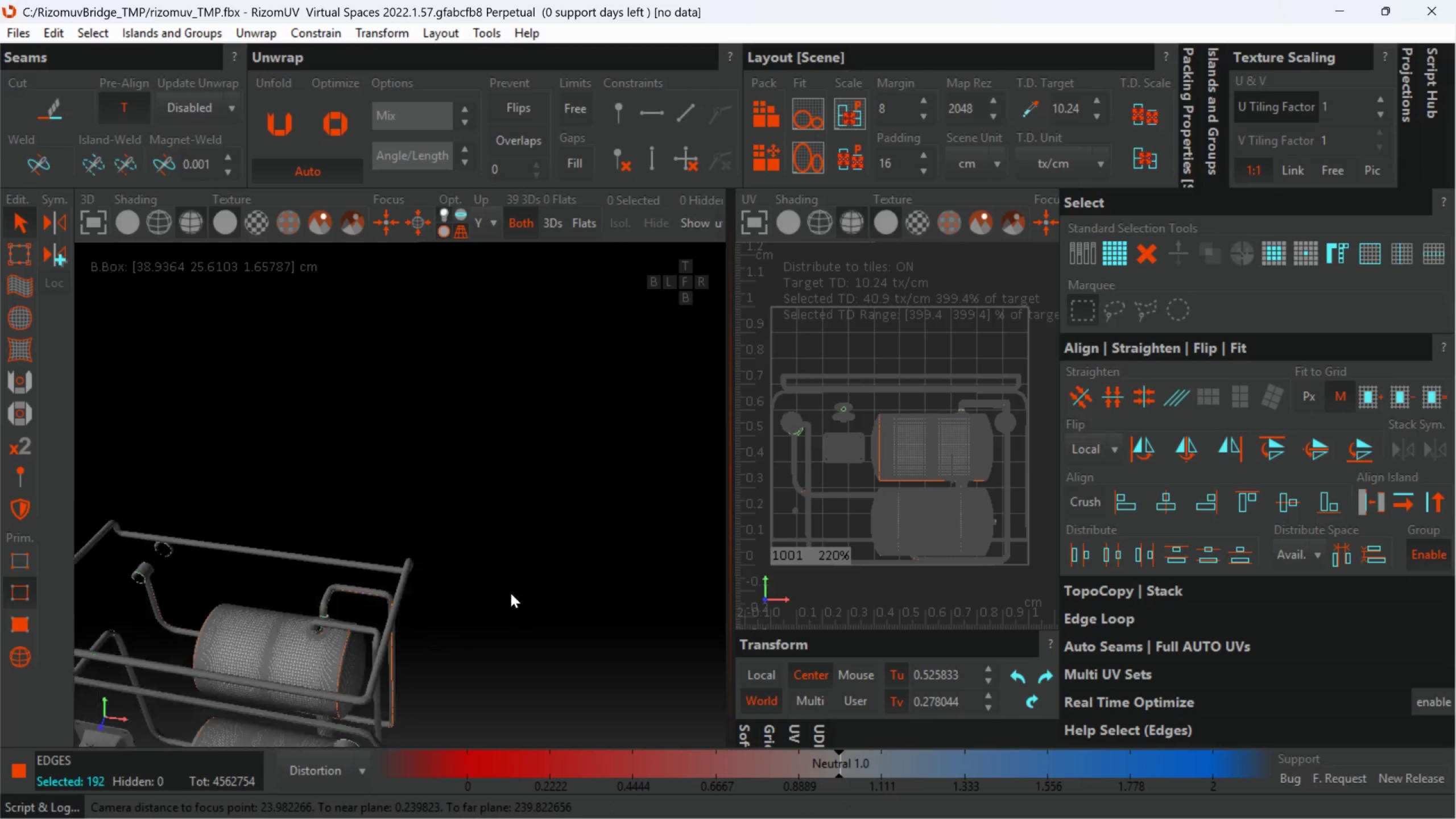 
hold_key(key=AltLeft, duration=0.67)
 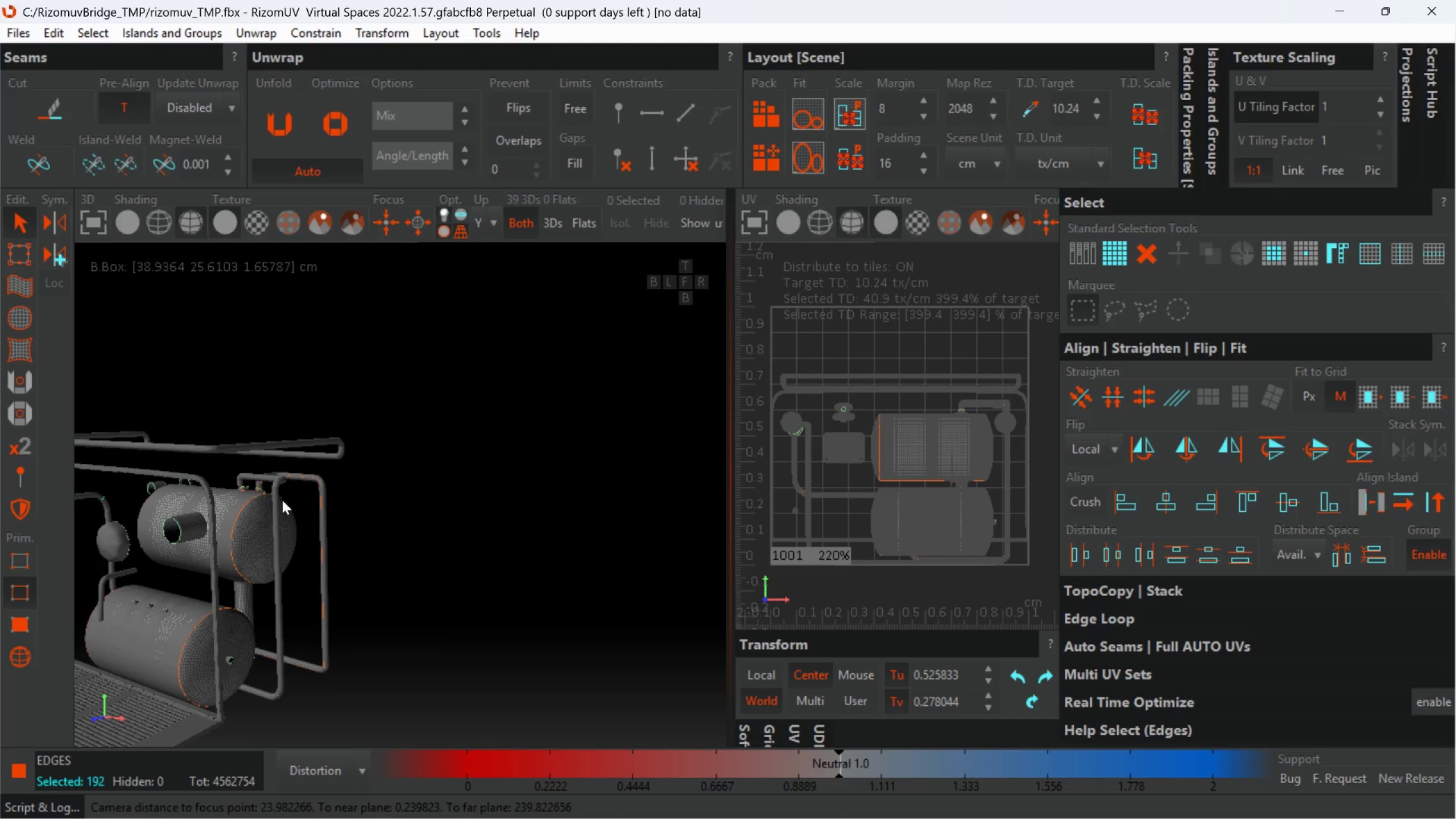 
scroll: coordinate [115, 447], scroll_direction: up, amount: 5.0
 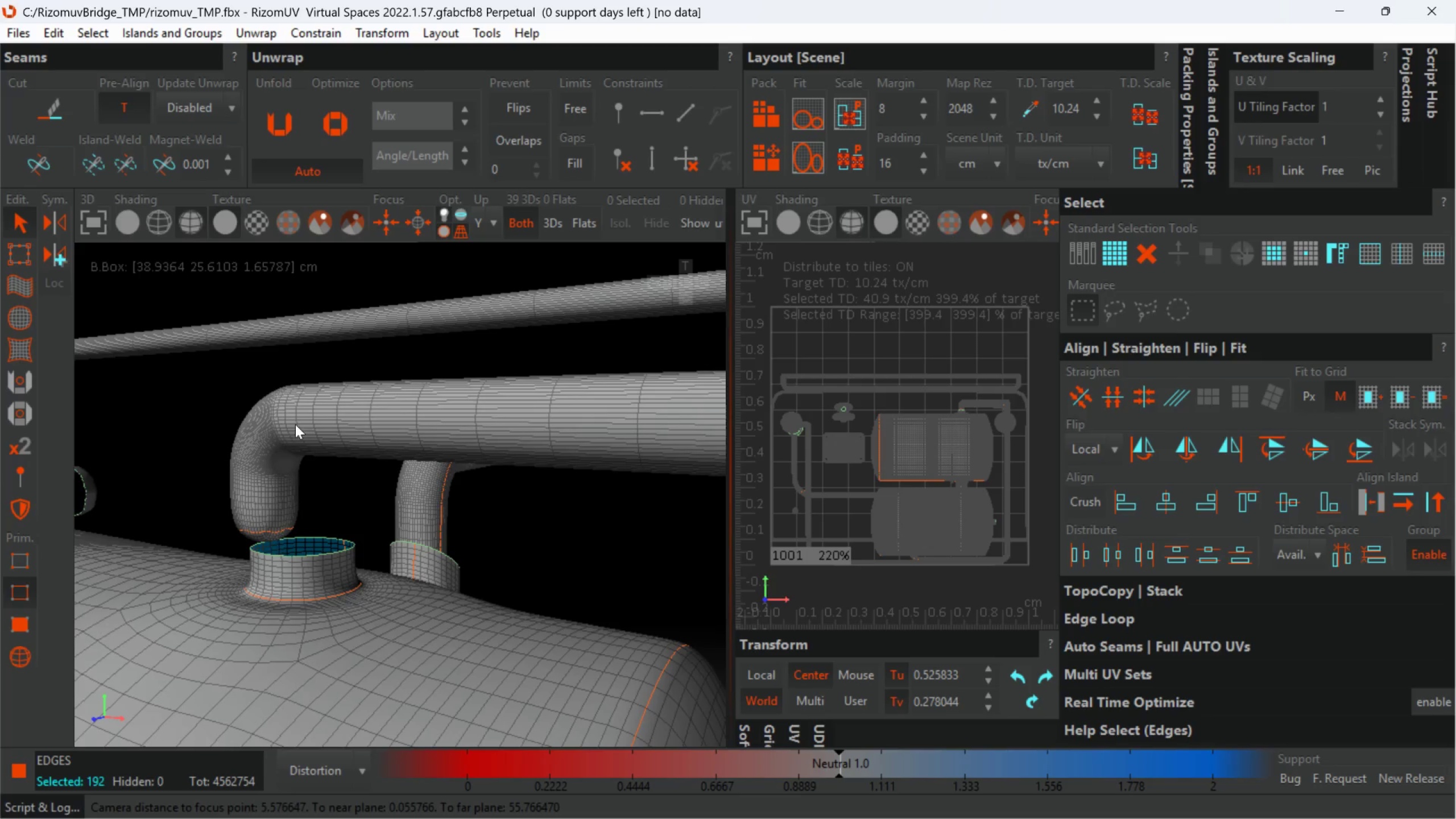 
hold_key(key=ControlLeft, duration=2.88)
 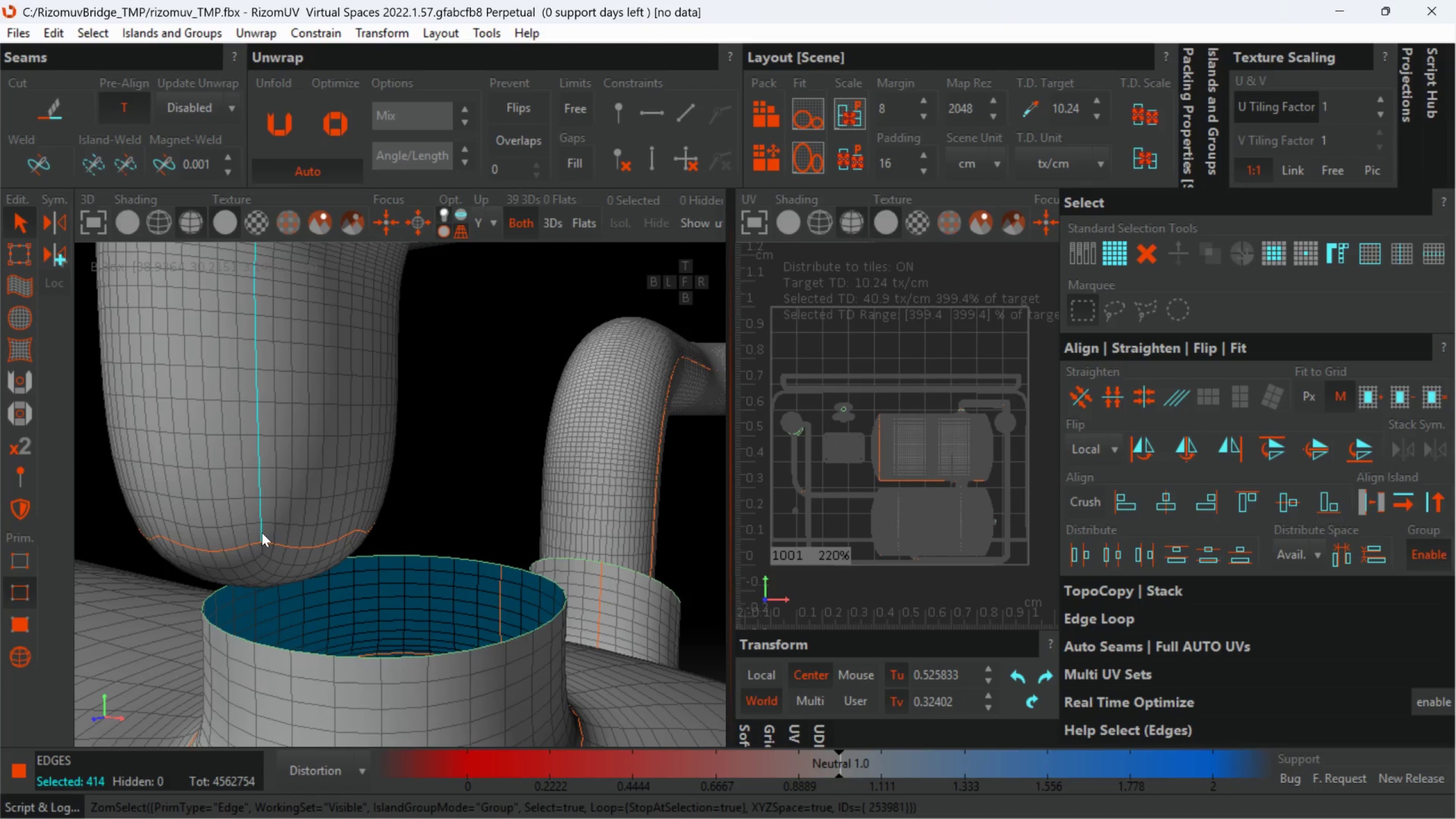 
scroll: coordinate [263, 531], scroll_direction: up, amount: 4.0
 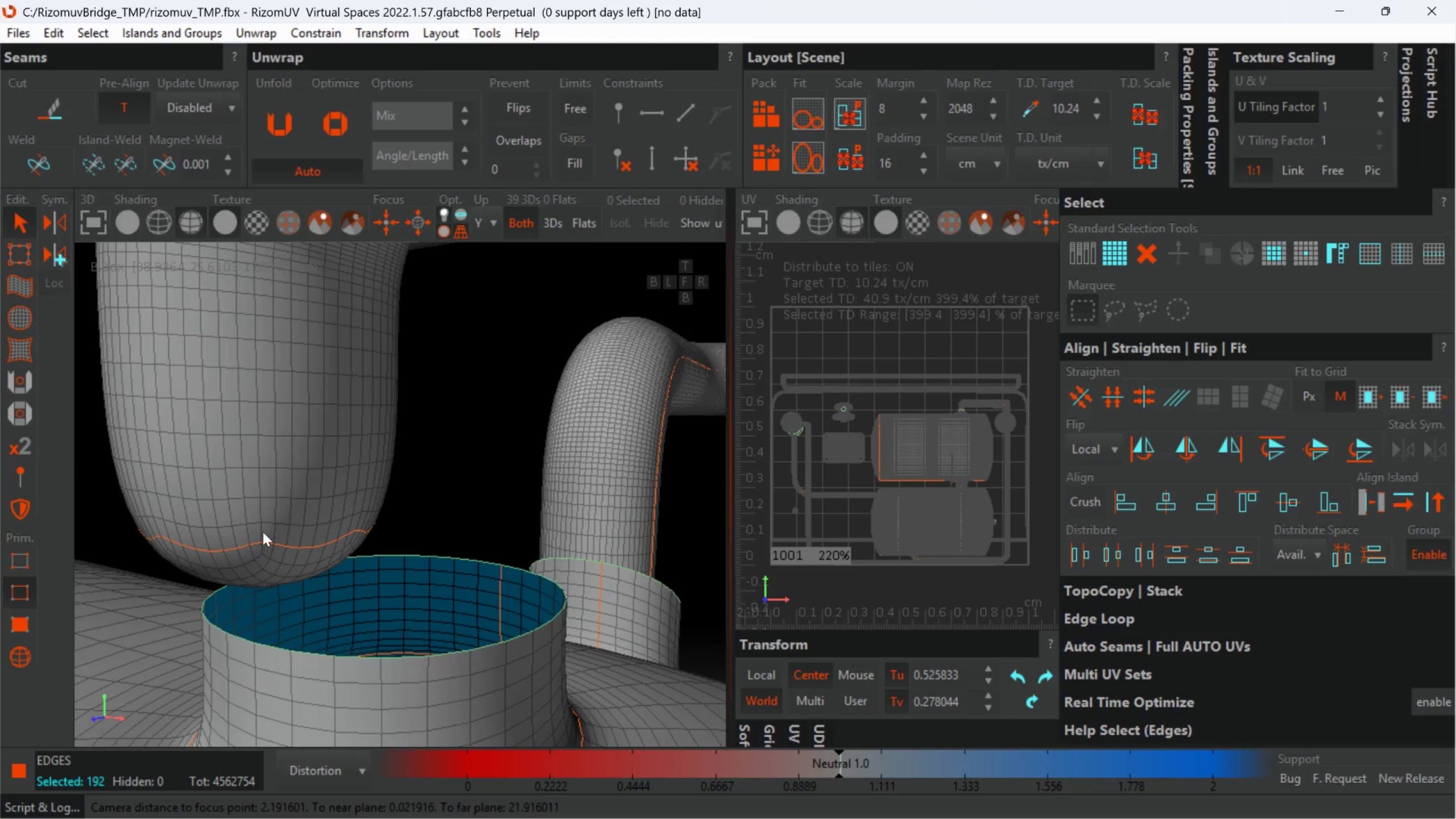 
double_click([262, 532])
 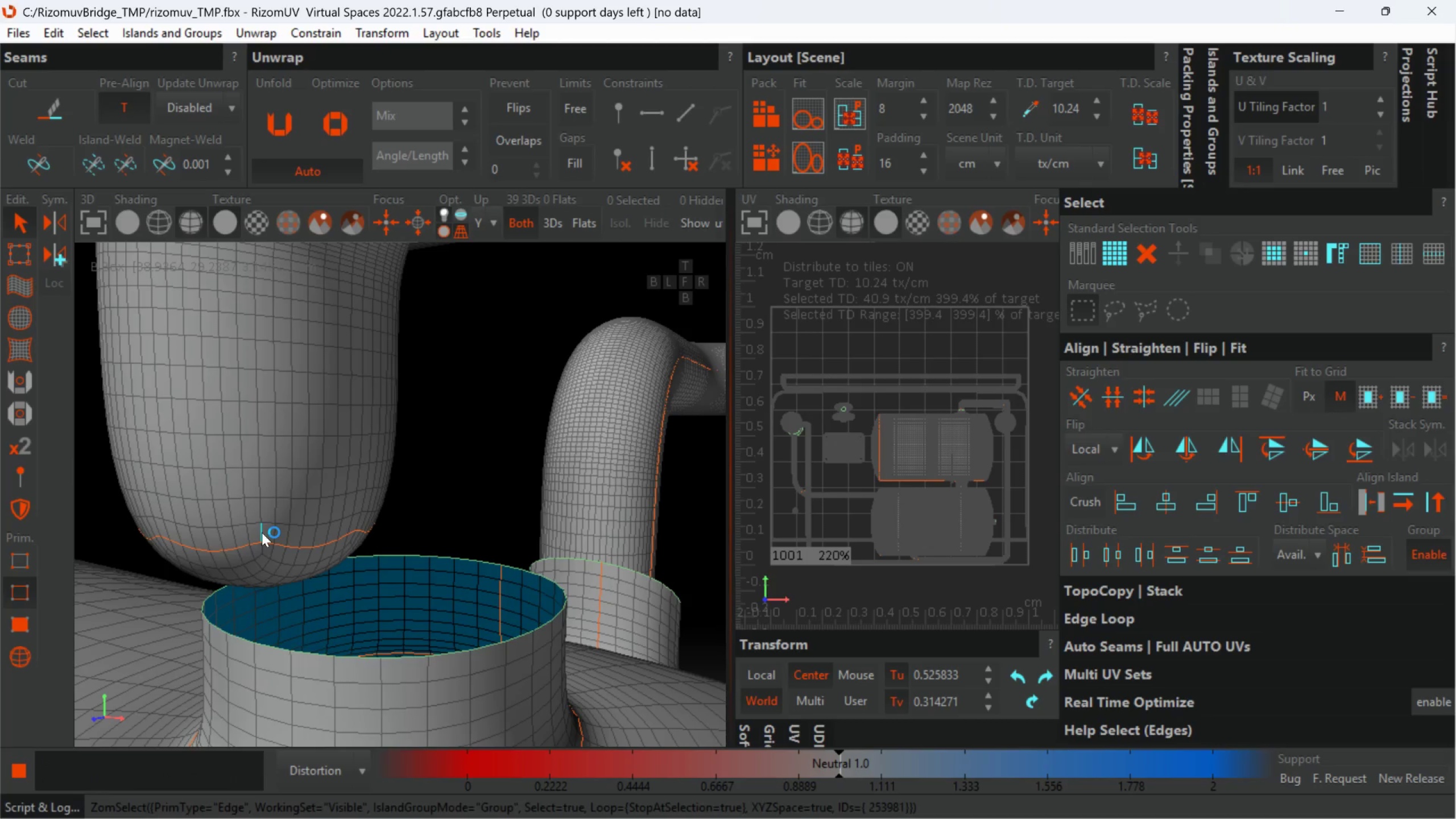 
hold_key(key=AltLeft, duration=0.52)
scroll: coordinate [261, 532], scroll_direction: down, amount: 6.0
 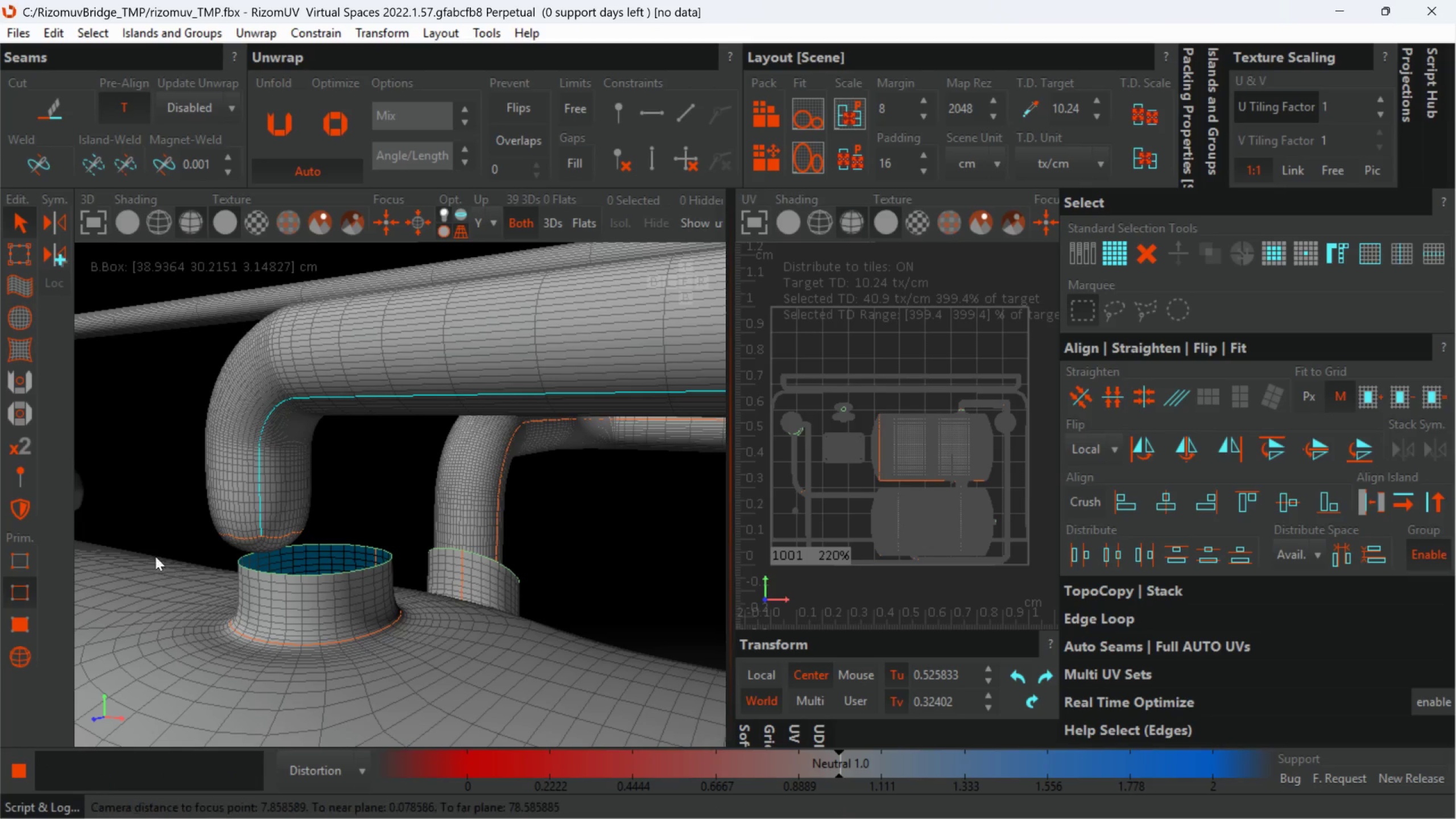 
hold_key(key=AltLeft, duration=1.02)
 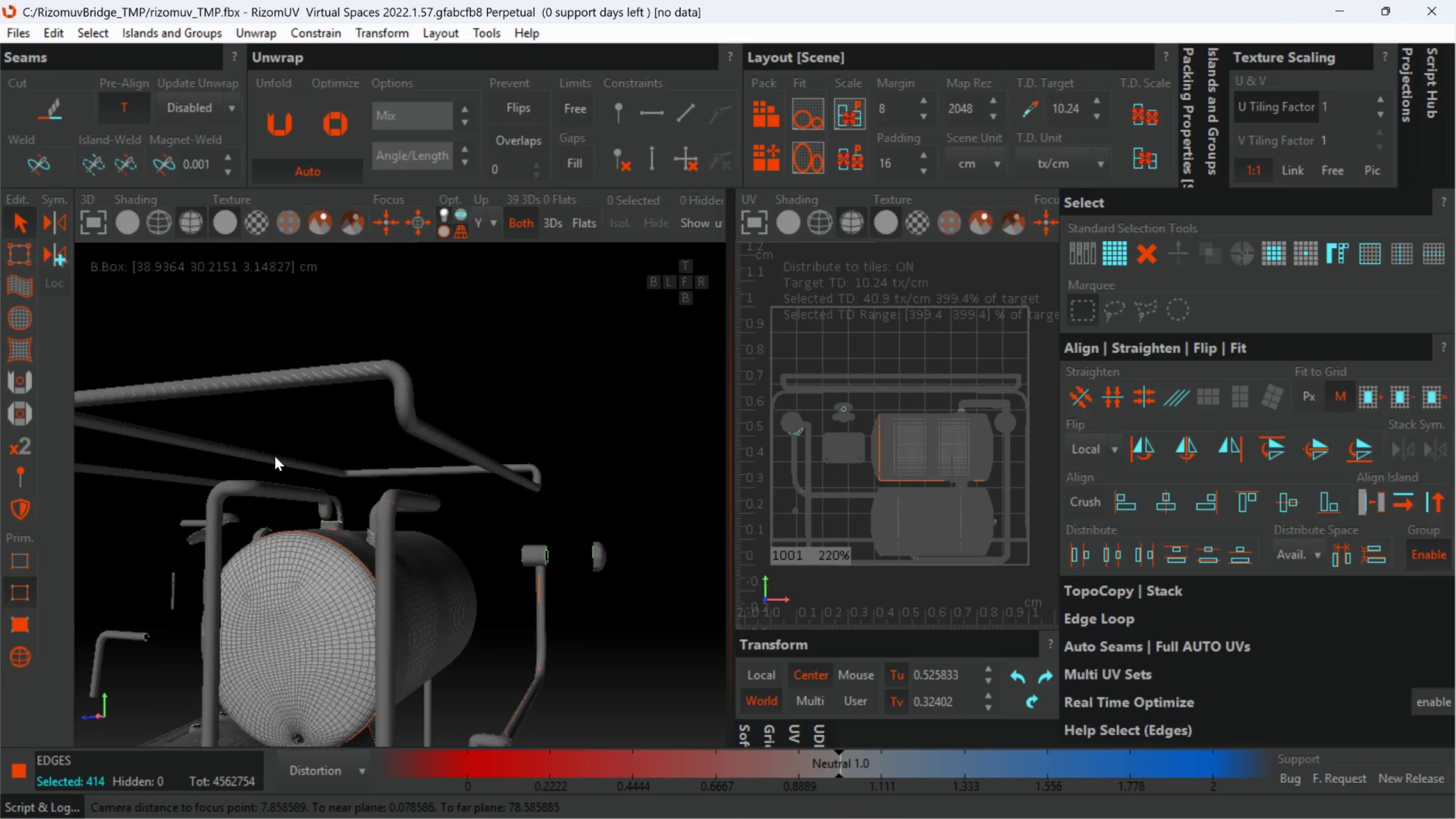 
scroll: coordinate [214, 516], scroll_direction: down, amount: 5.0
 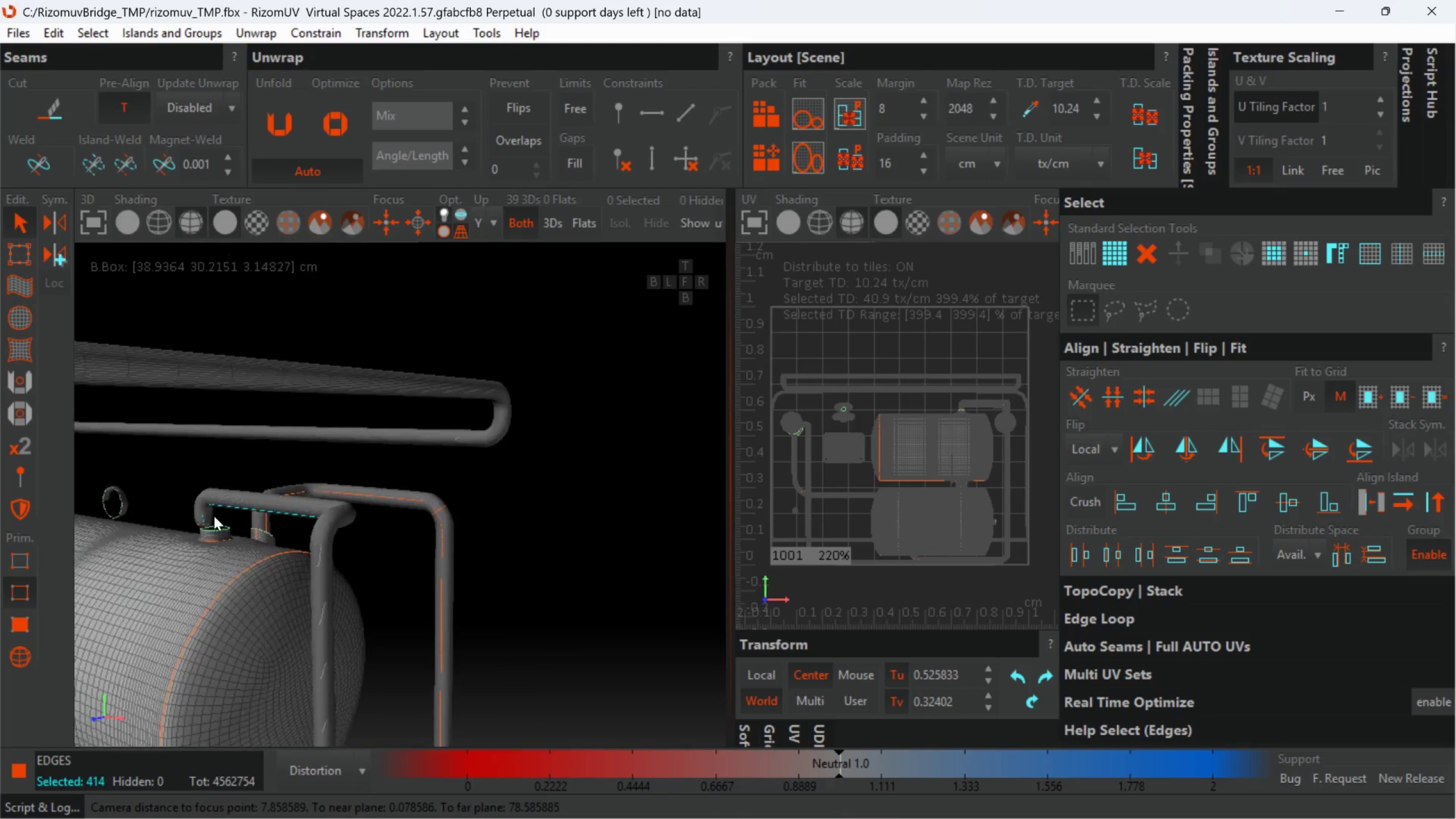 
hold_key(key=AltLeft, duration=0.73)
 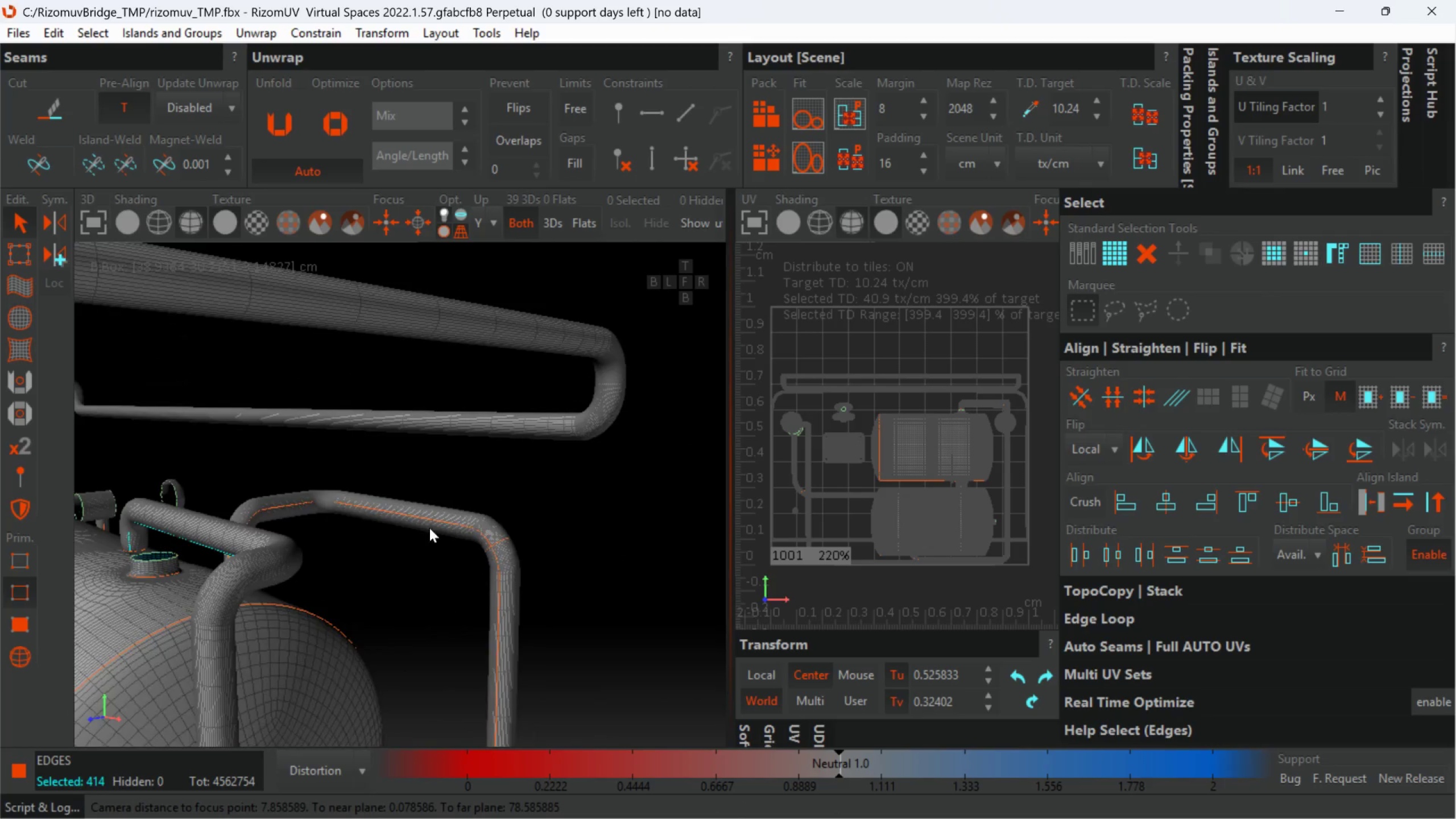 
scroll: coordinate [295, 473], scroll_direction: up, amount: 1.0
 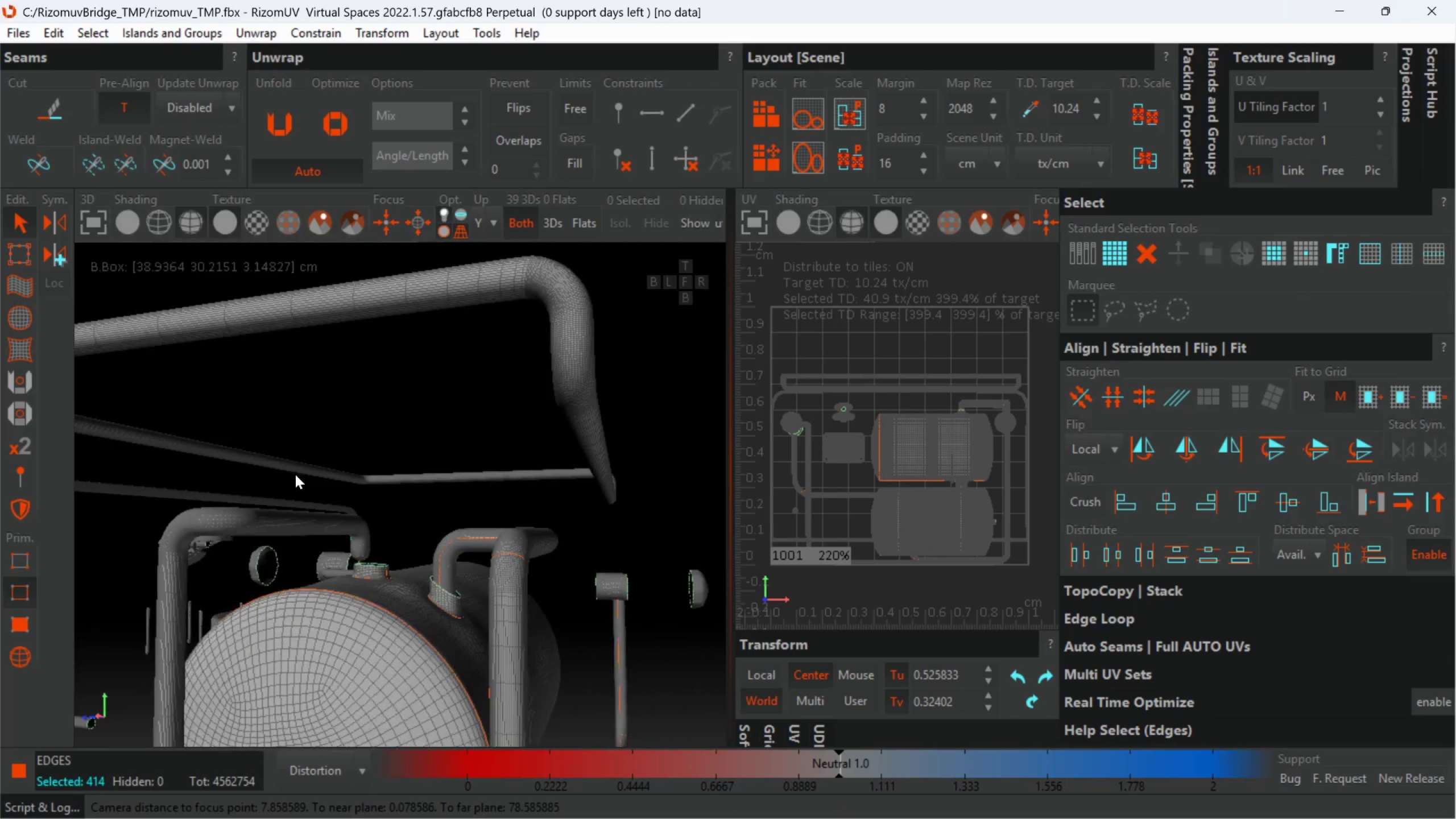 
hold_key(key=AltLeft, duration=0.67)
 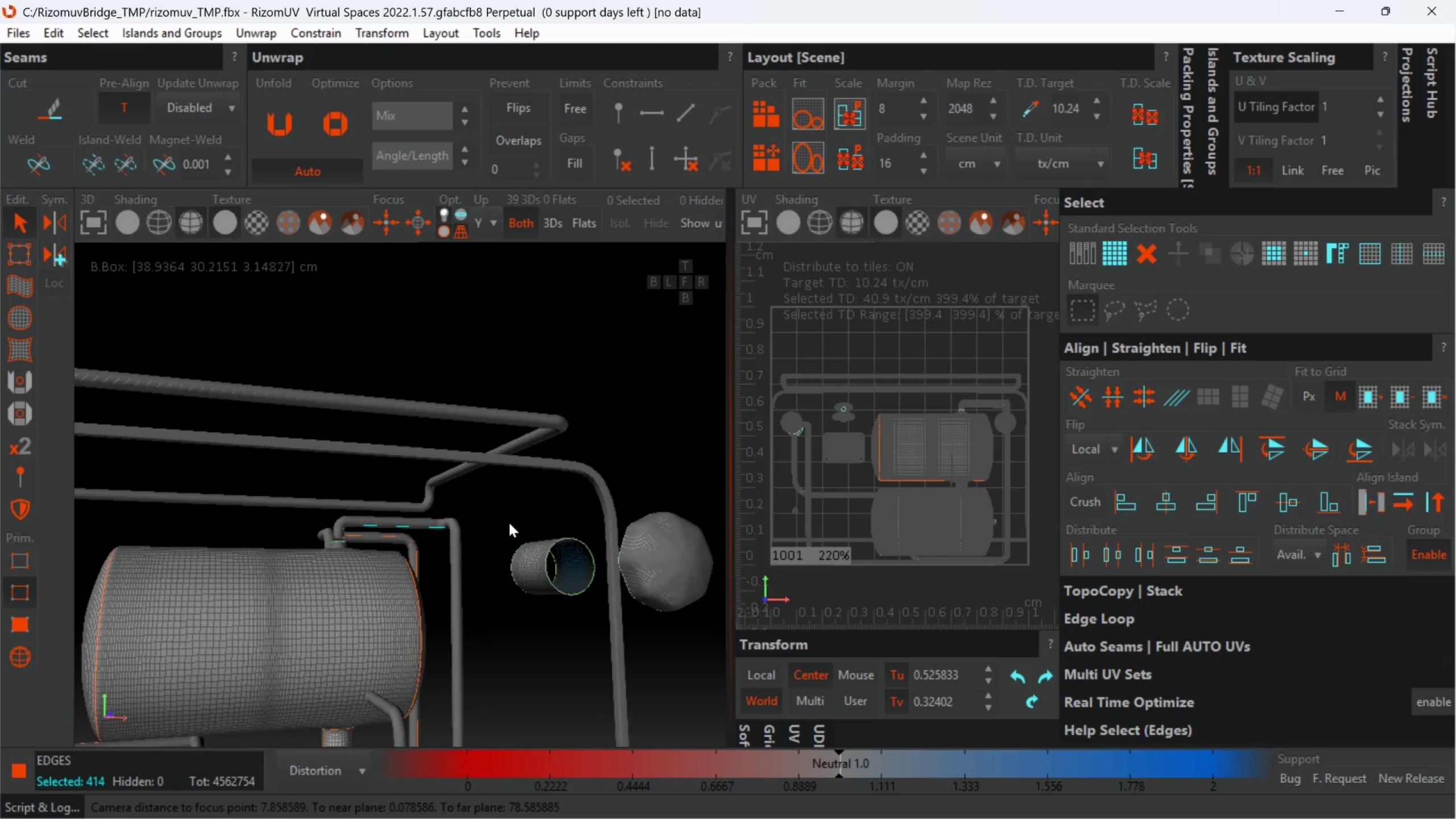 
scroll: coordinate [425, 531], scroll_direction: down, amount: 4.0
 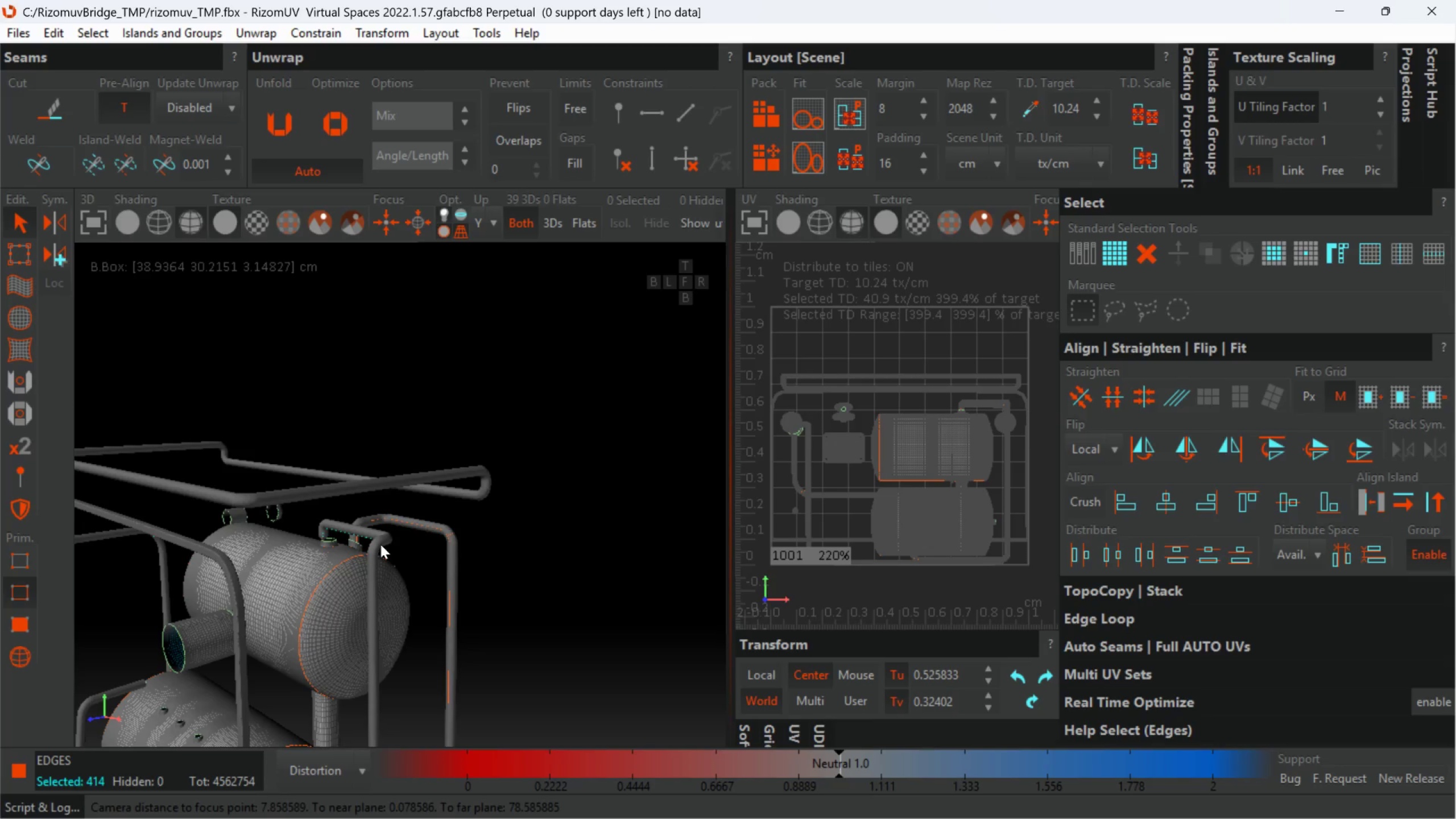 
hold_key(key=AltLeft, duration=0.77)
 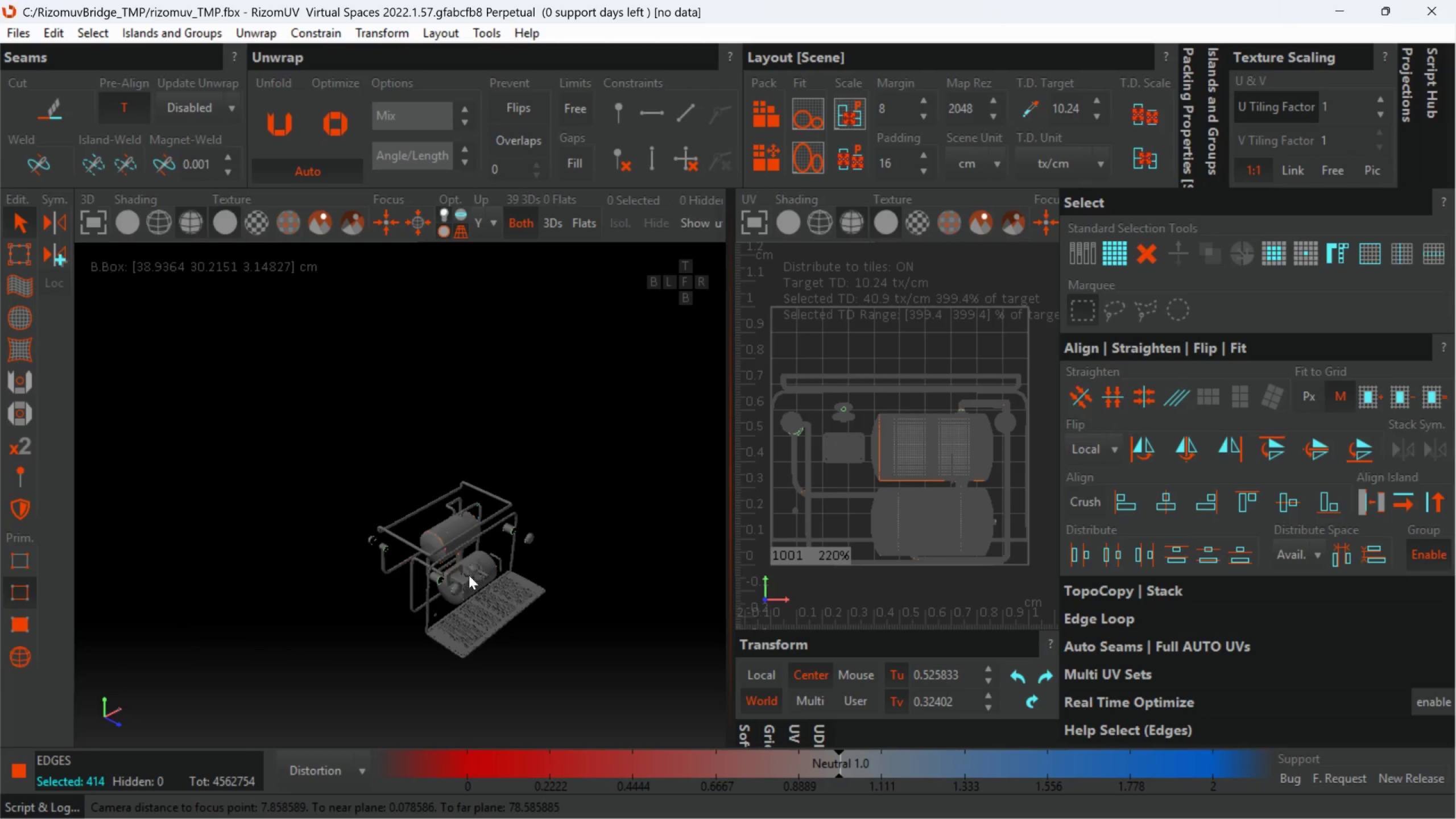 
scroll: coordinate [504, 533], scroll_direction: down, amount: 5.0
 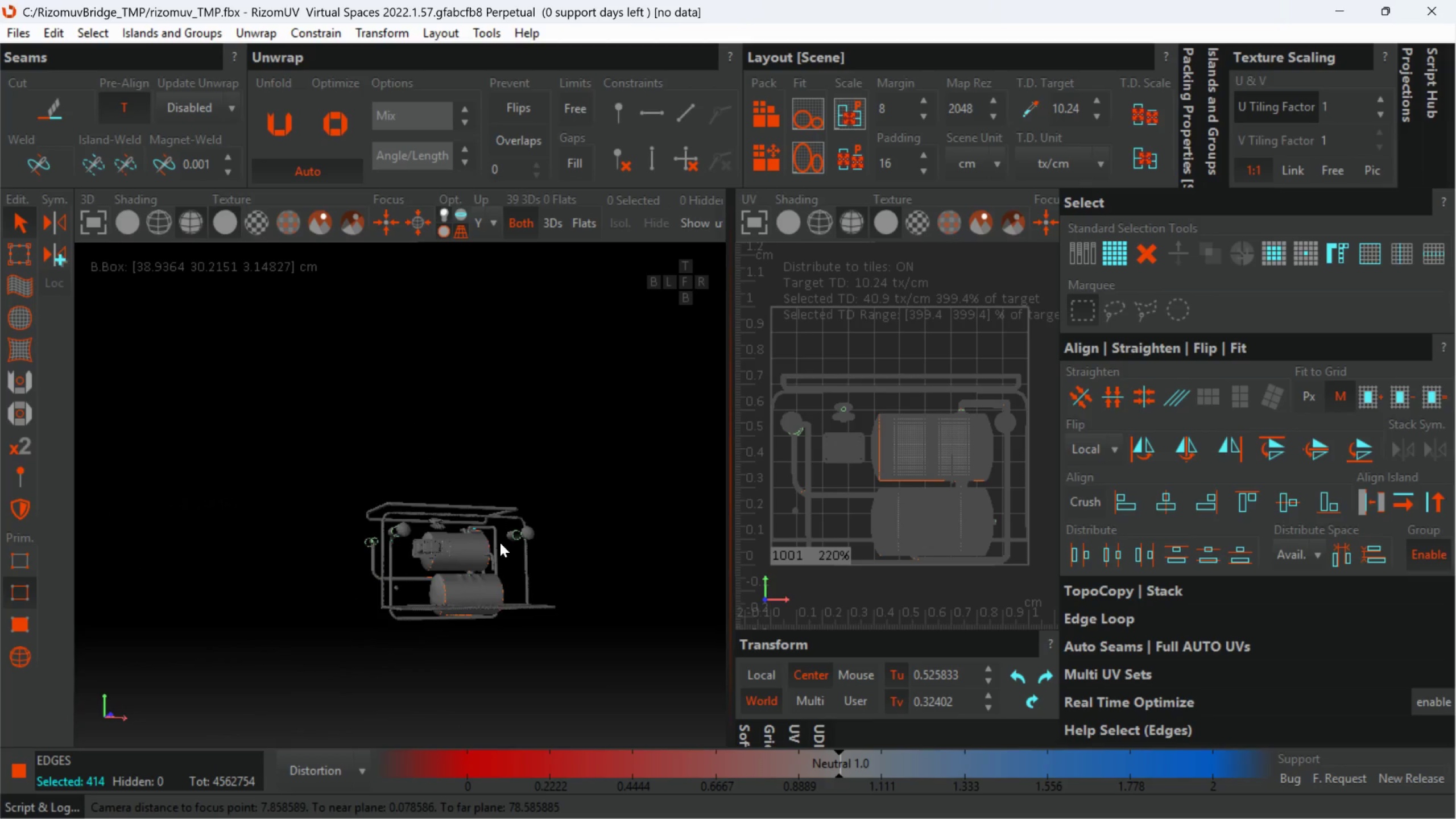 
hold_key(key=AltLeft, duration=0.72)
 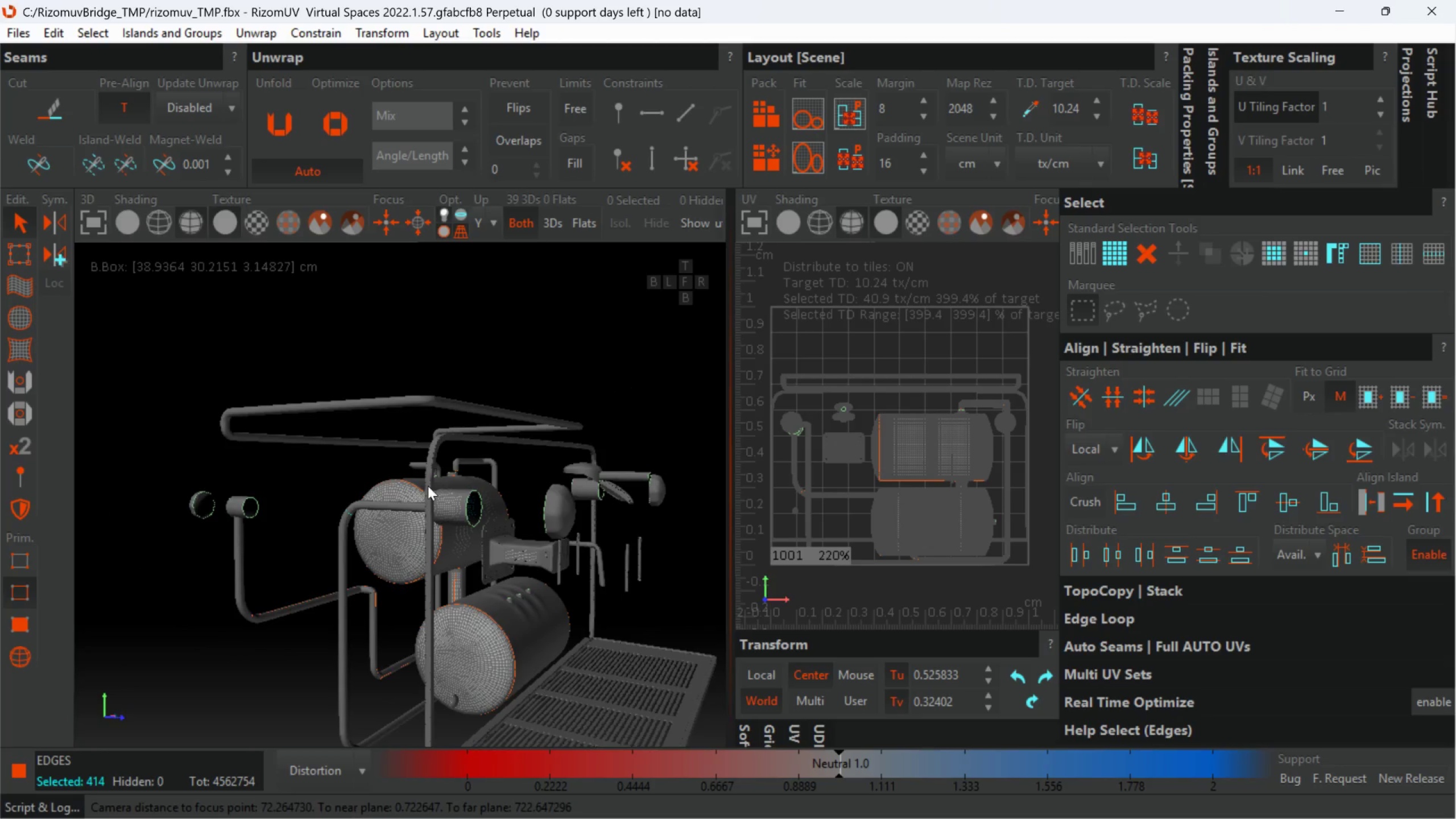 
scroll: coordinate [447, 560], scroll_direction: up, amount: 3.0
 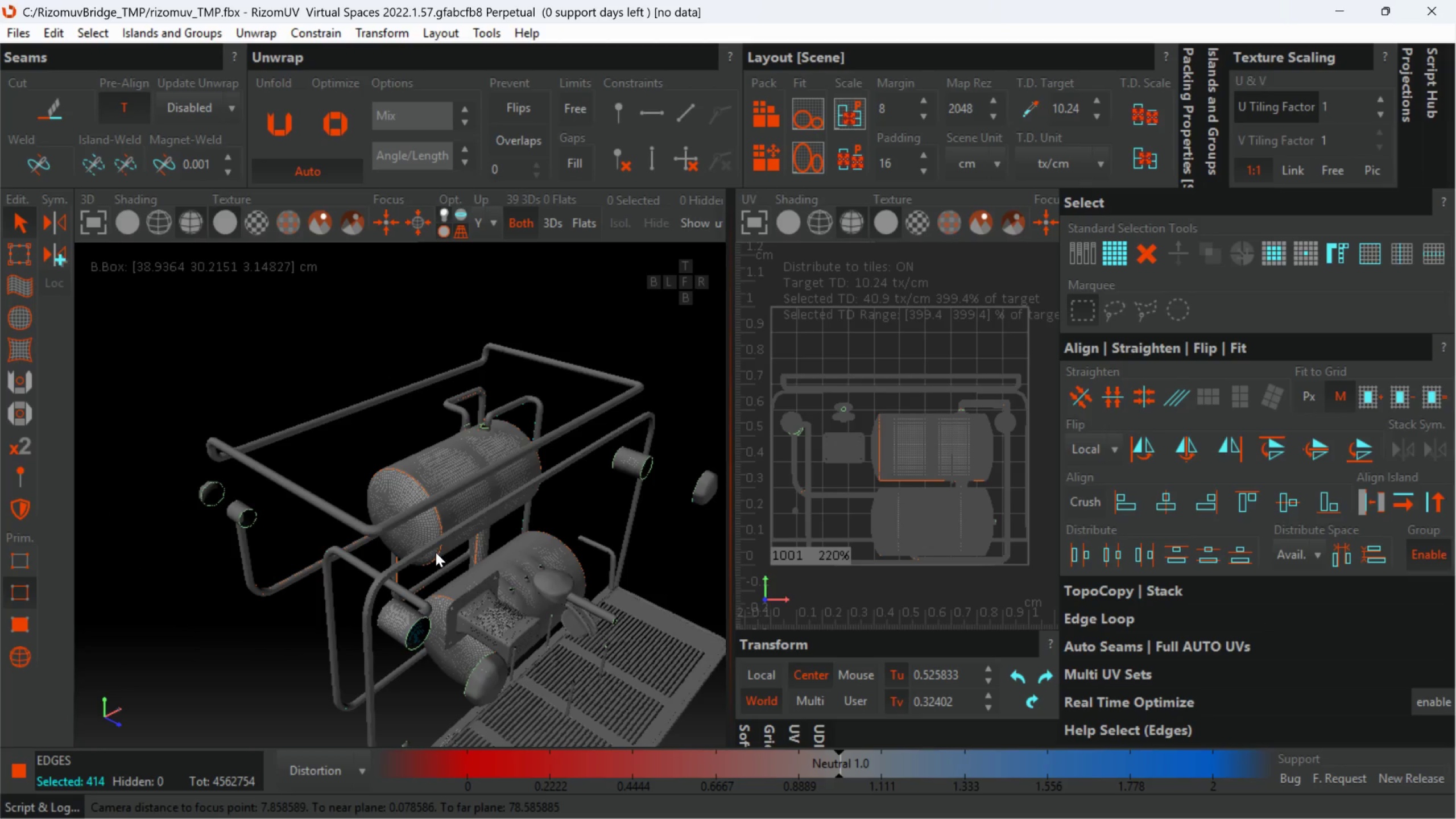 
key(Alt+AltLeft)
 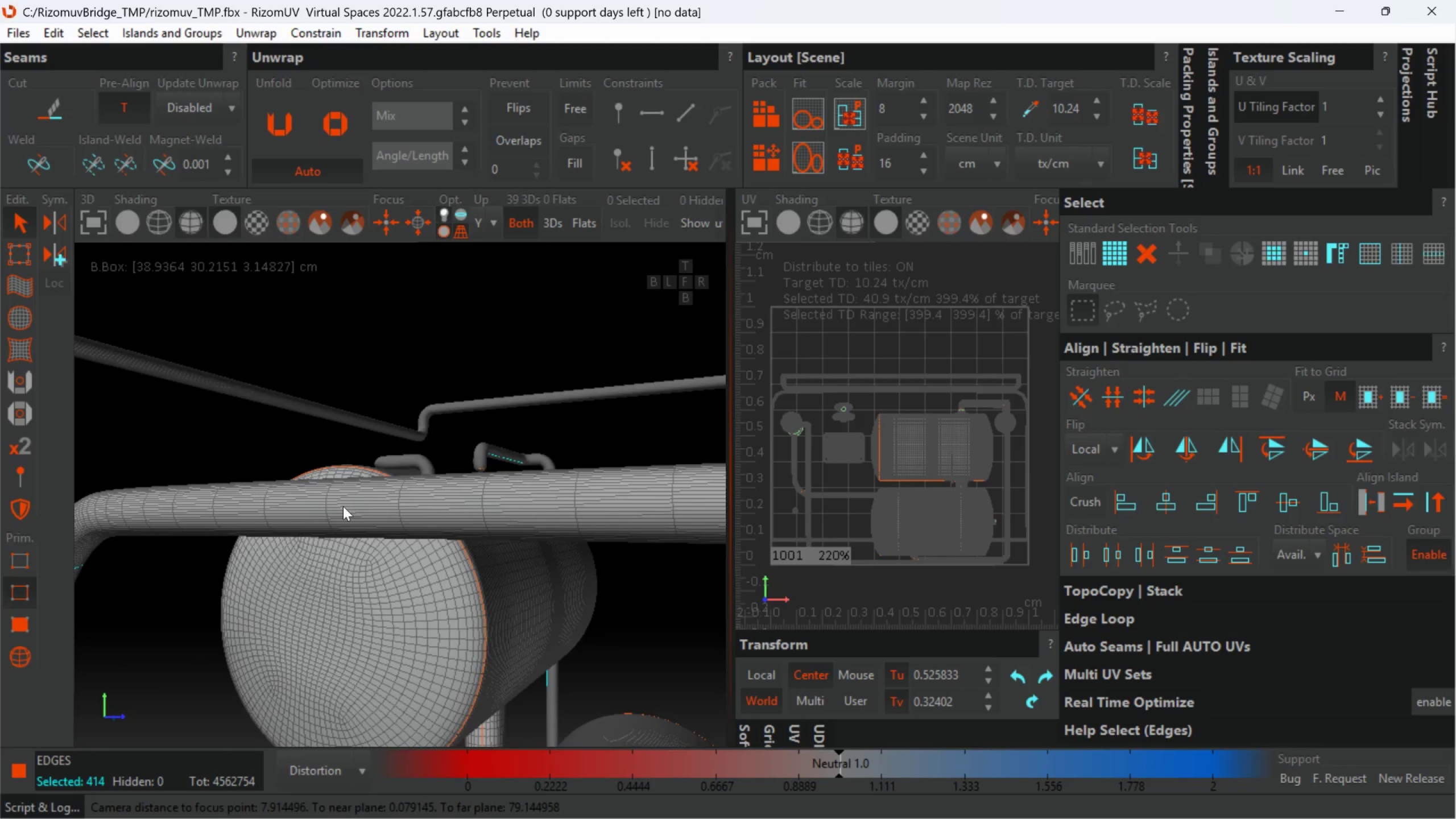 
scroll: coordinate [424, 487], scroll_direction: up, amount: 3.0
 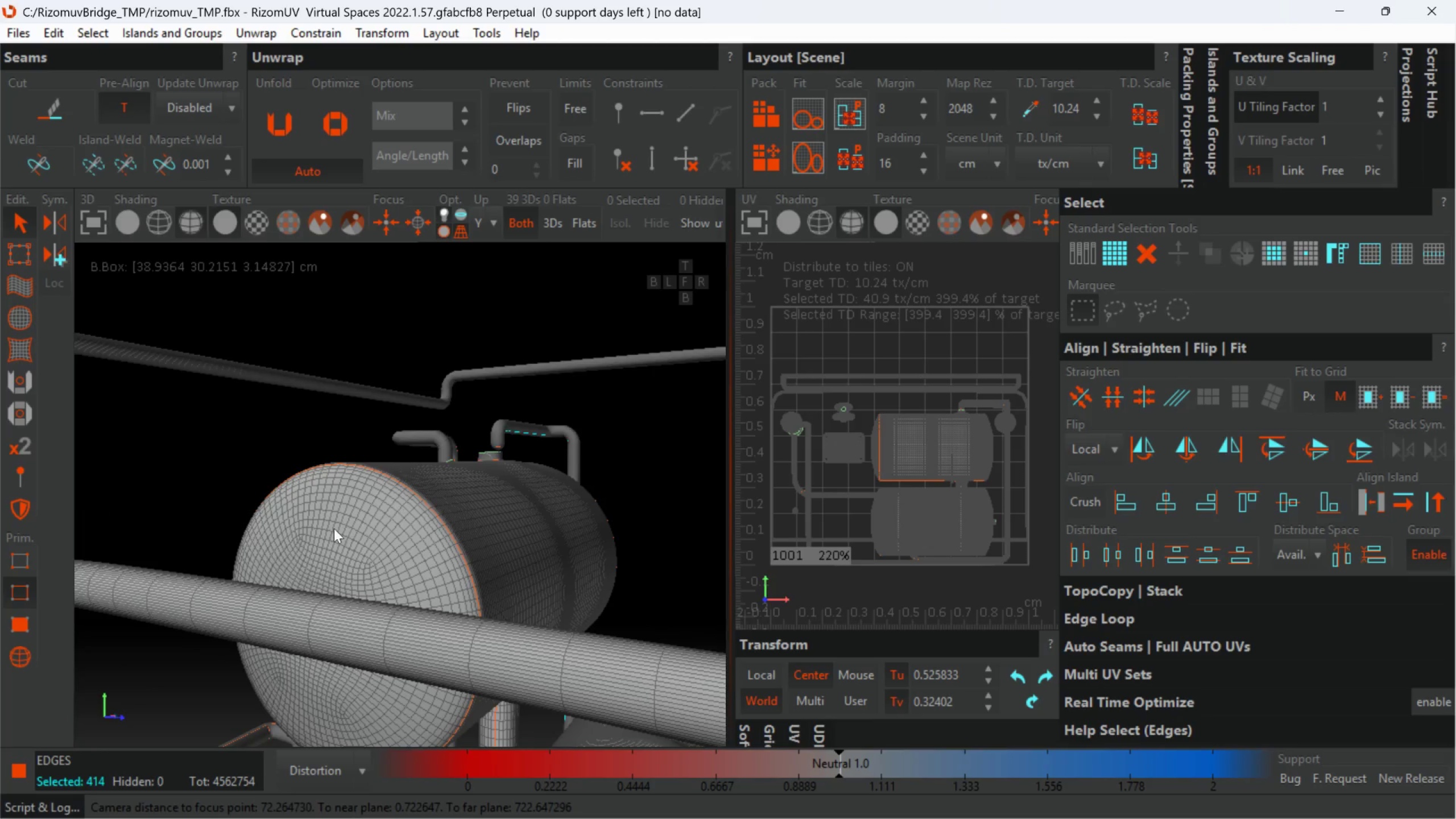 
hold_key(key=AltLeft, duration=1.3)
 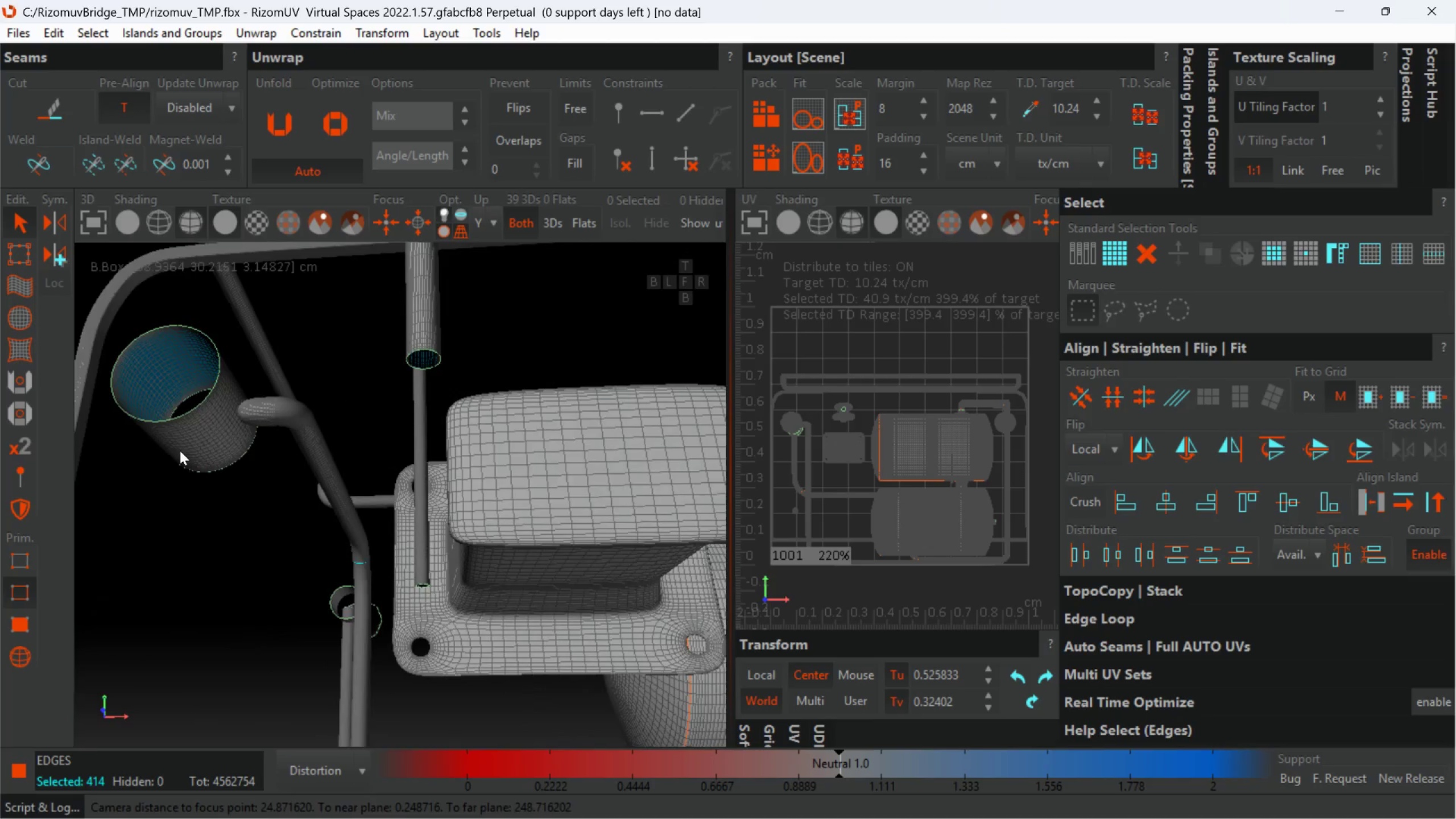 
scroll: coordinate [340, 500], scroll_direction: down, amount: 4.0
 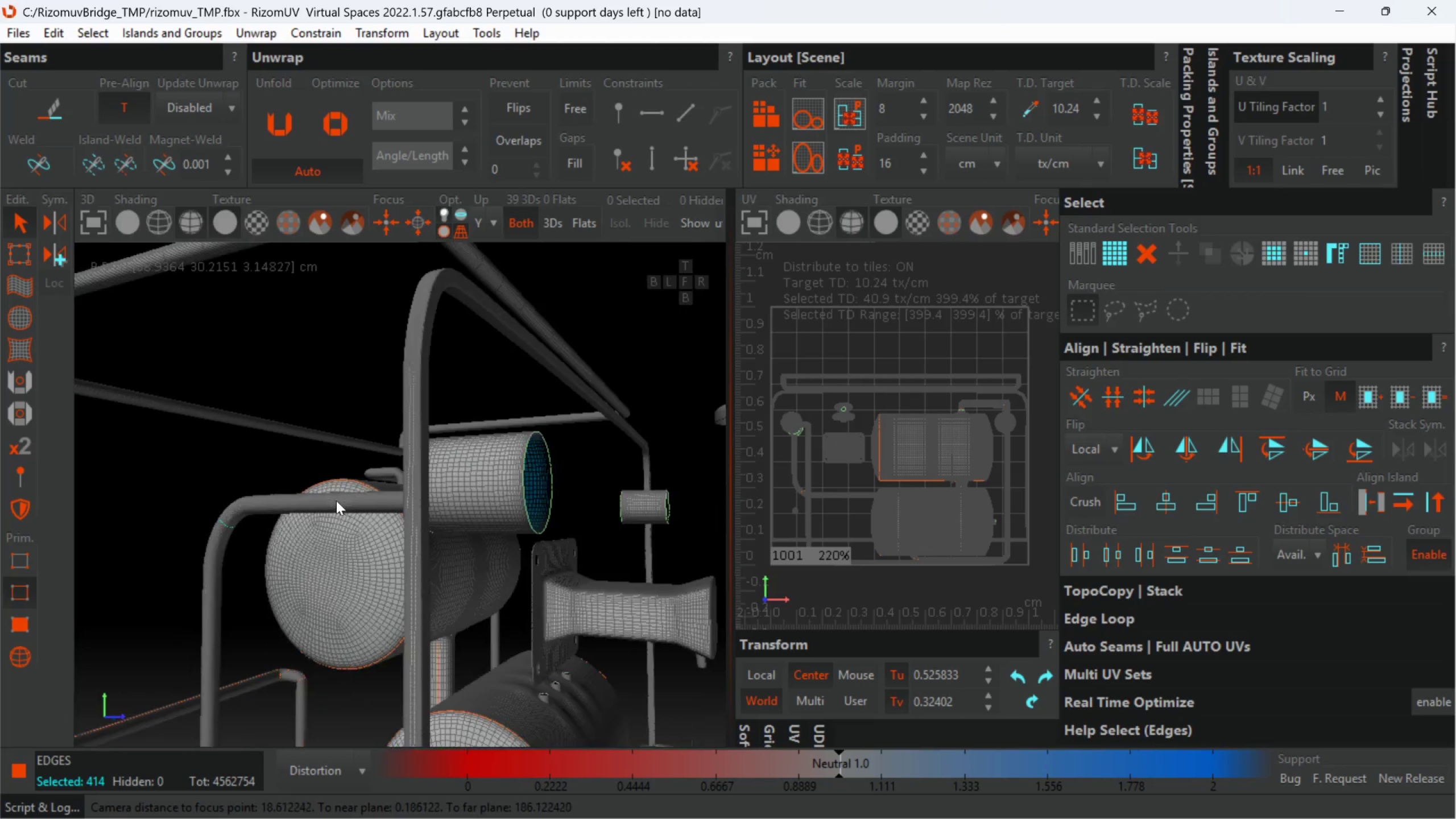 
hold_key(key=AltLeft, duration=0.7)
 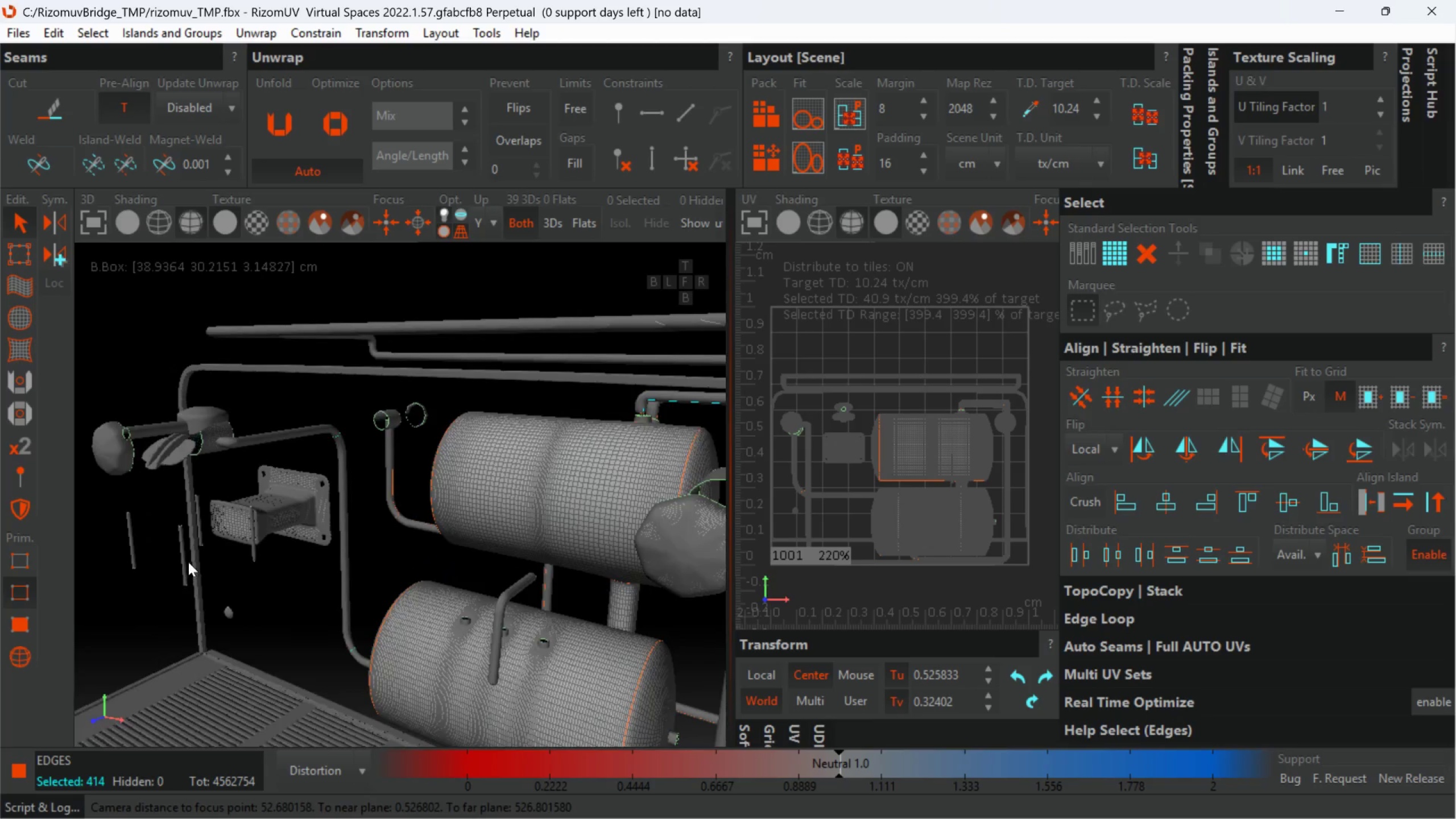 
scroll: coordinate [189, 562], scroll_direction: down, amount: 6.0
 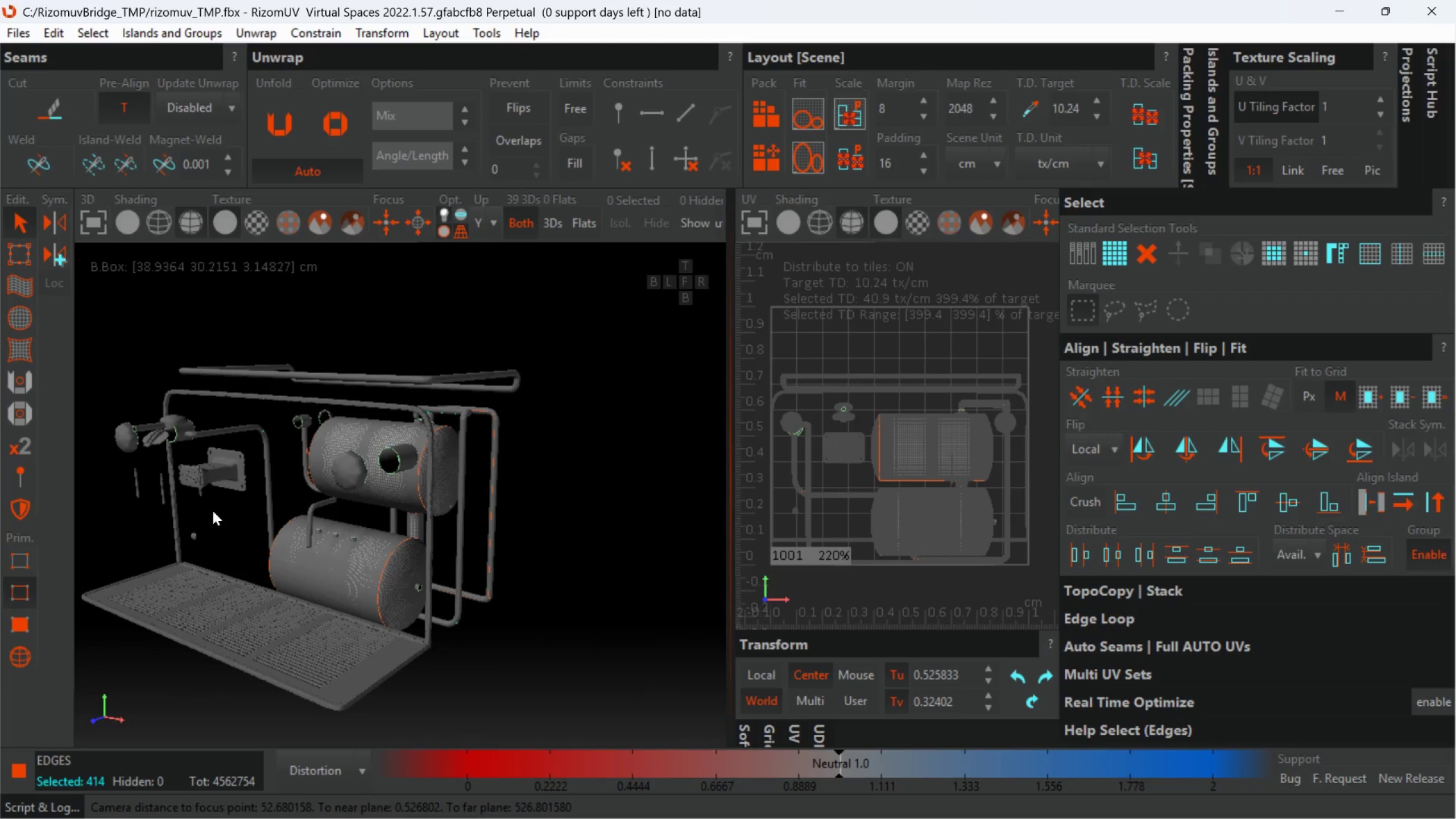 
hold_key(key=AltLeft, duration=1.12)
 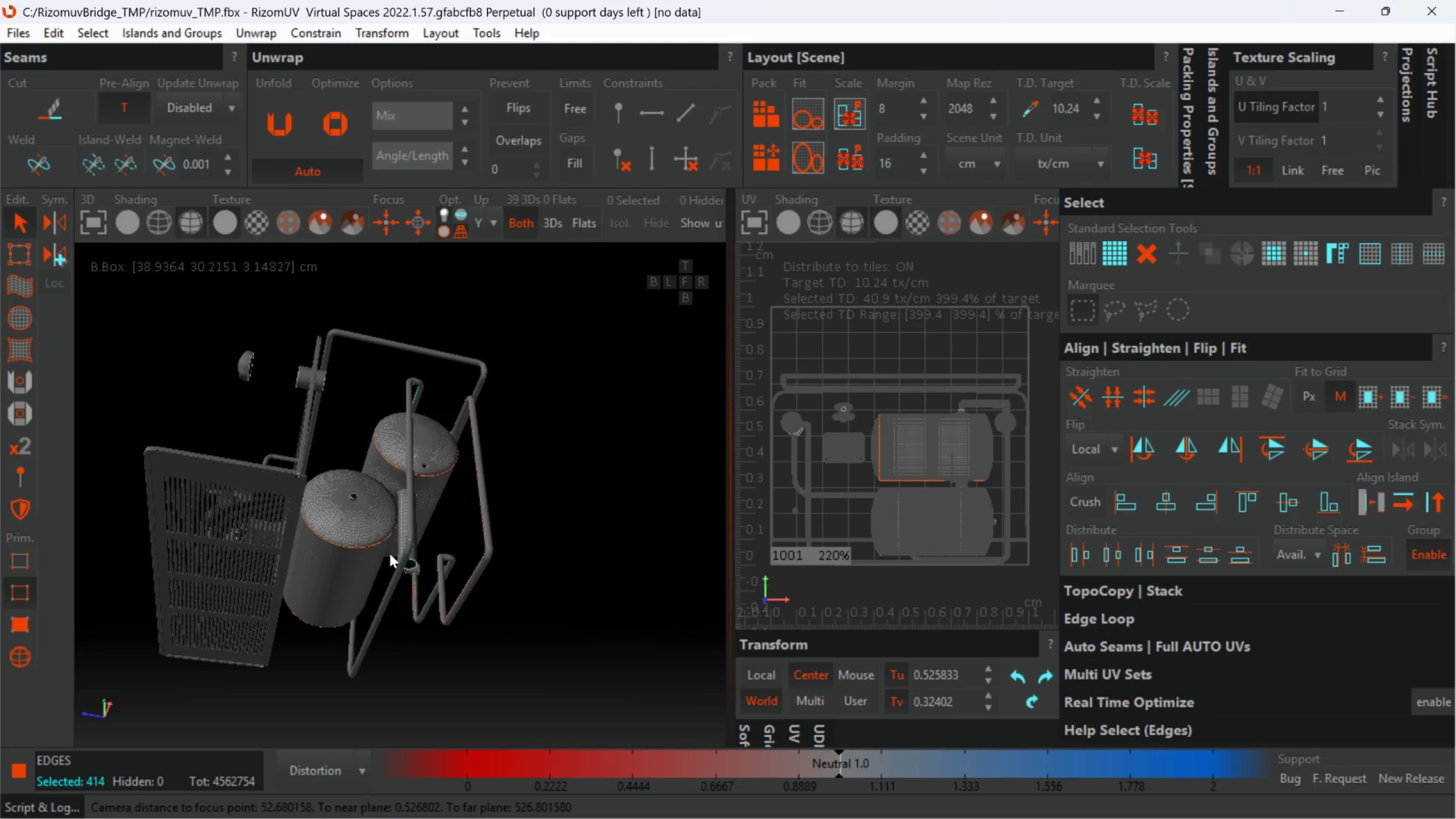 
middle_click([389, 555])
 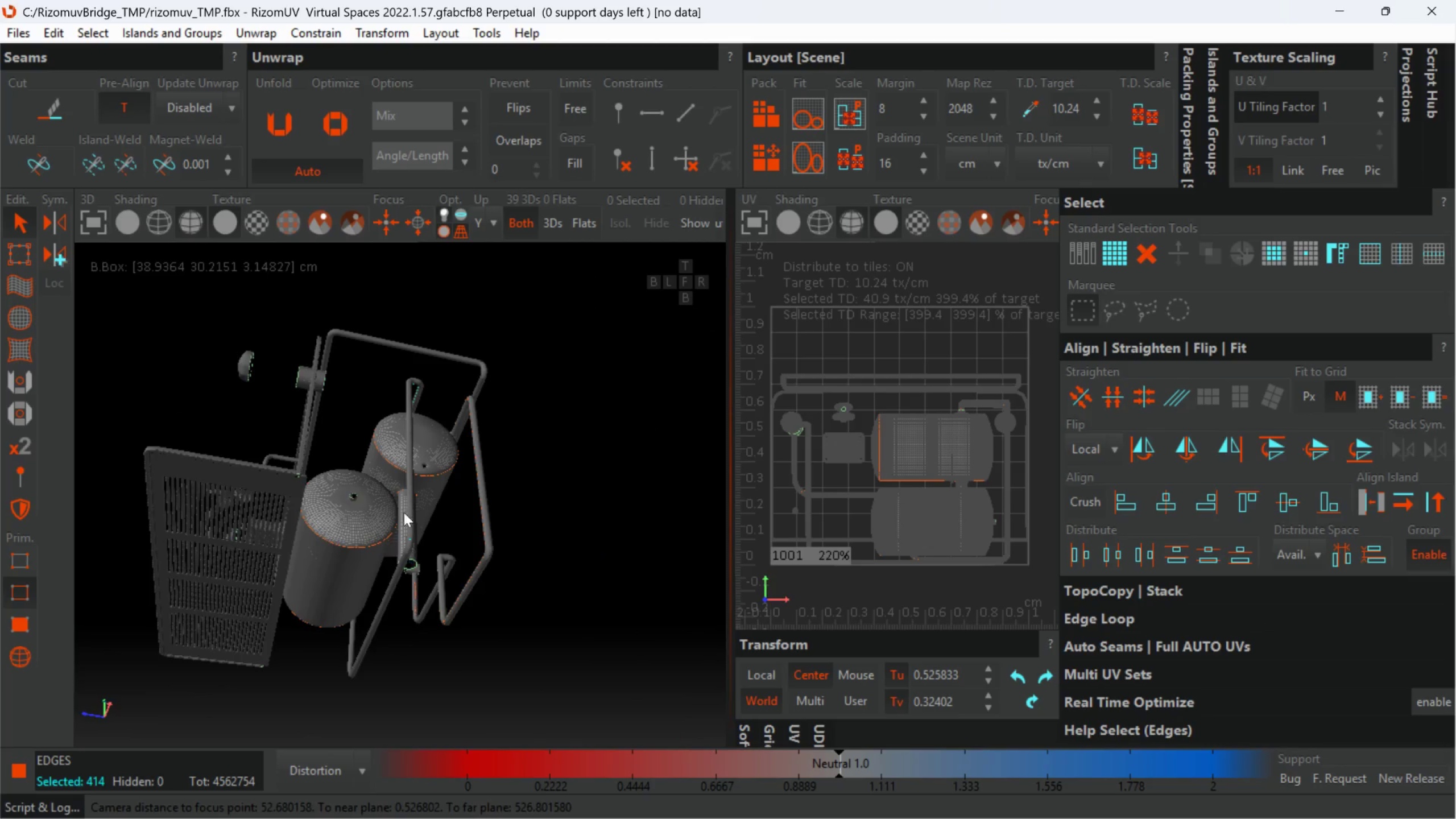 
hold_key(key=AltLeft, duration=0.53)
 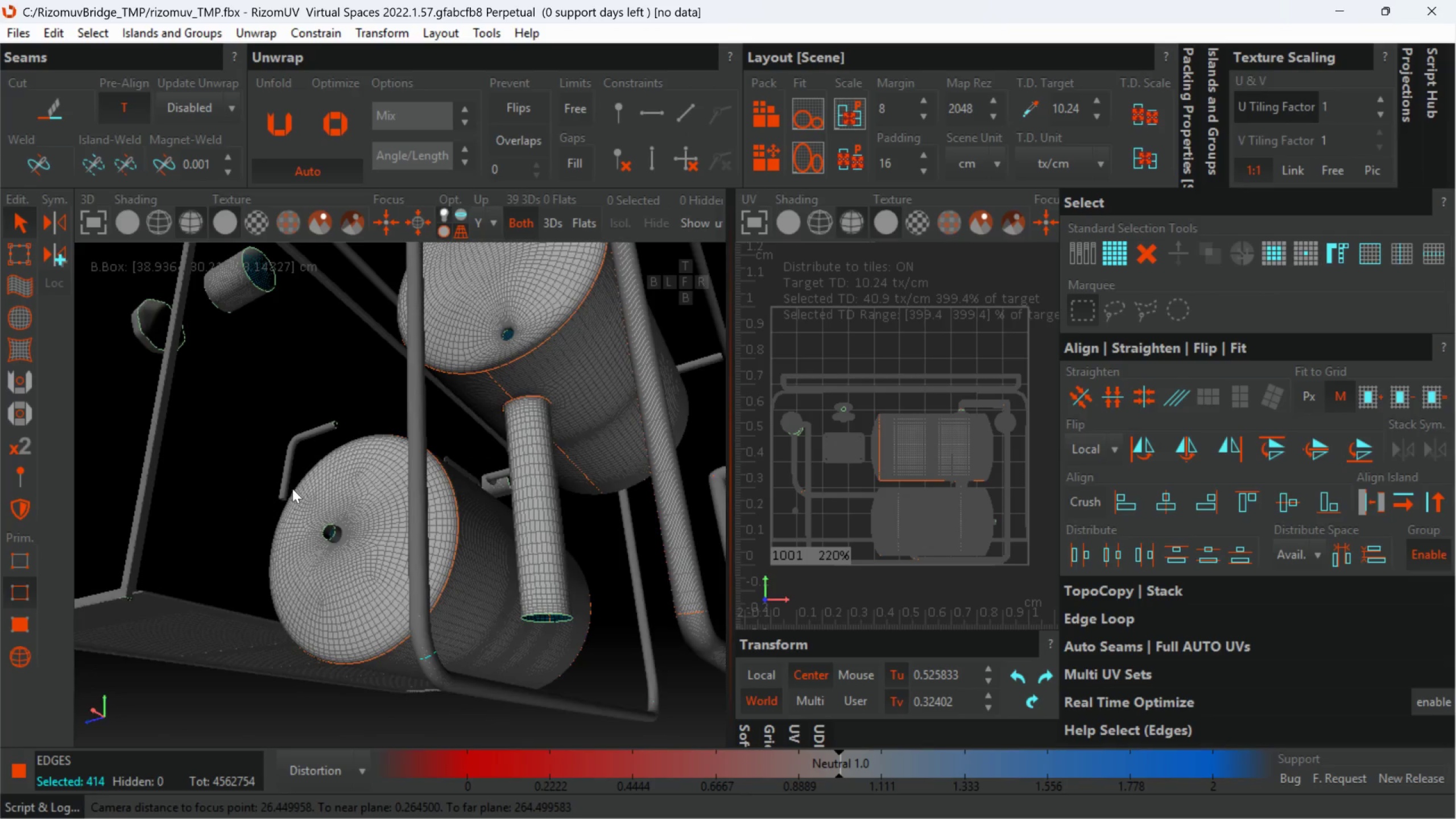 
scroll: coordinate [411, 490], scroll_direction: up, amount: 2.0
 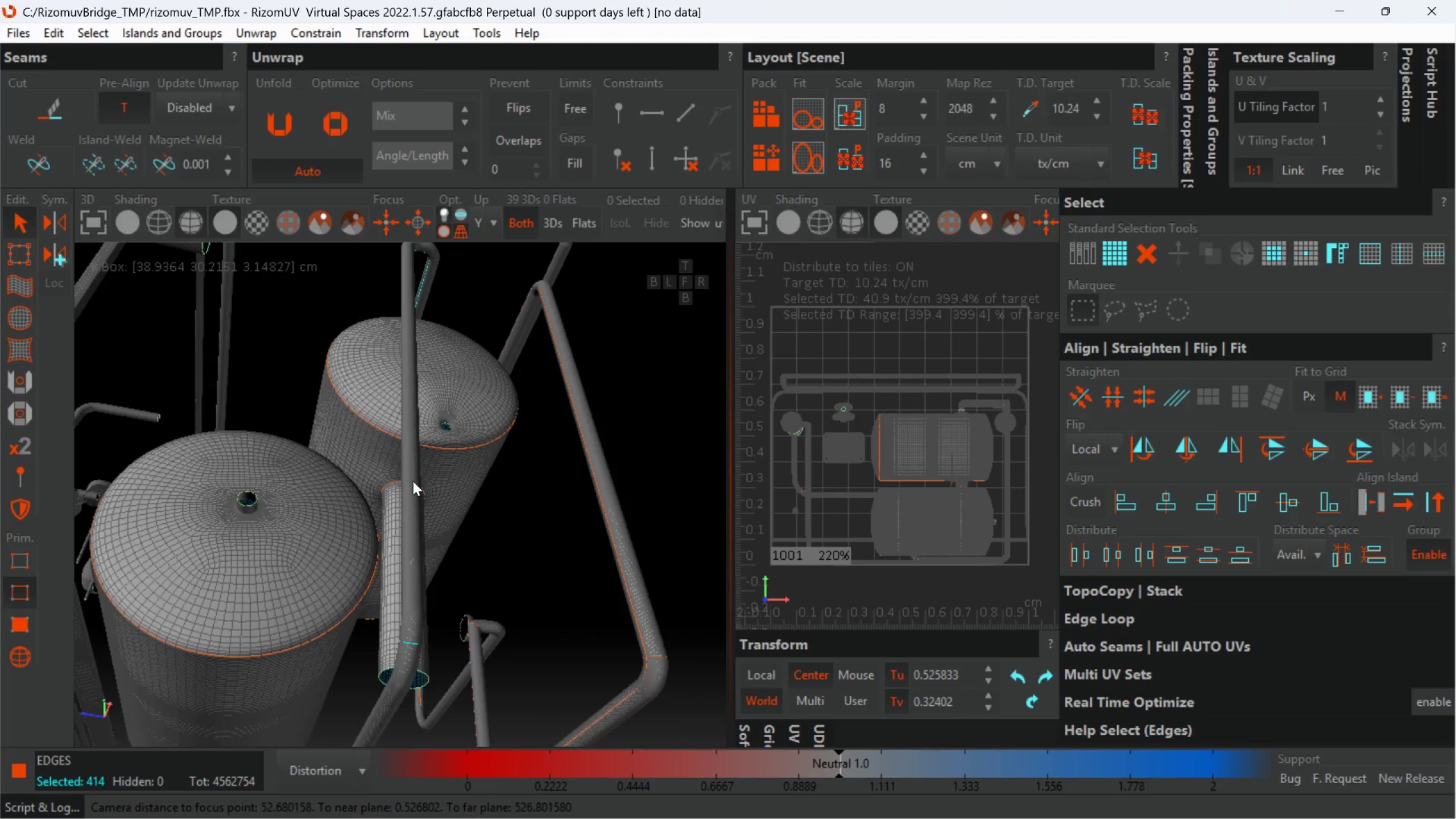 
scroll: coordinate [292, 489], scroll_direction: down, amount: 1.0
 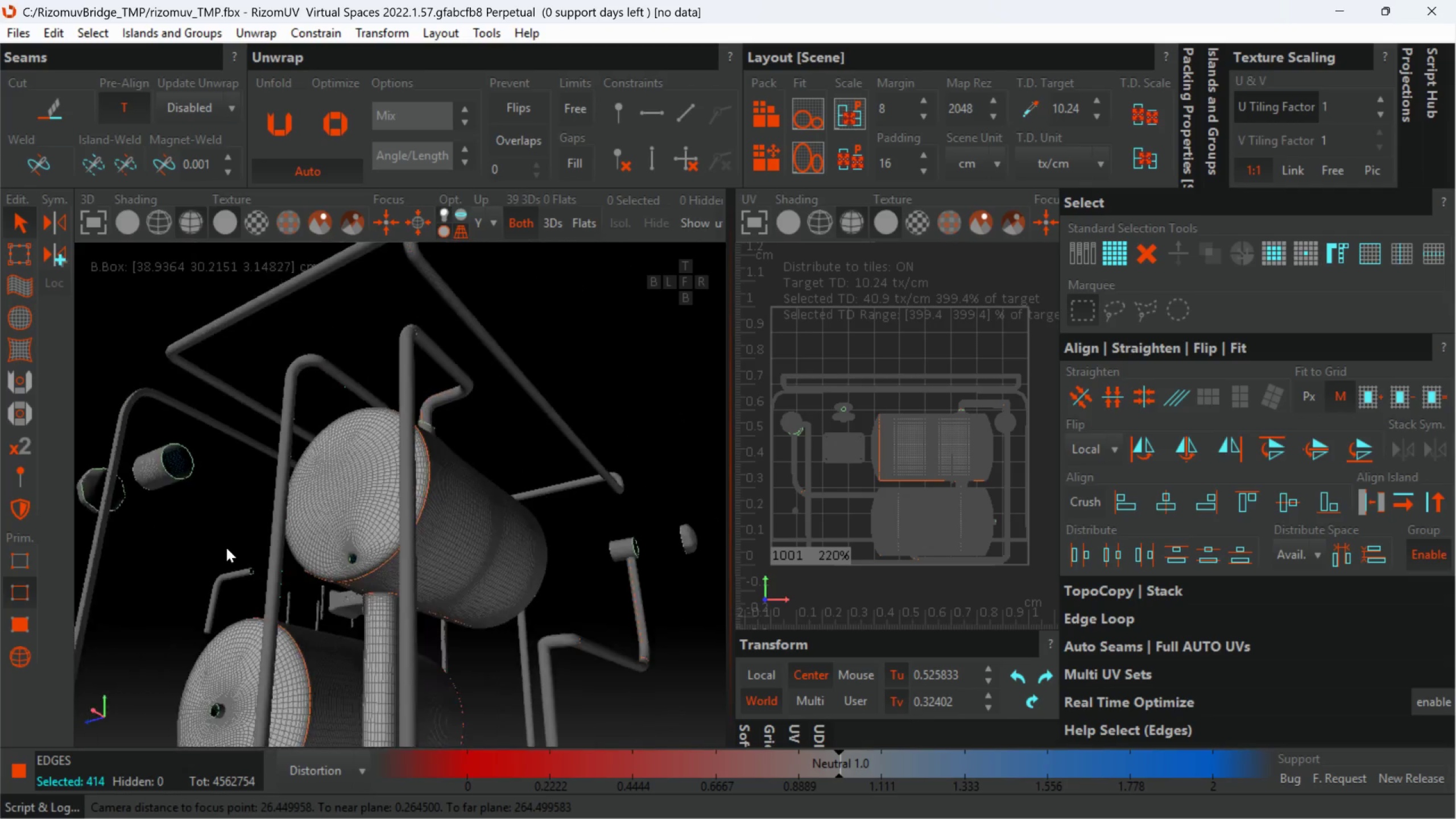 
hold_key(key=AltLeft, duration=0.69)
 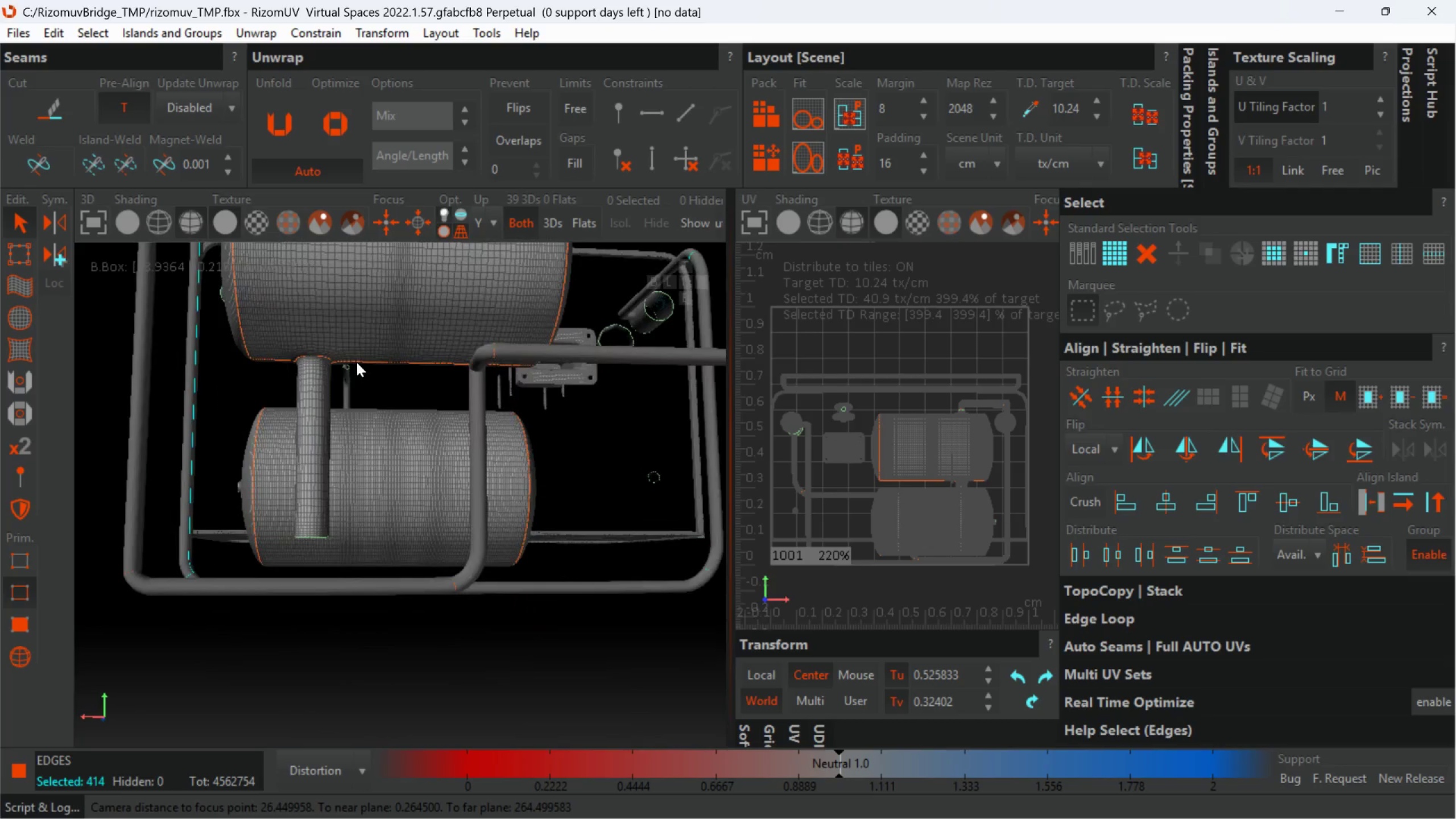 
hold_key(key=AltLeft, duration=0.81)
 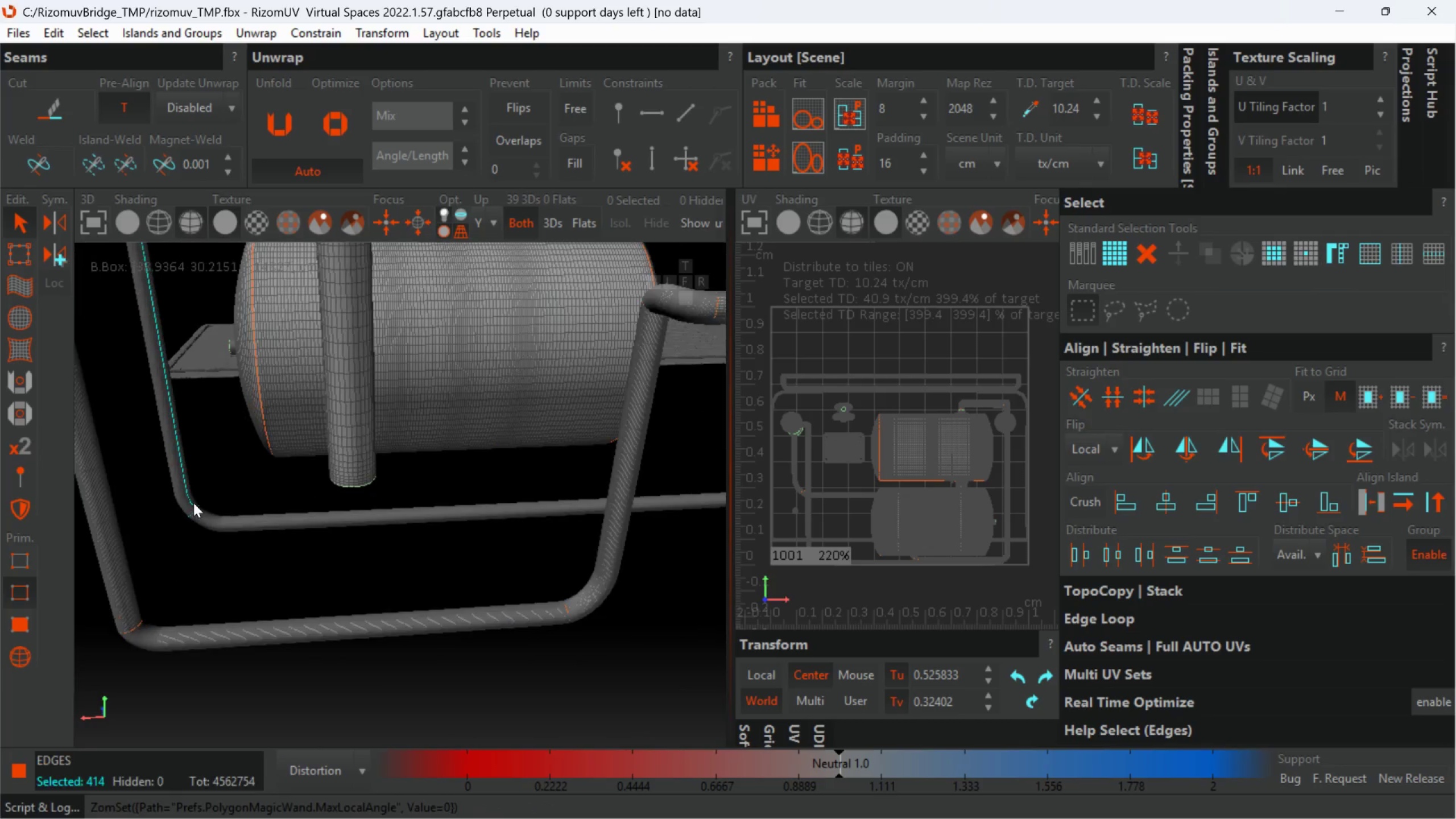 
hold_key(key=AltLeft, duration=0.47)
 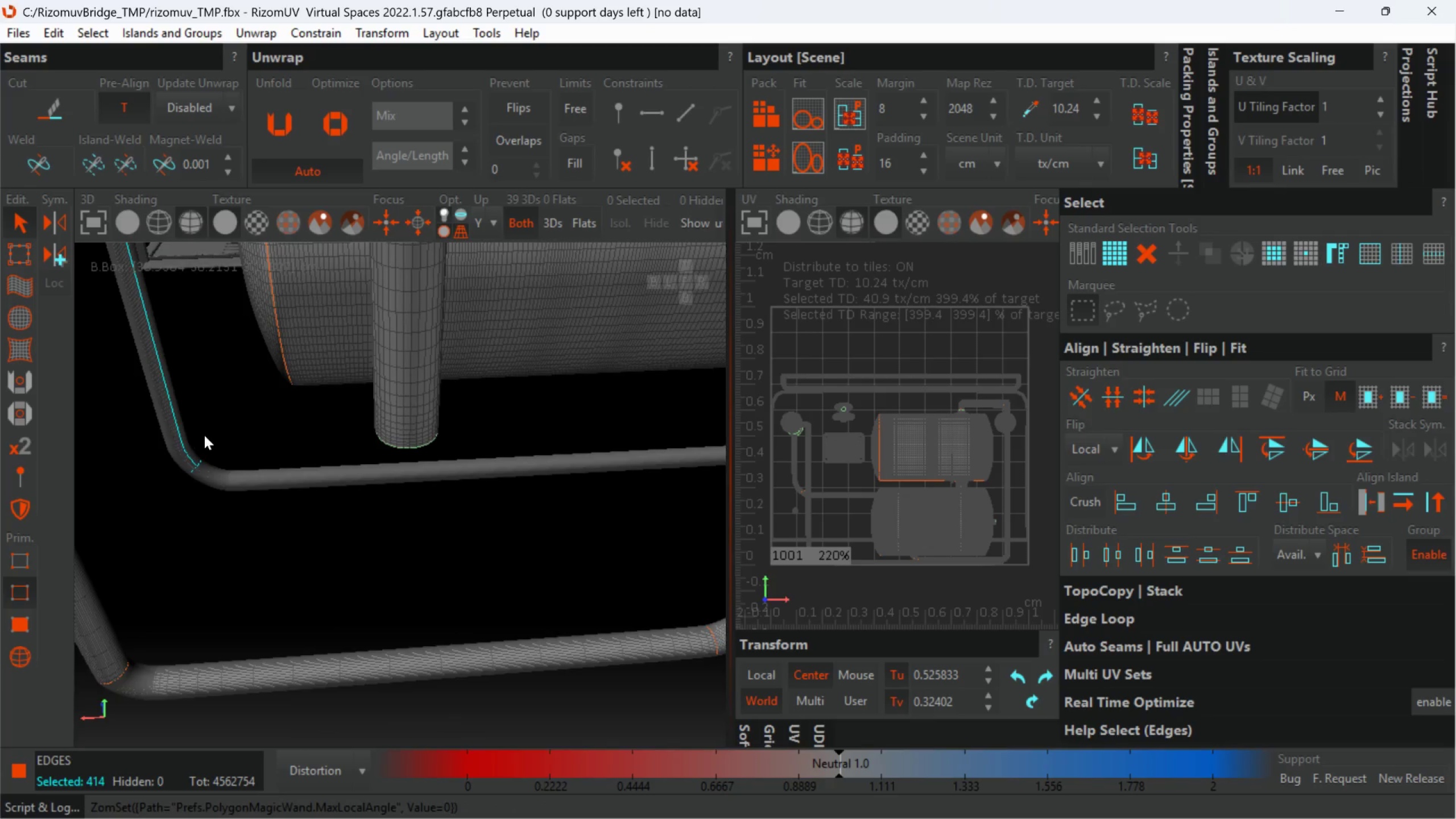 
scroll: coordinate [143, 433], scroll_direction: up, amount: 9.0
 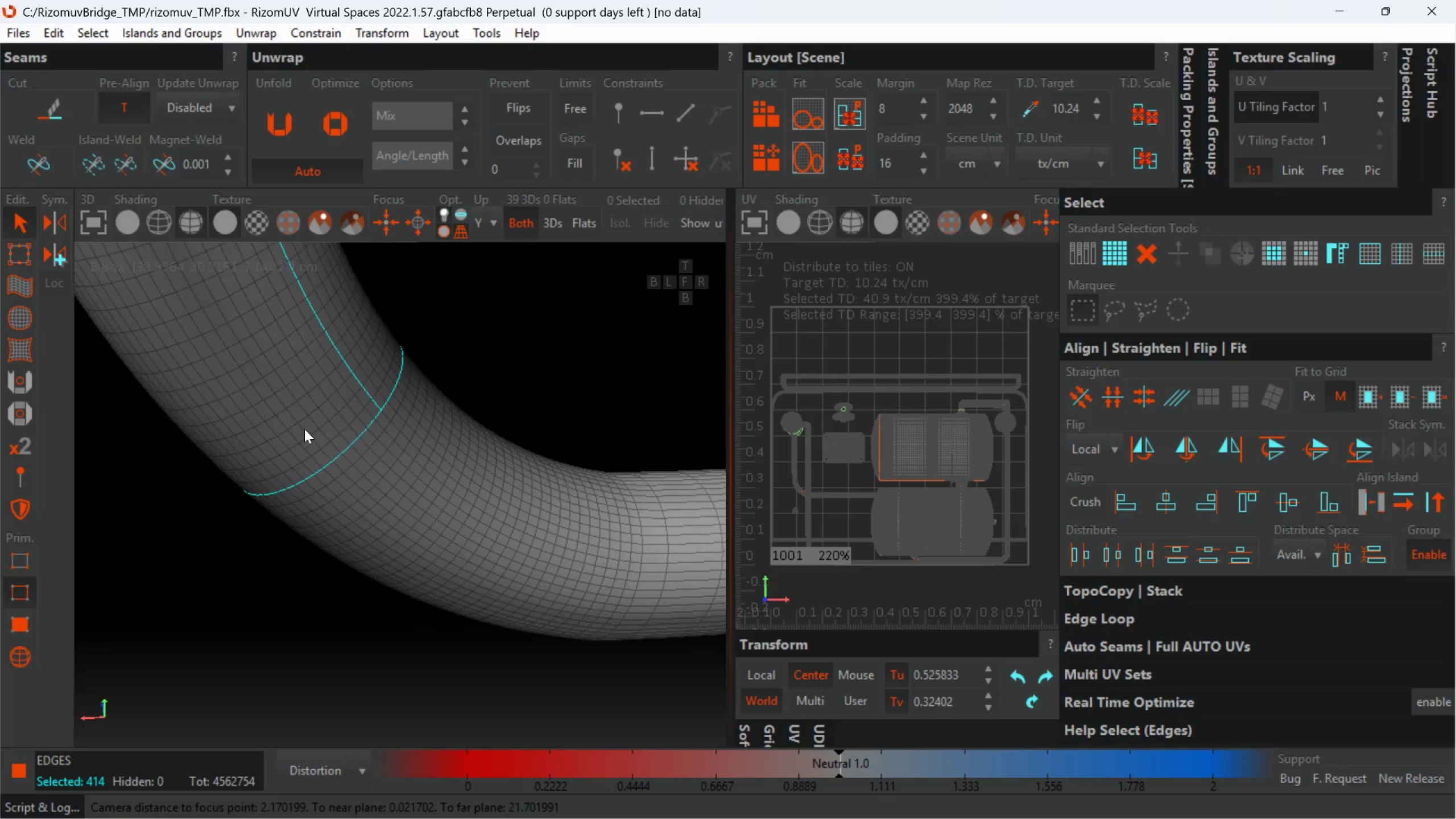 
hold_key(key=ControlLeft, duration=1.33)
 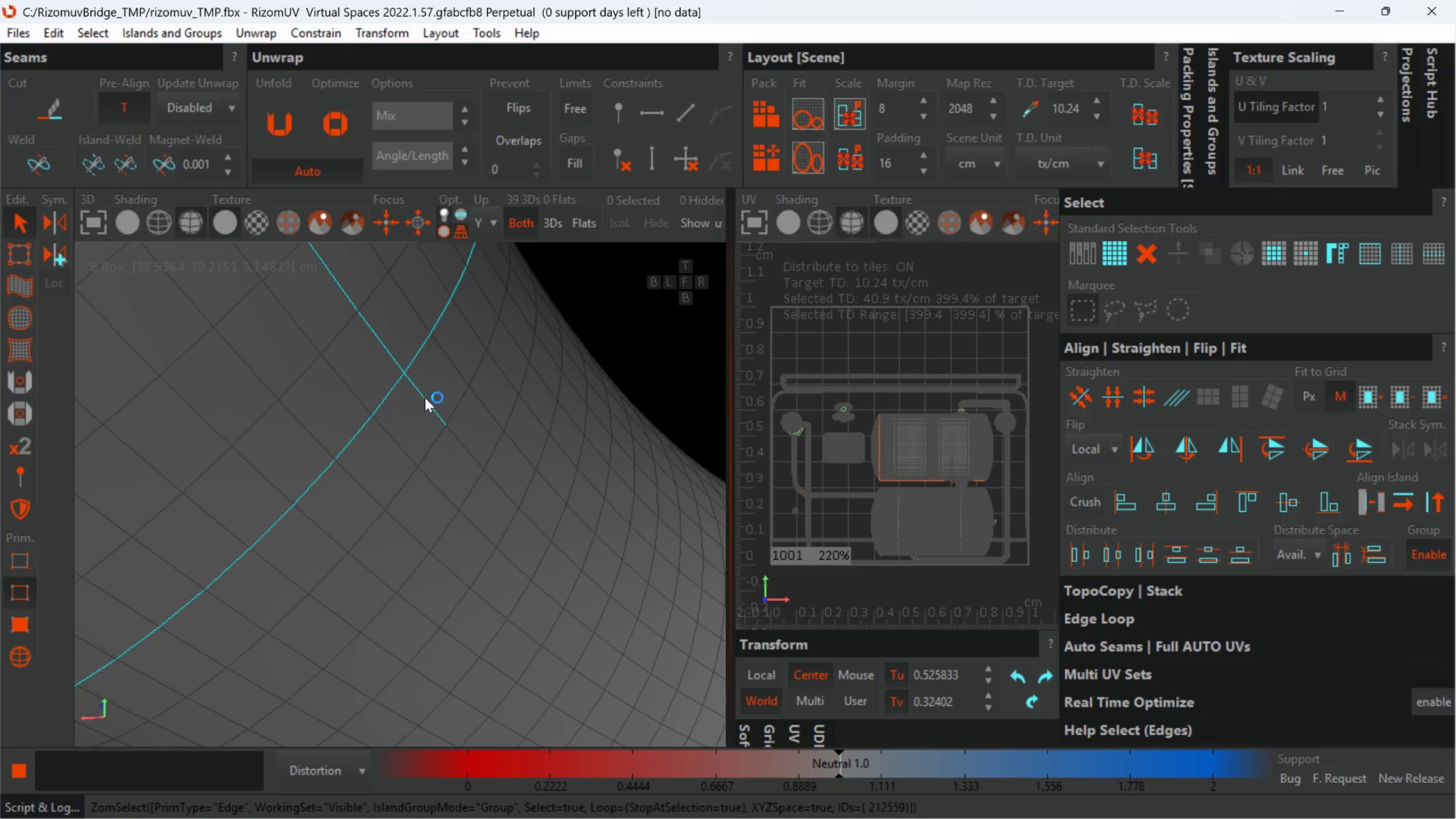 
scroll: coordinate [400, 406], scroll_direction: up, amount: 4.0
 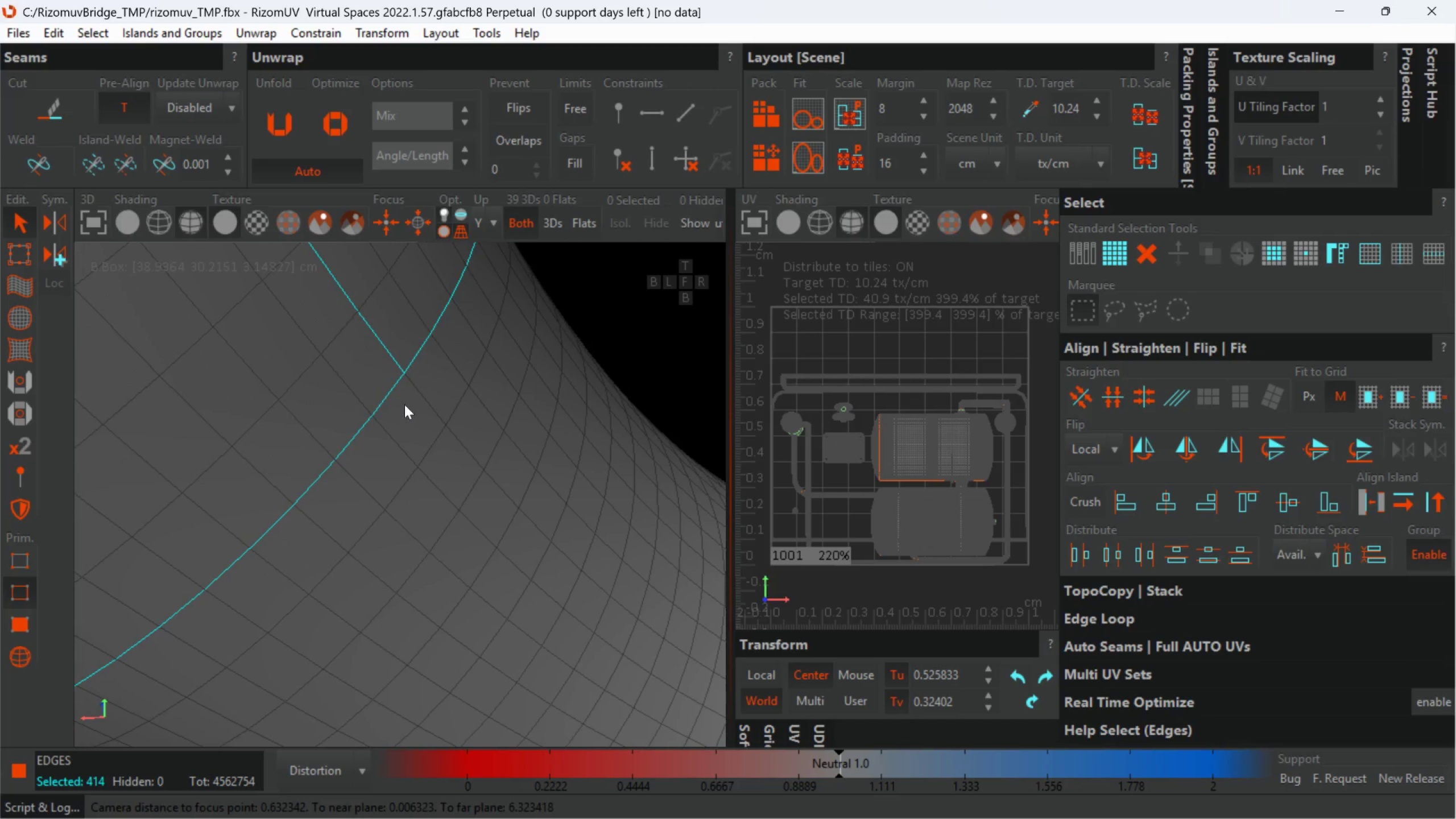 
double_click([425, 398])
 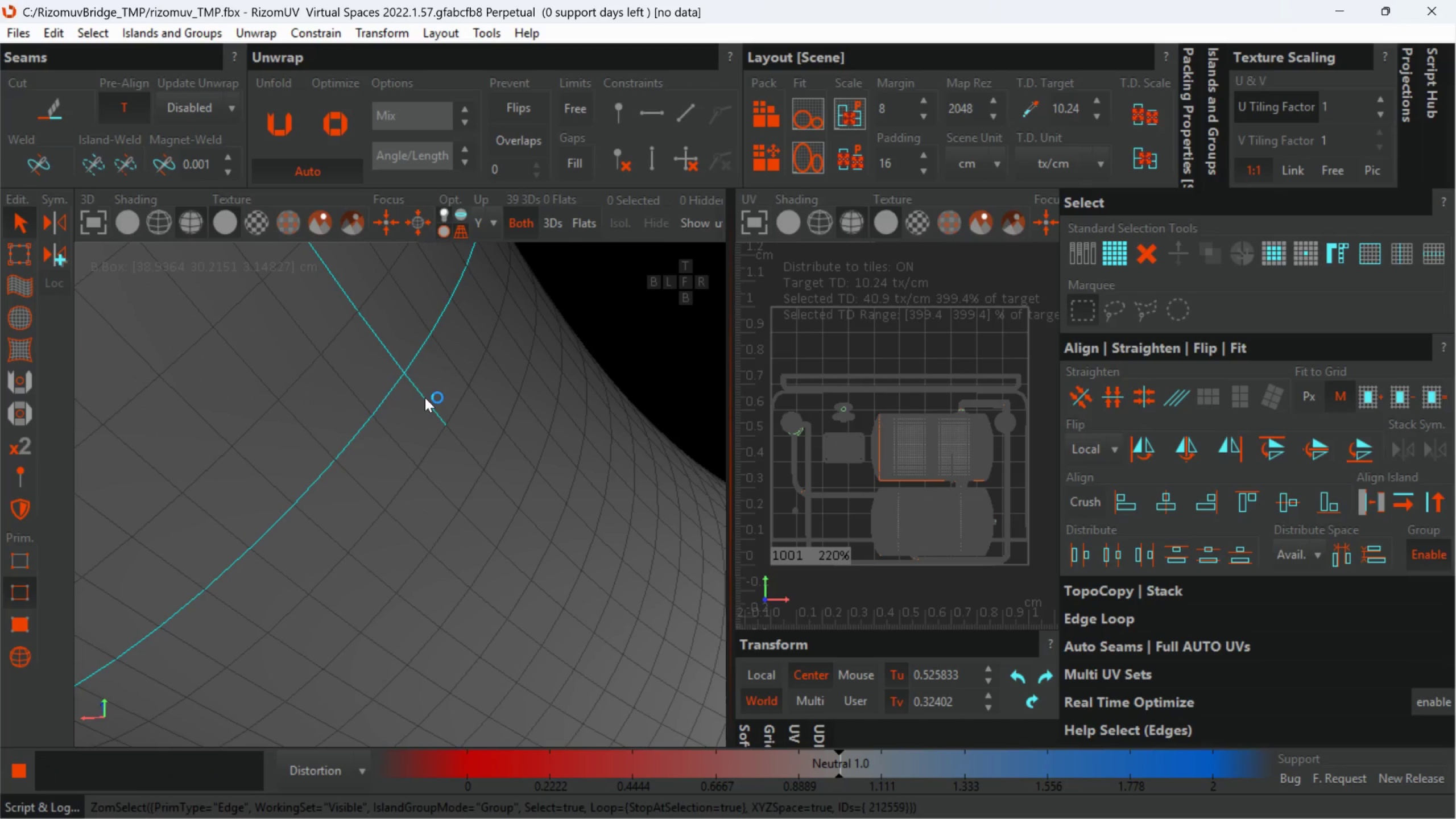 
hold_key(key=AltLeft, duration=0.53)
 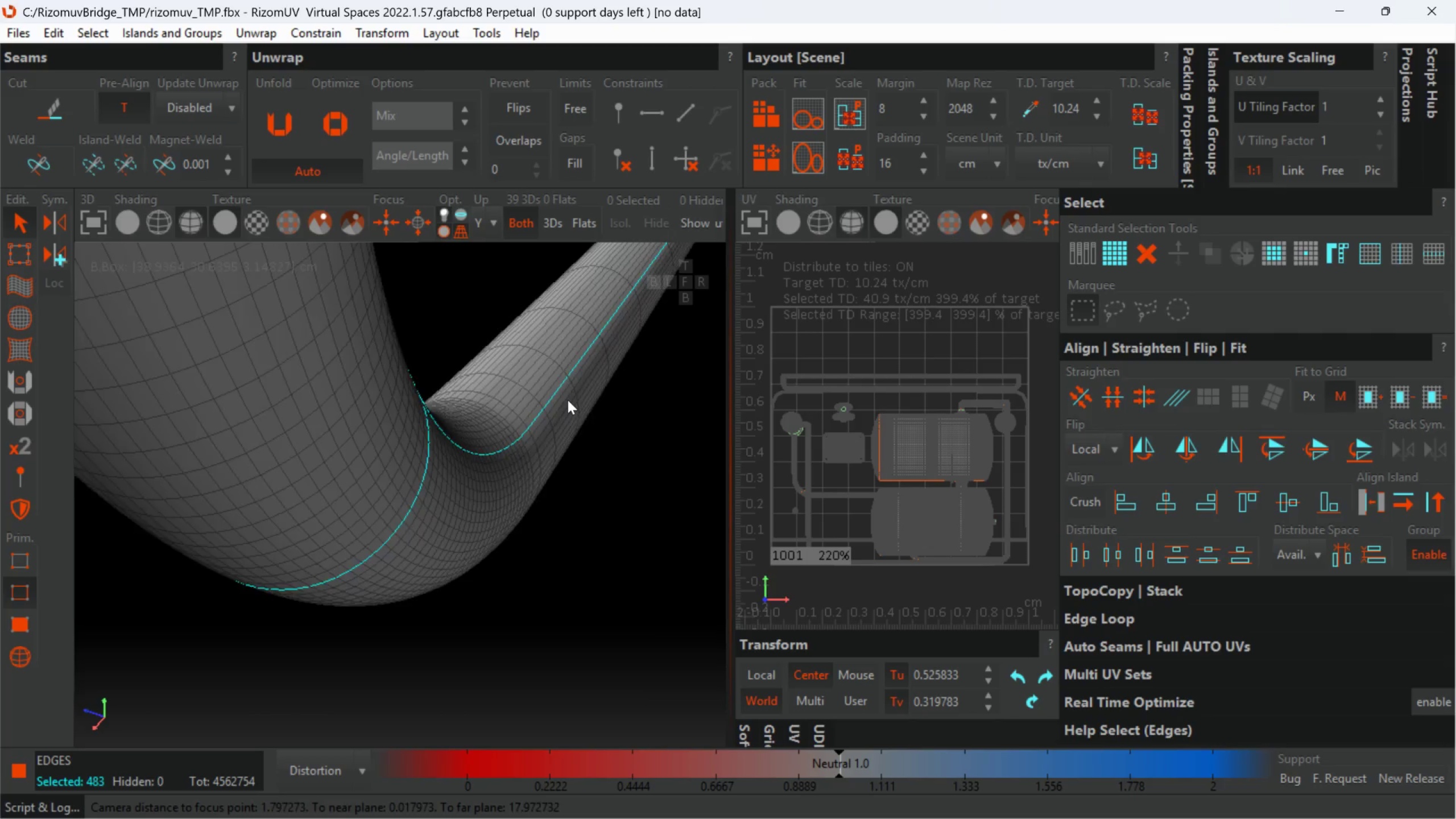 
scroll: coordinate [568, 400], scroll_direction: down, amount: 15.0
 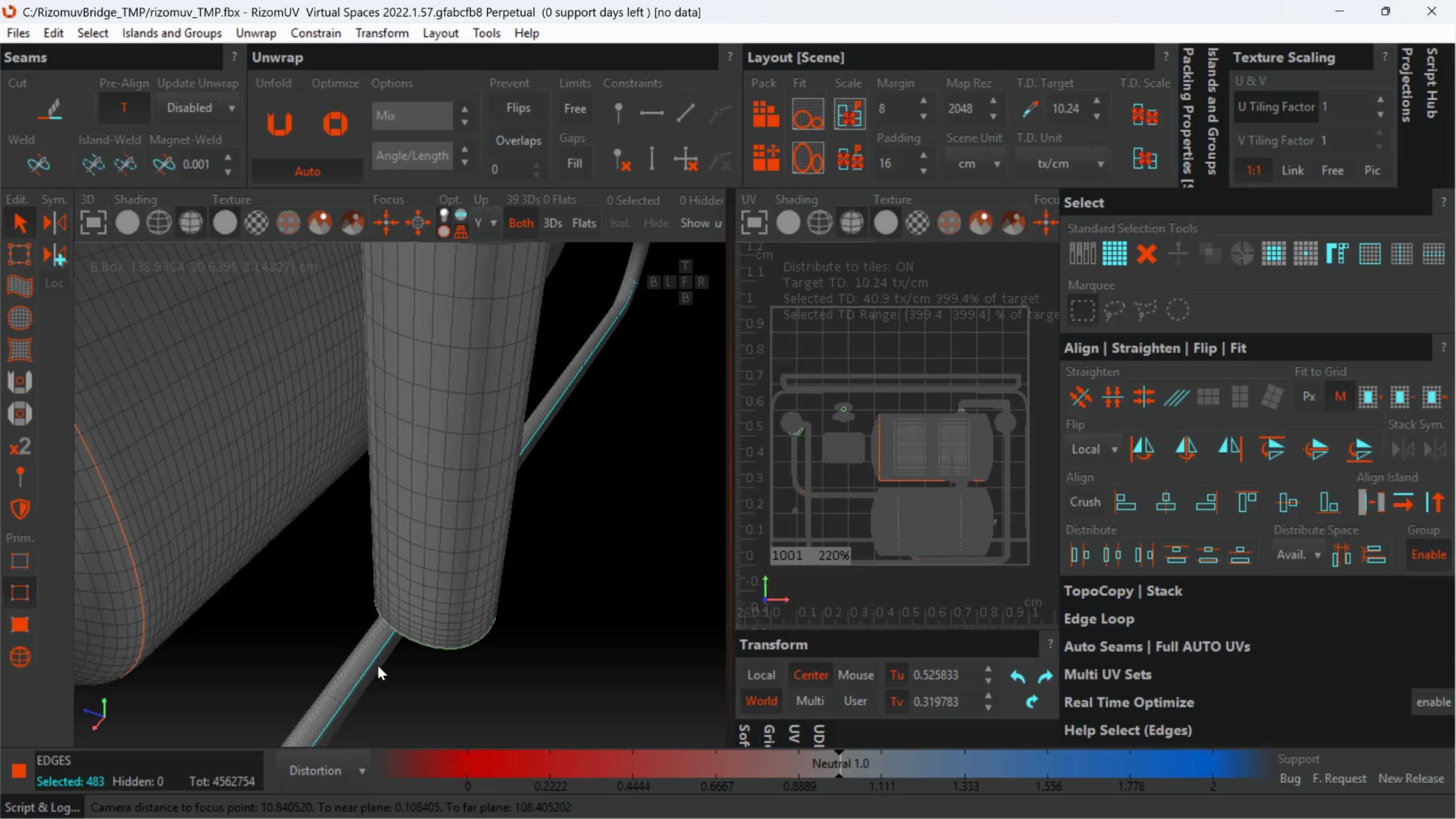 
hold_key(key=AltLeft, duration=0.59)
 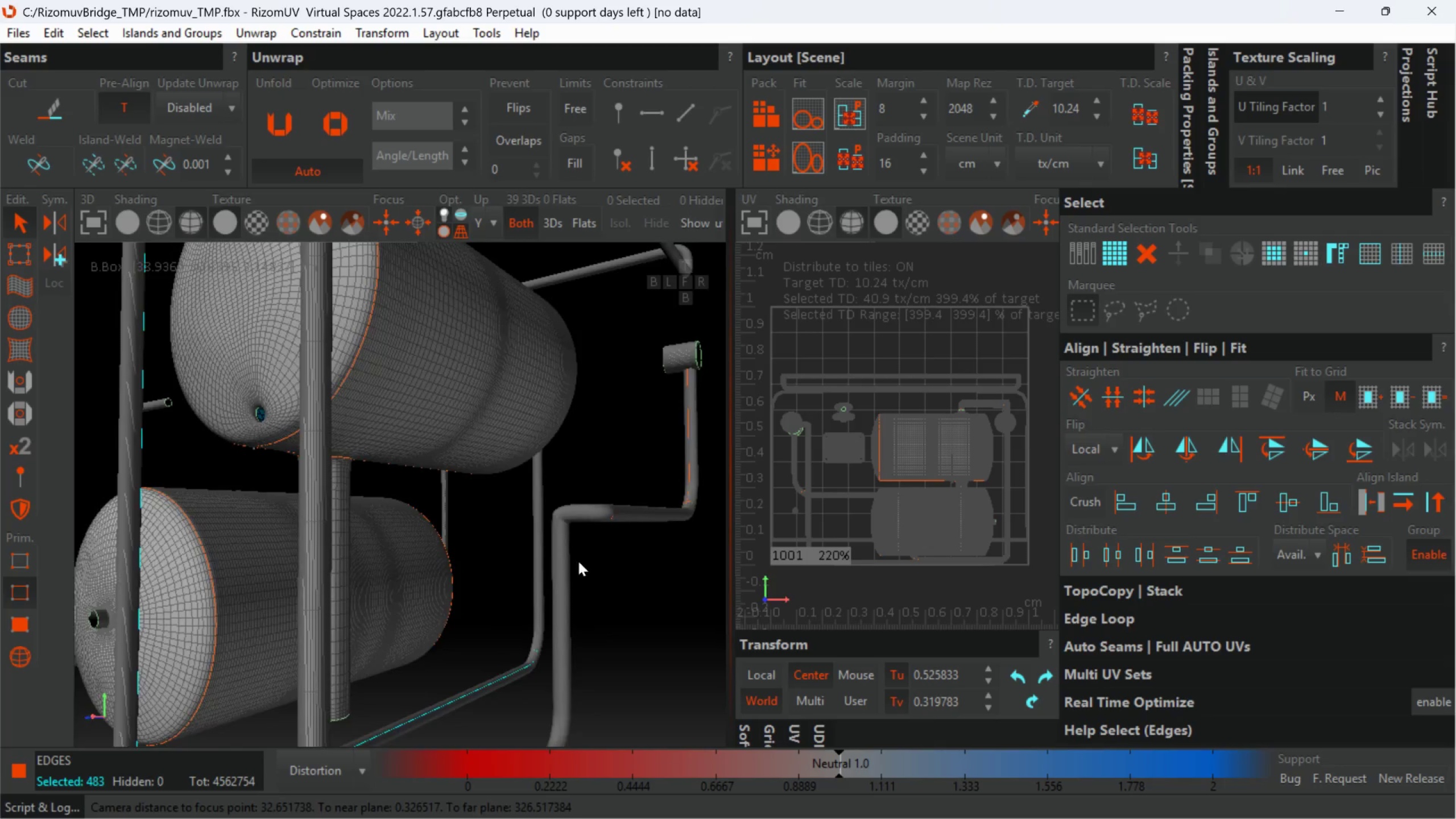 
scroll: coordinate [383, 625], scroll_direction: down, amount: 3.0
 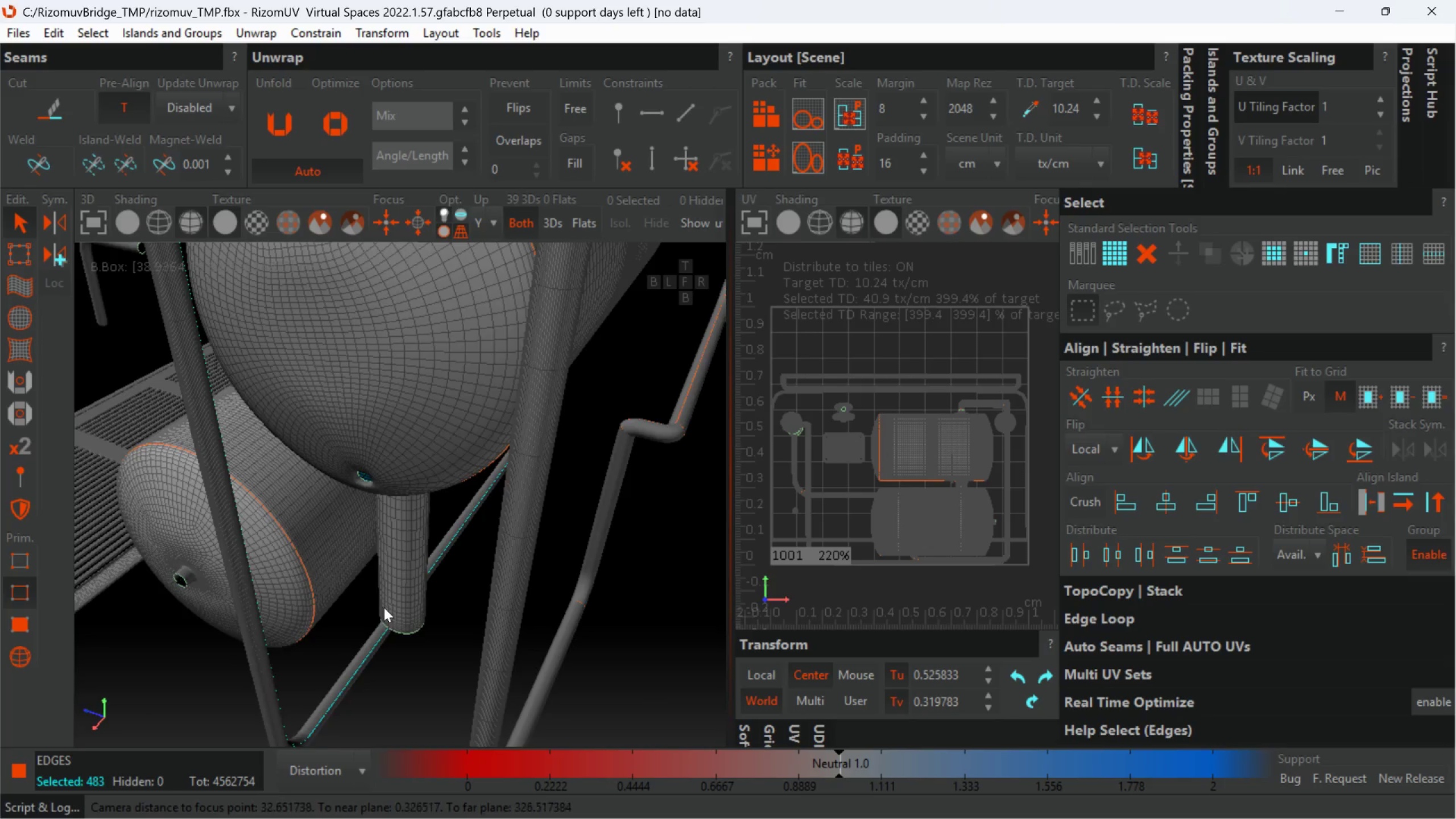 
scroll: coordinate [470, 671], scroll_direction: up, amount: 6.0
 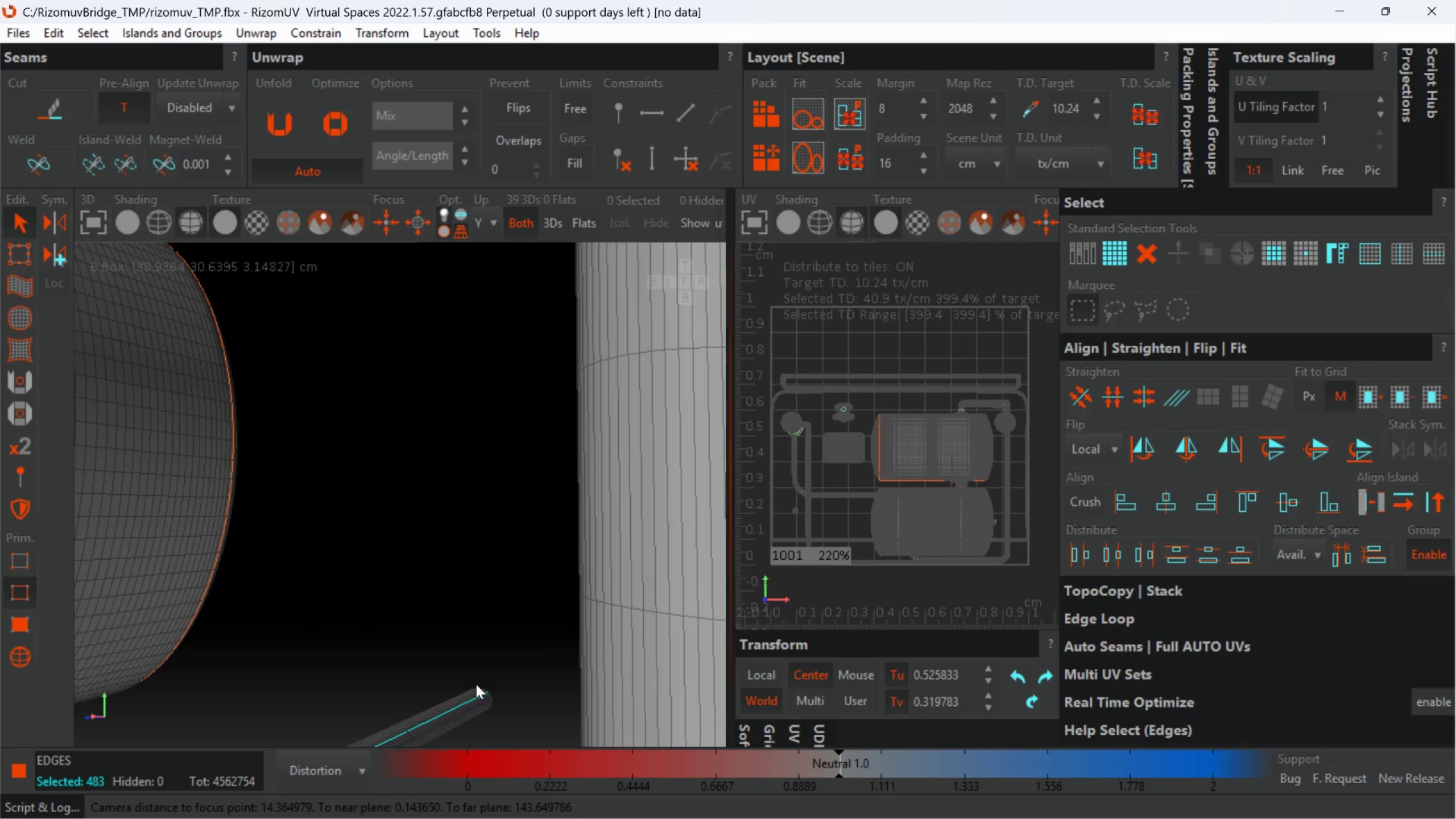 
scroll: coordinate [489, 684], scroll_direction: down, amount: 2.0
 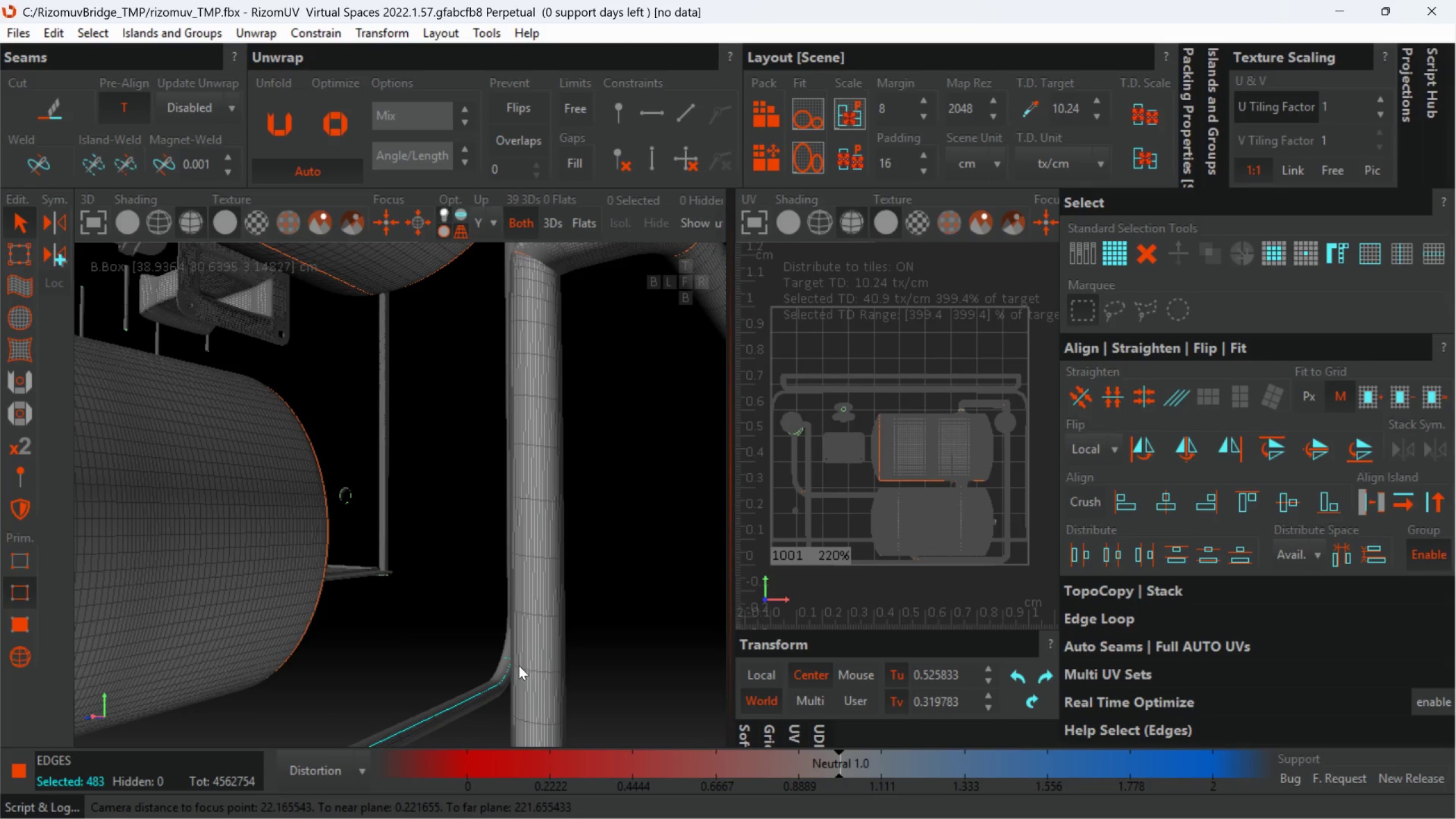 
hold_key(key=AltLeft, duration=0.73)
 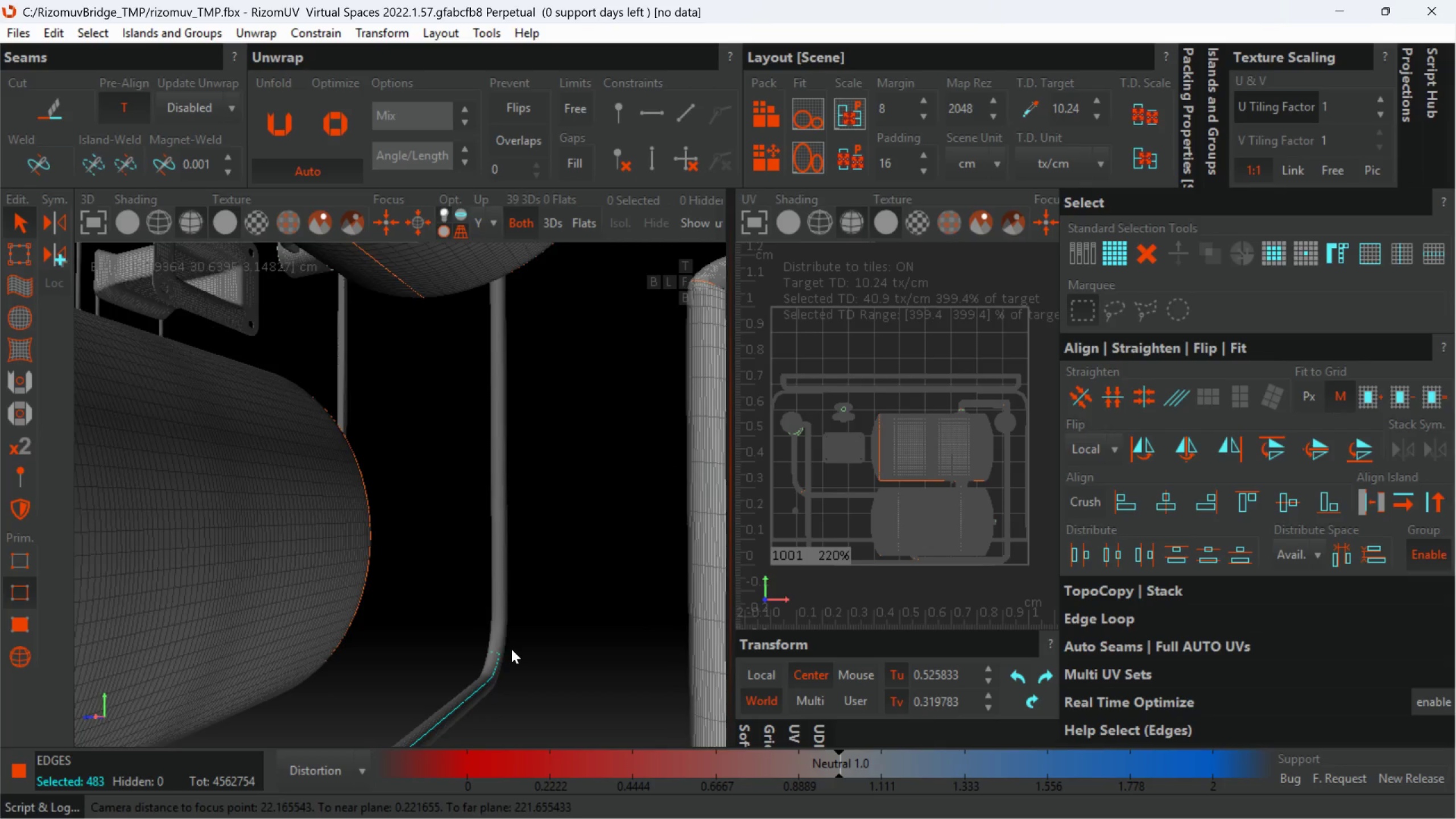 
scroll: coordinate [474, 663], scroll_direction: up, amount: 9.0
 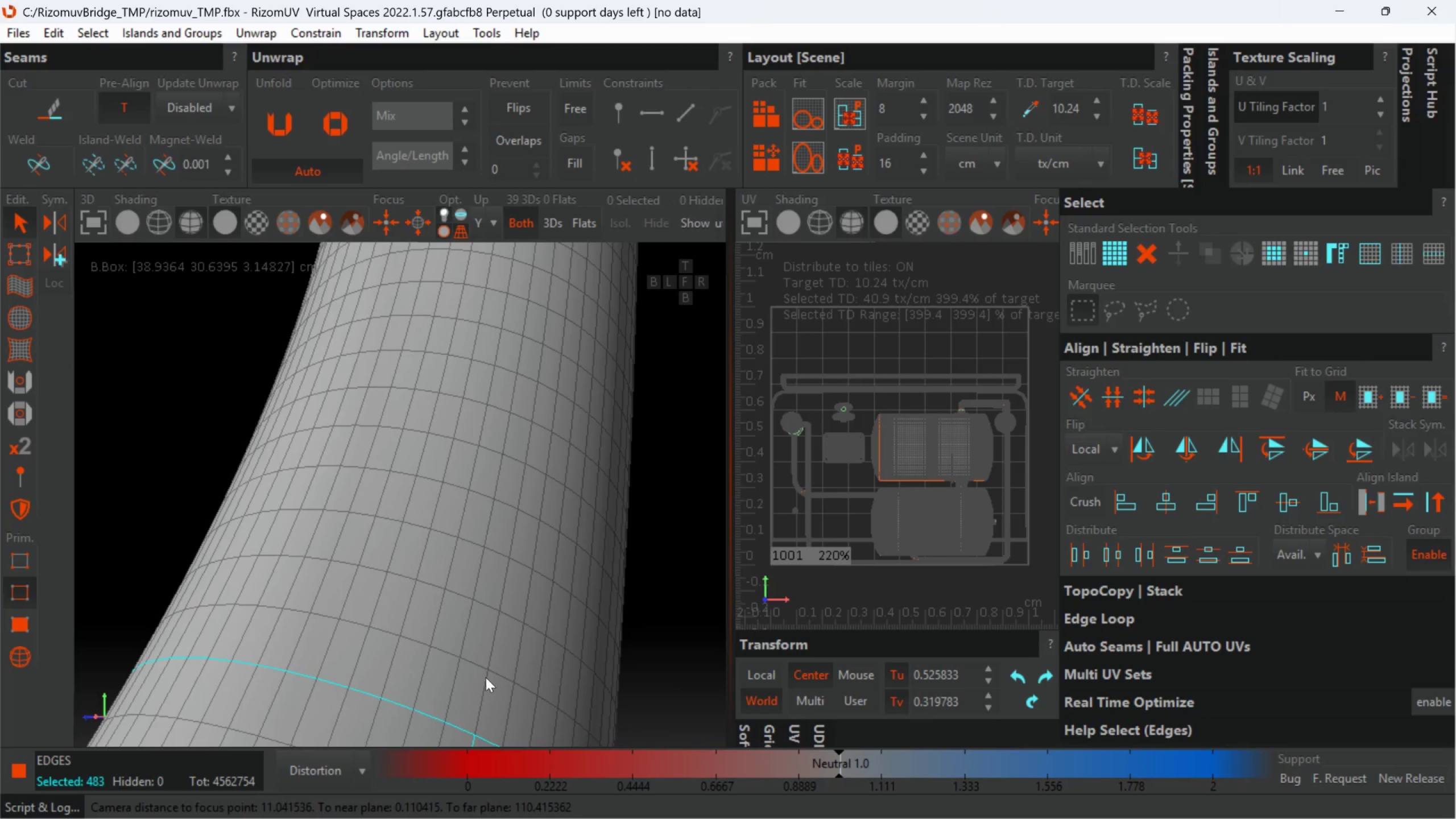 
hold_key(key=ControlLeft, duration=1.52)
double_click([487, 689])
 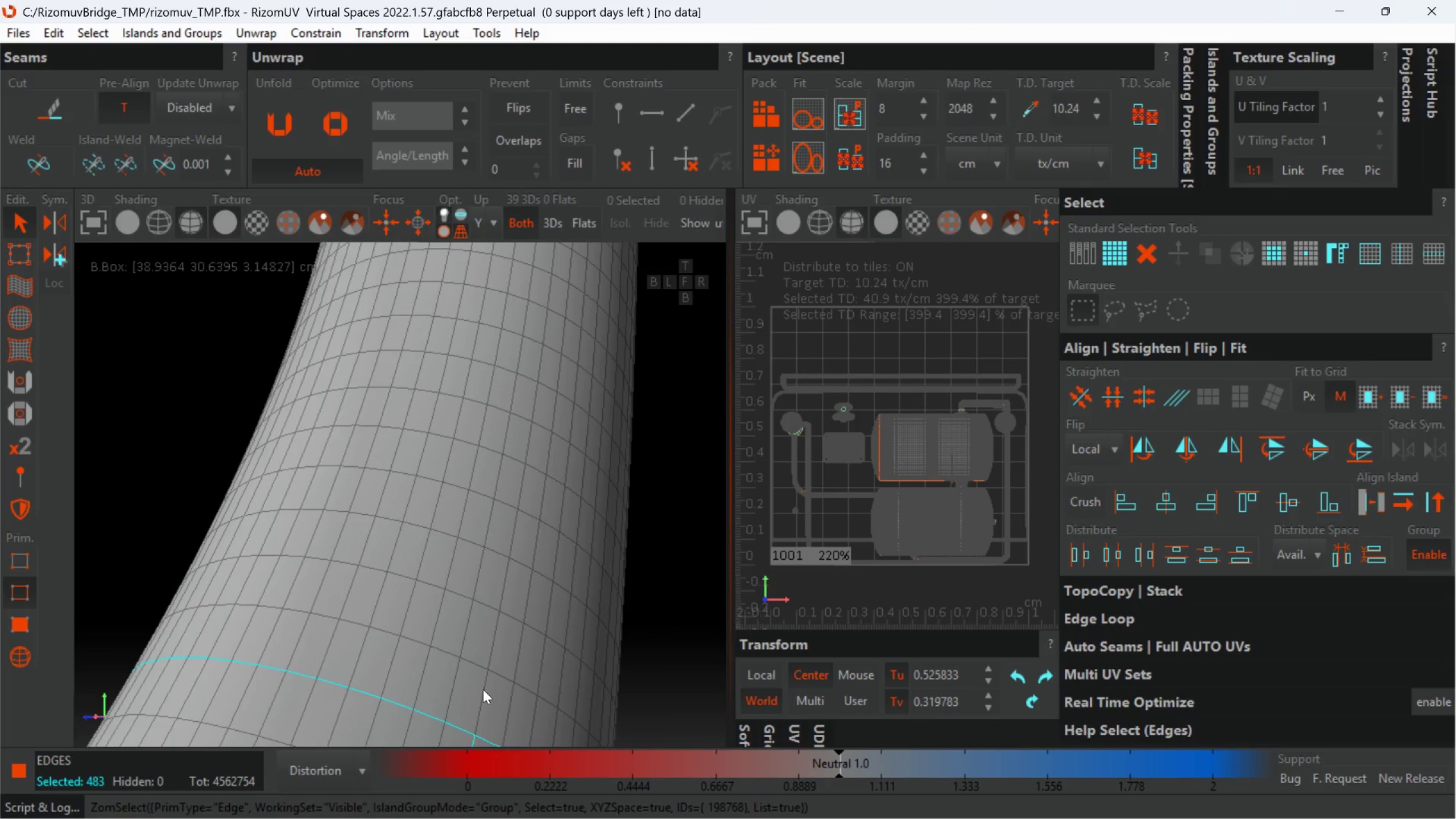 
left_click_drag(start_coordinate=[487, 689], to_coordinate=[483, 689])
 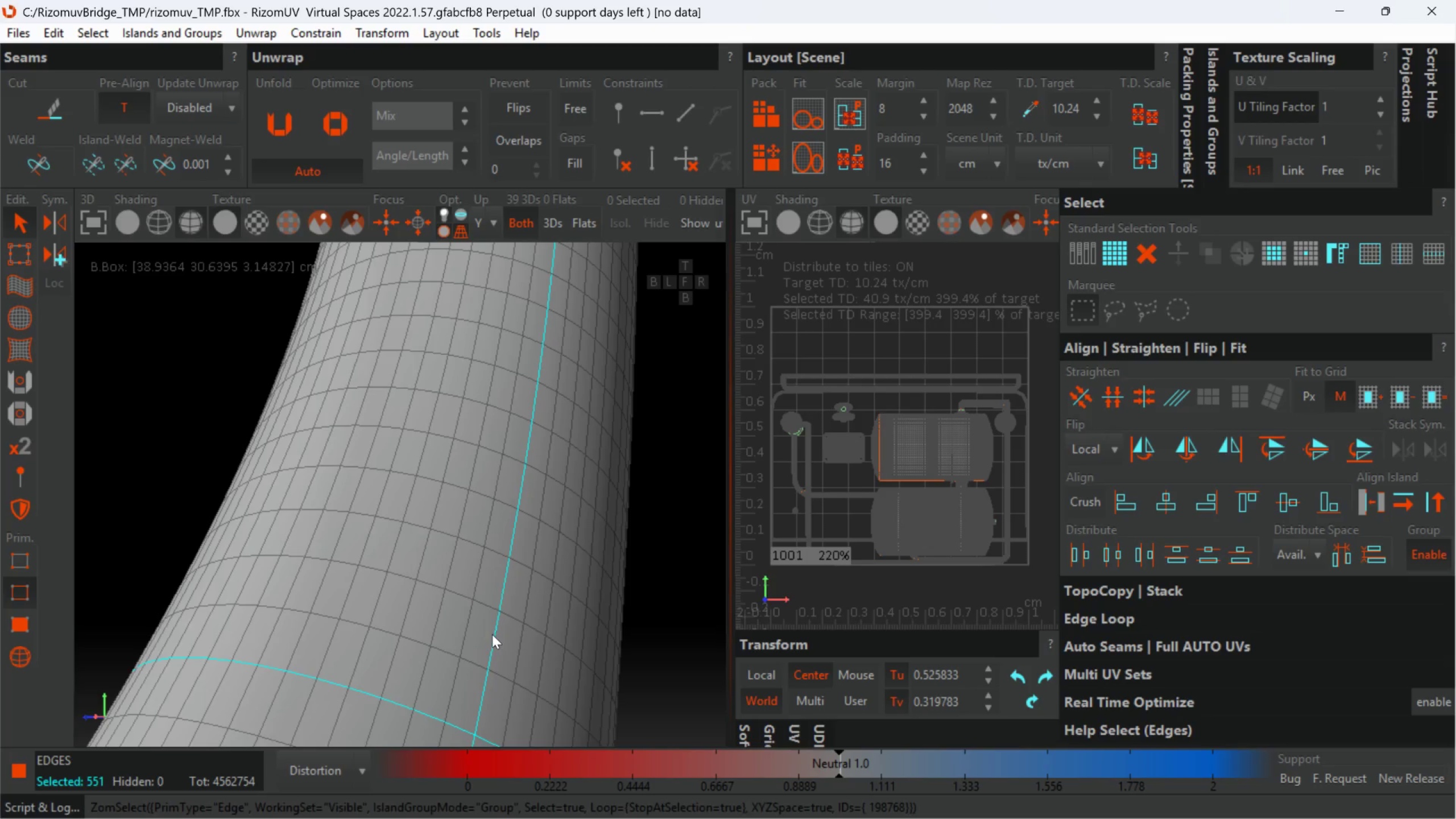 
hold_key(key=AltLeft, duration=0.58)
 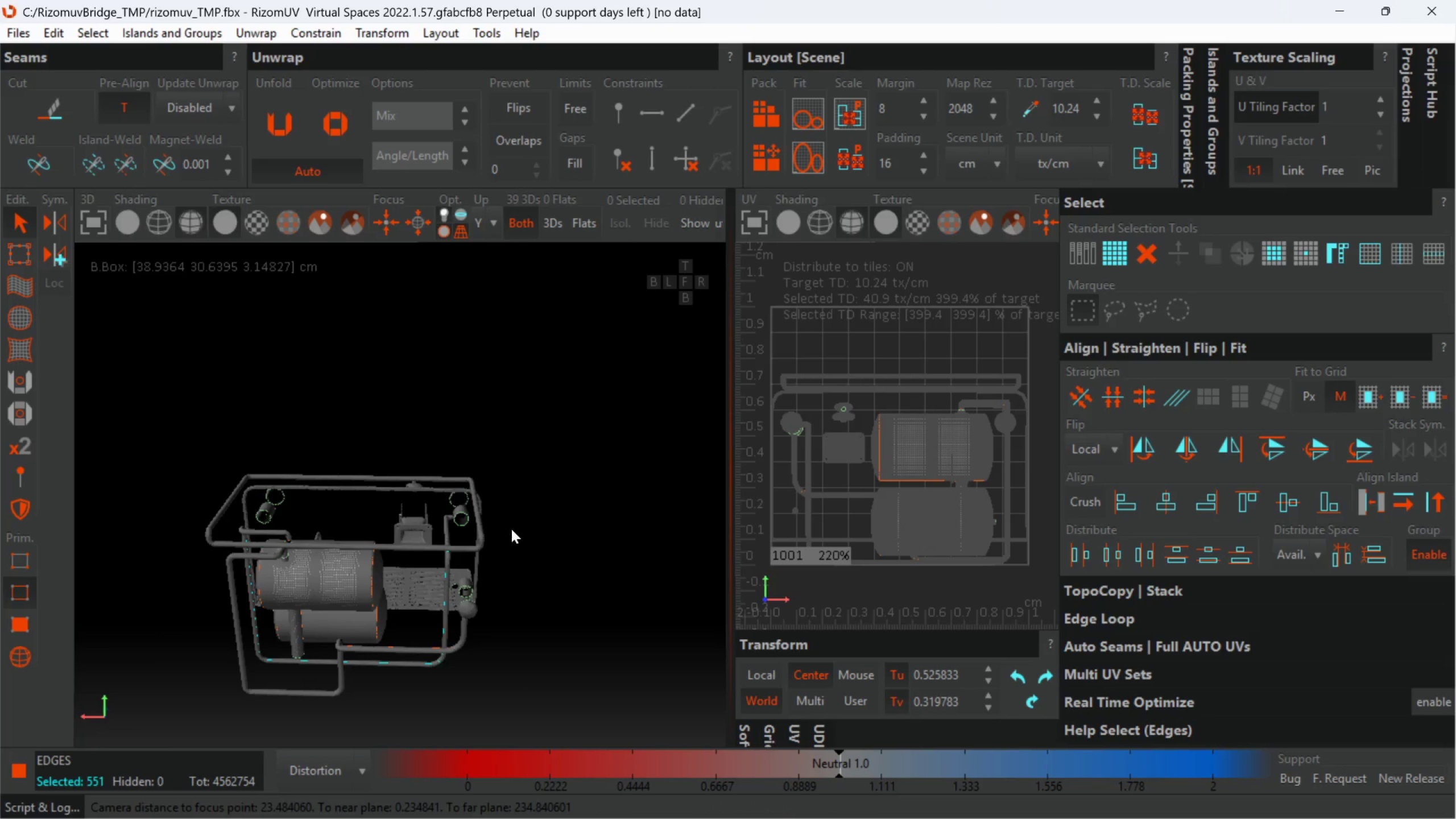 
scroll: coordinate [484, 639], scroll_direction: down, amount: 18.0
 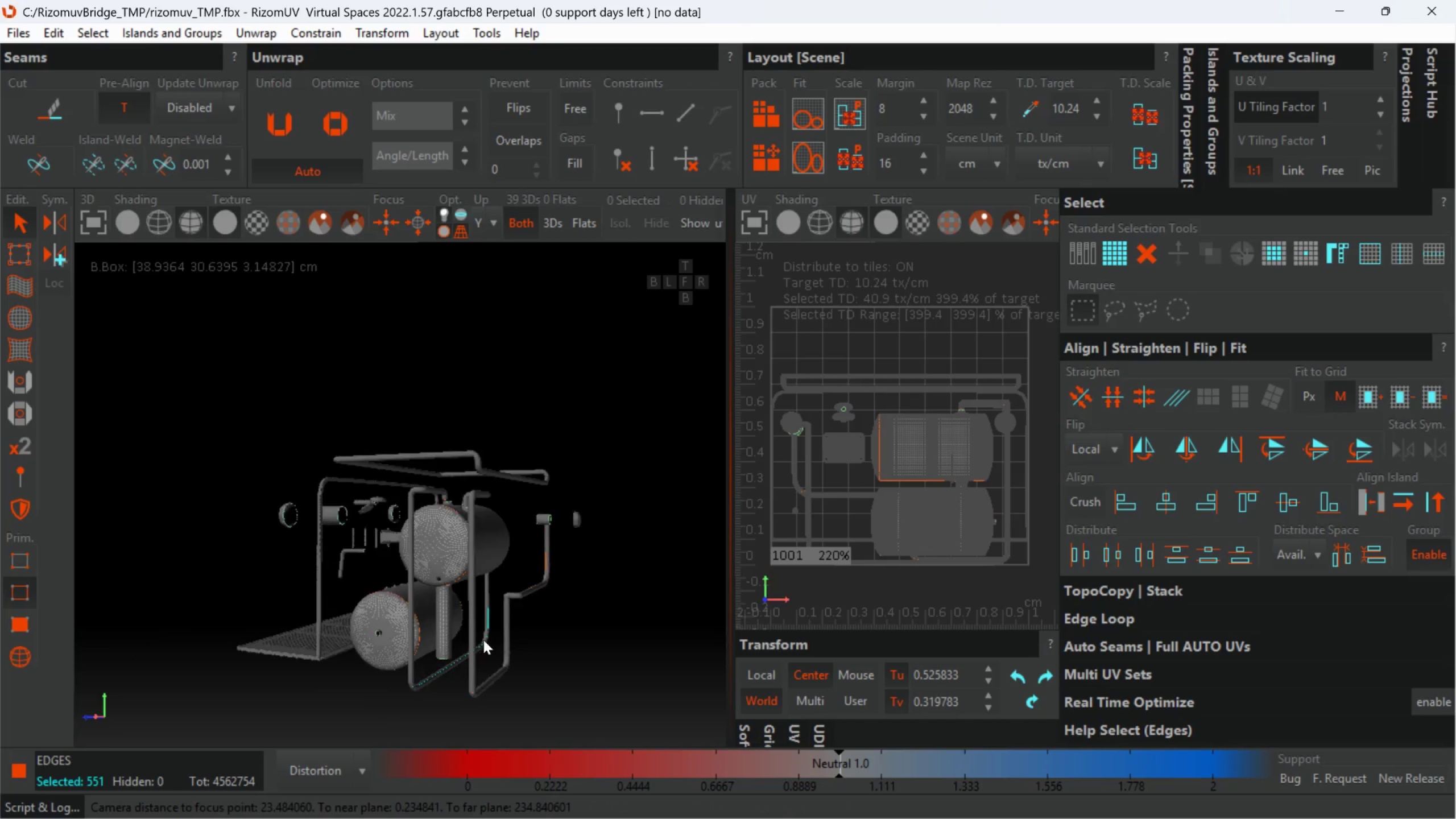 
hold_key(key=AltLeft, duration=0.44)
 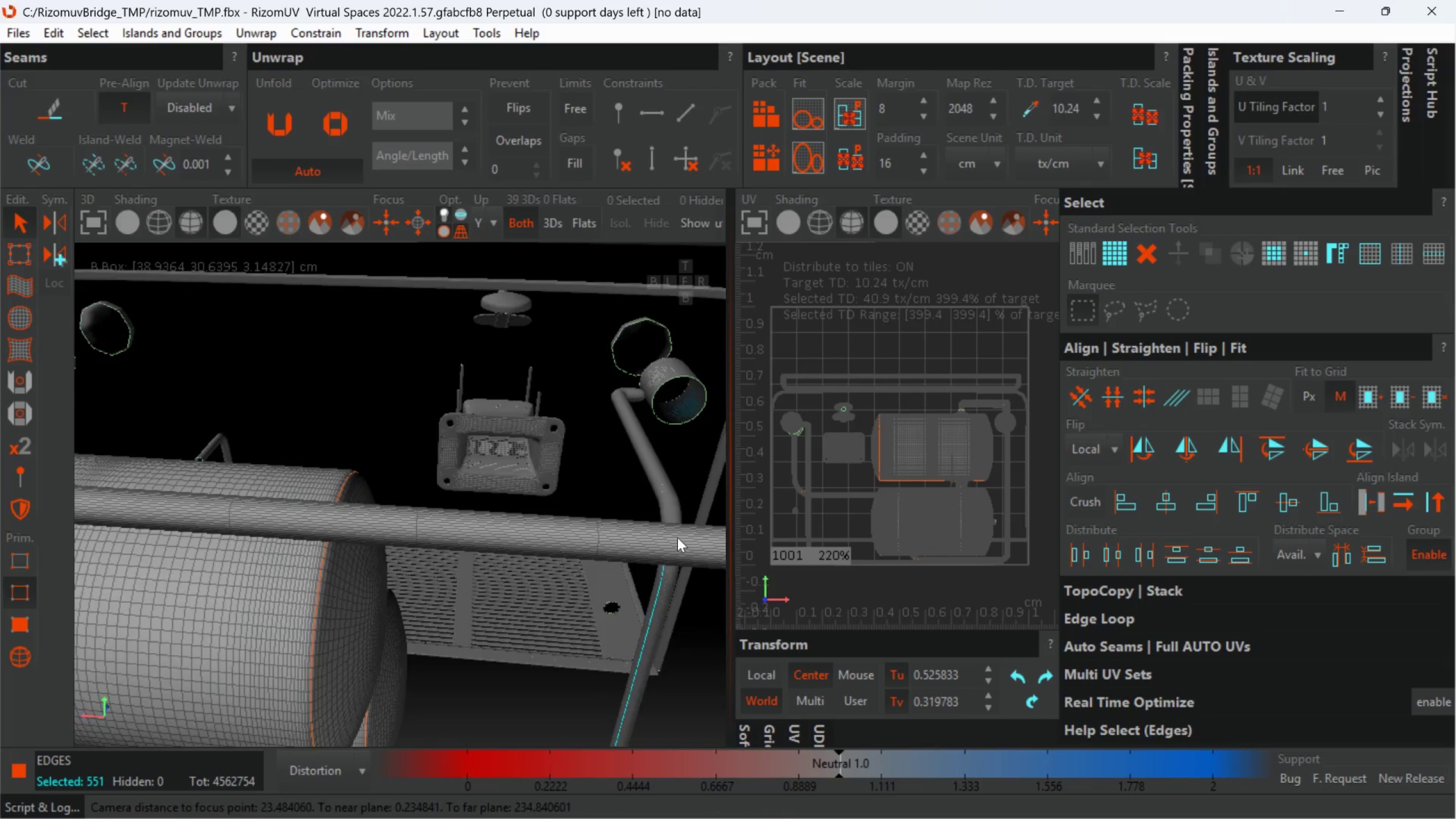 
scroll: coordinate [374, 576], scroll_direction: up, amount: 3.0
 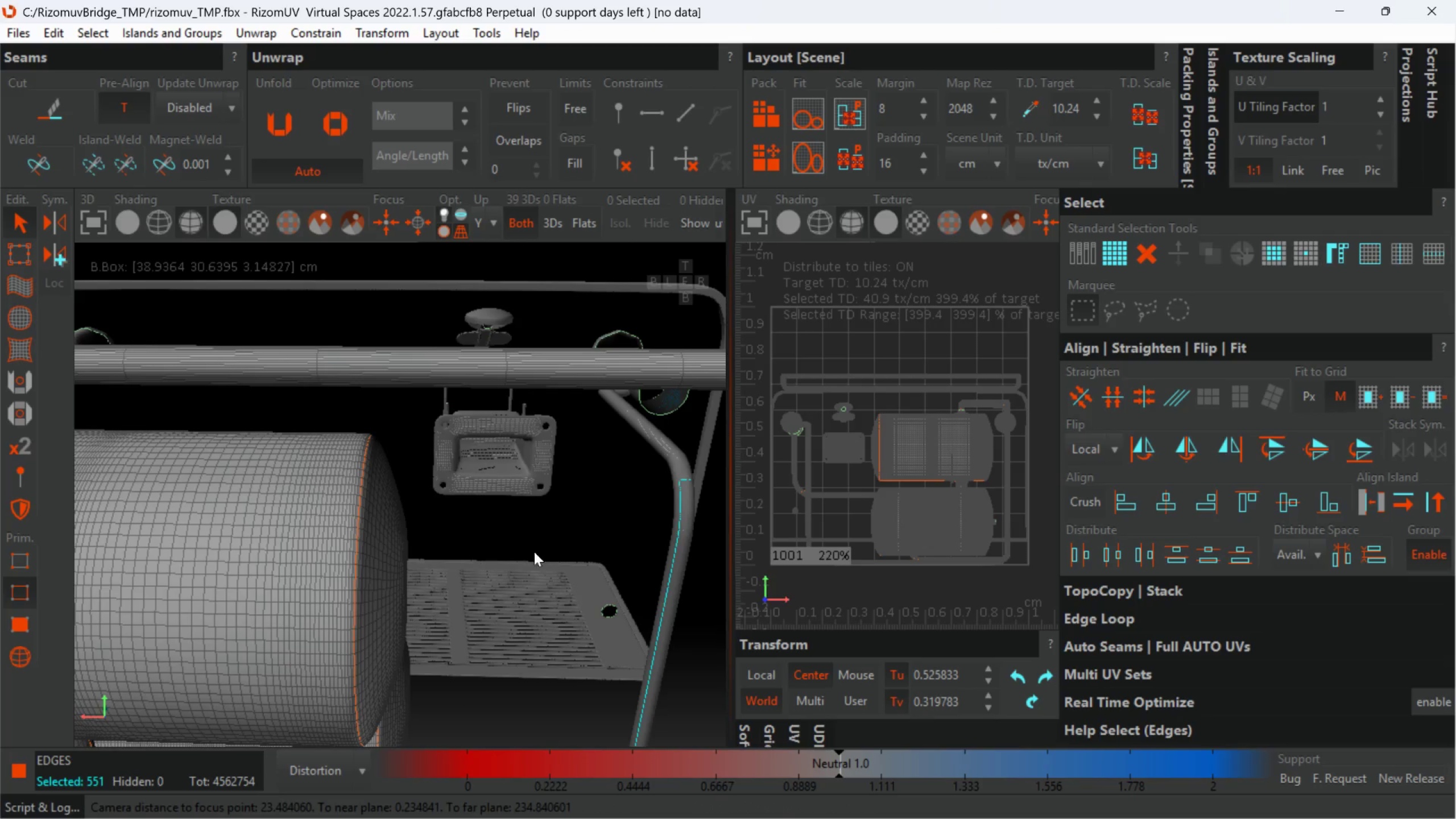 
hold_key(key=AltLeft, duration=0.48)
 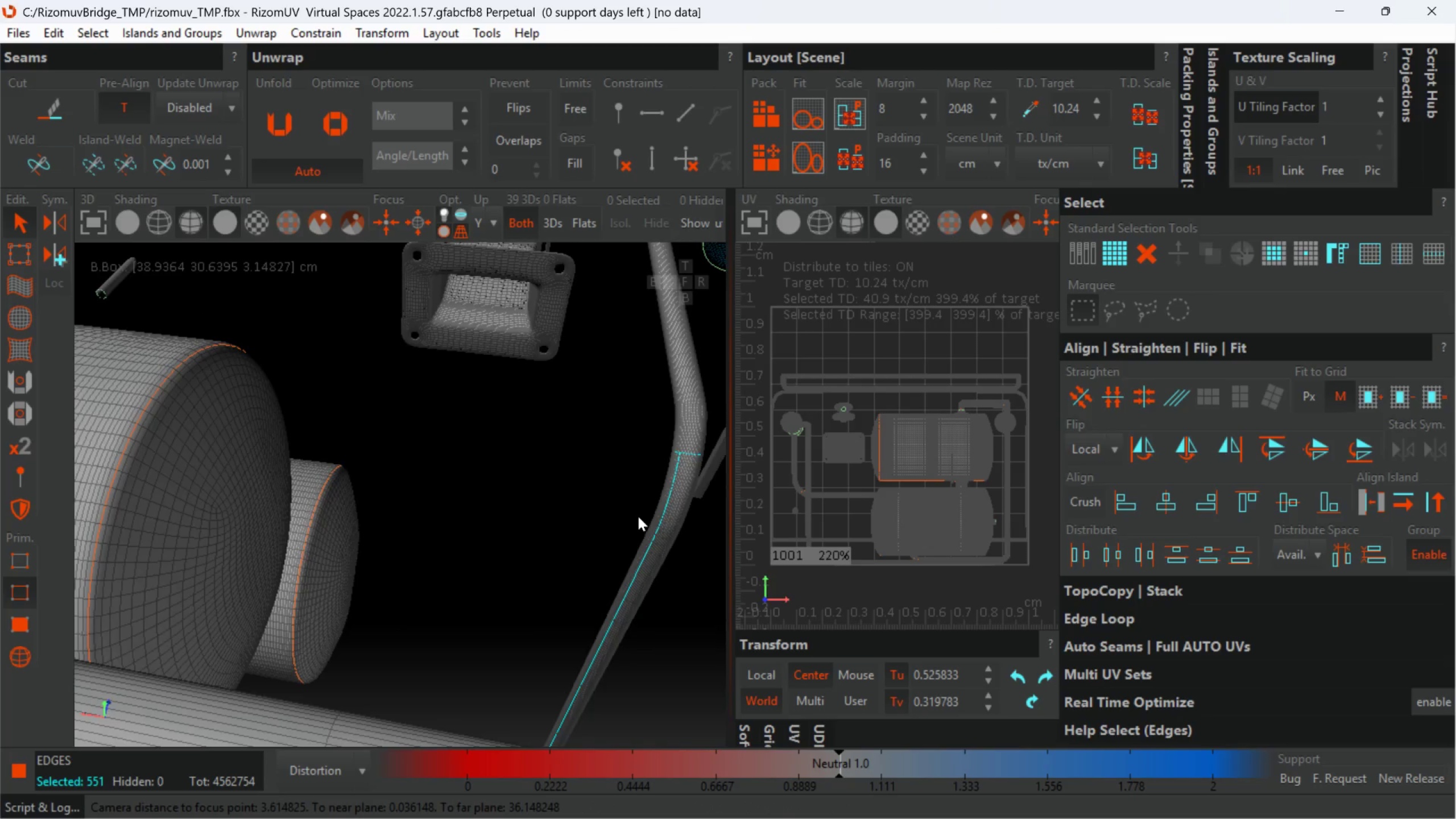 
scroll: coordinate [682, 531], scroll_direction: up, amount: 3.0
 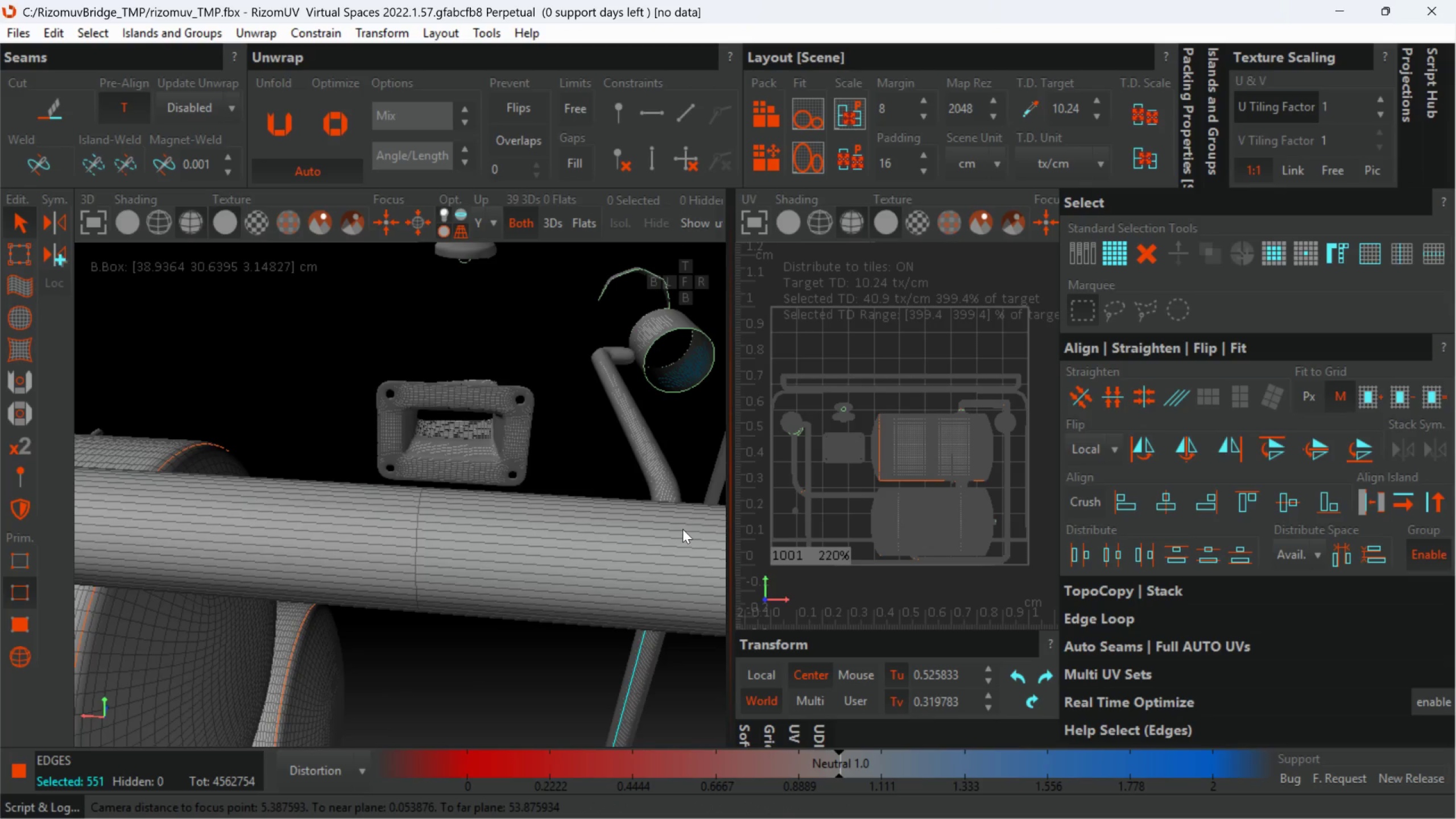 
hold_key(key=ControlLeft, duration=3.0)
 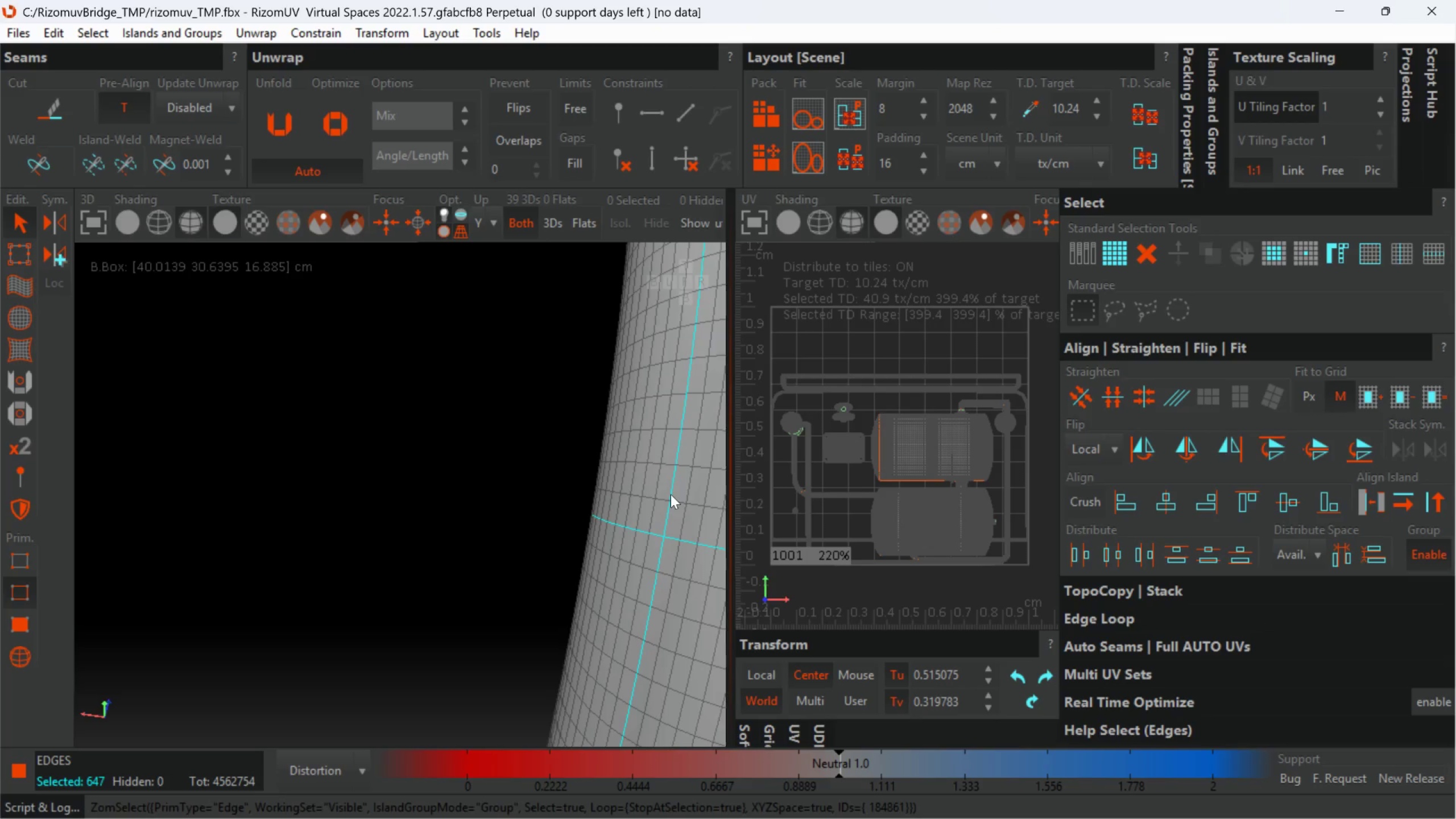 
scroll: coordinate [670, 492], scroll_direction: up, amount: 5.0
 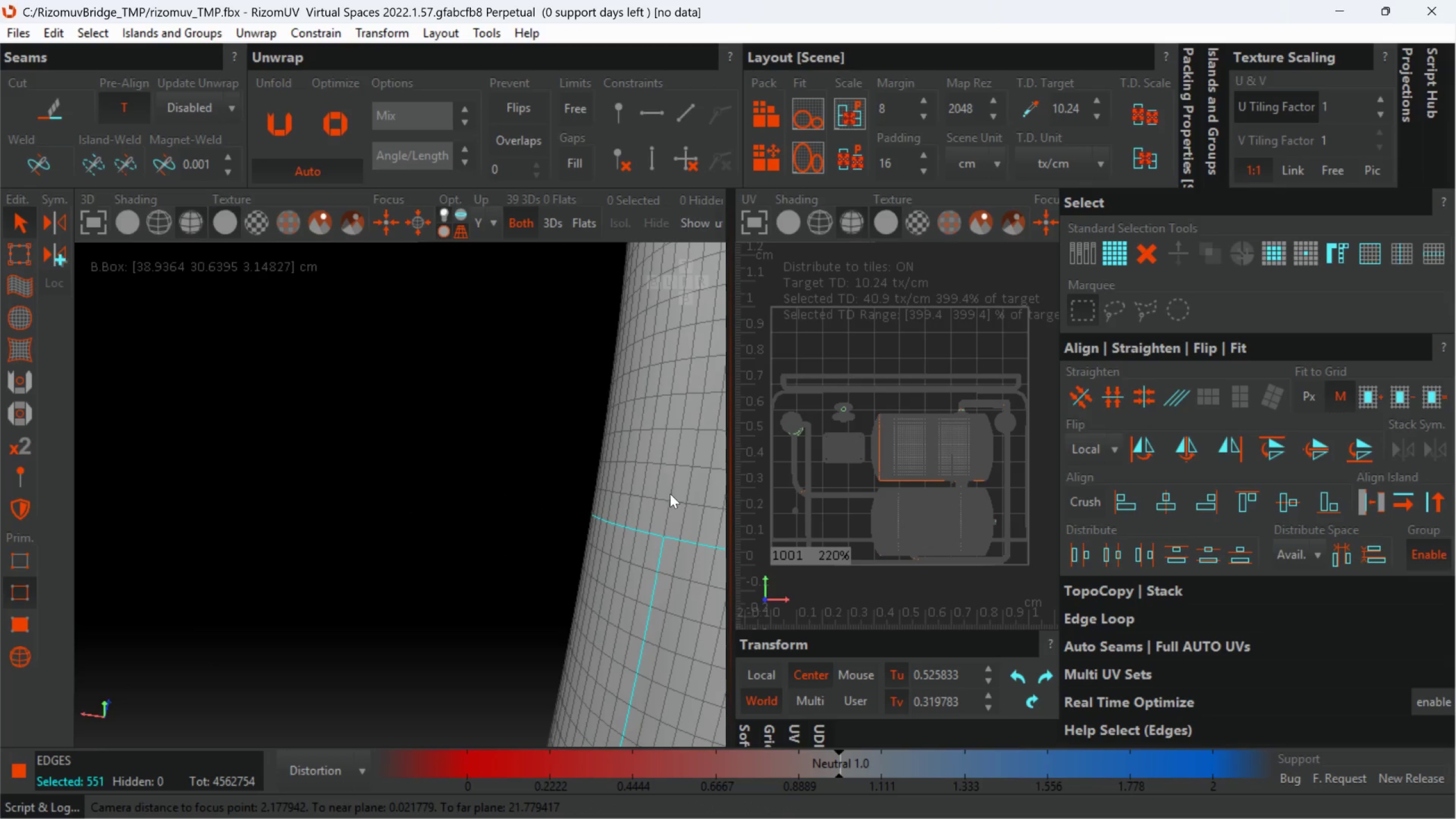 
double_click([671, 494])
 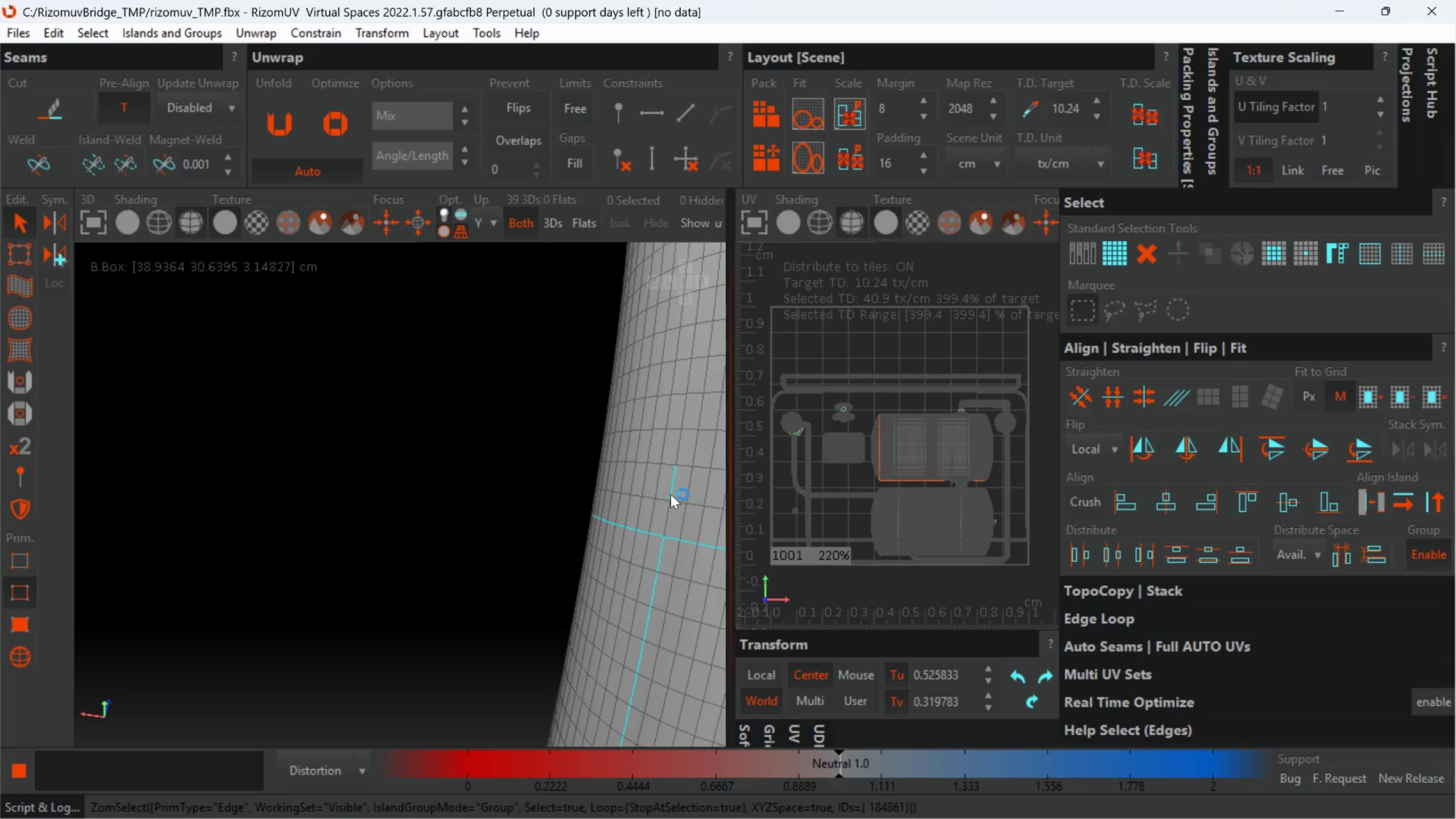 
scroll: coordinate [671, 494], scroll_direction: down, amount: 9.0
 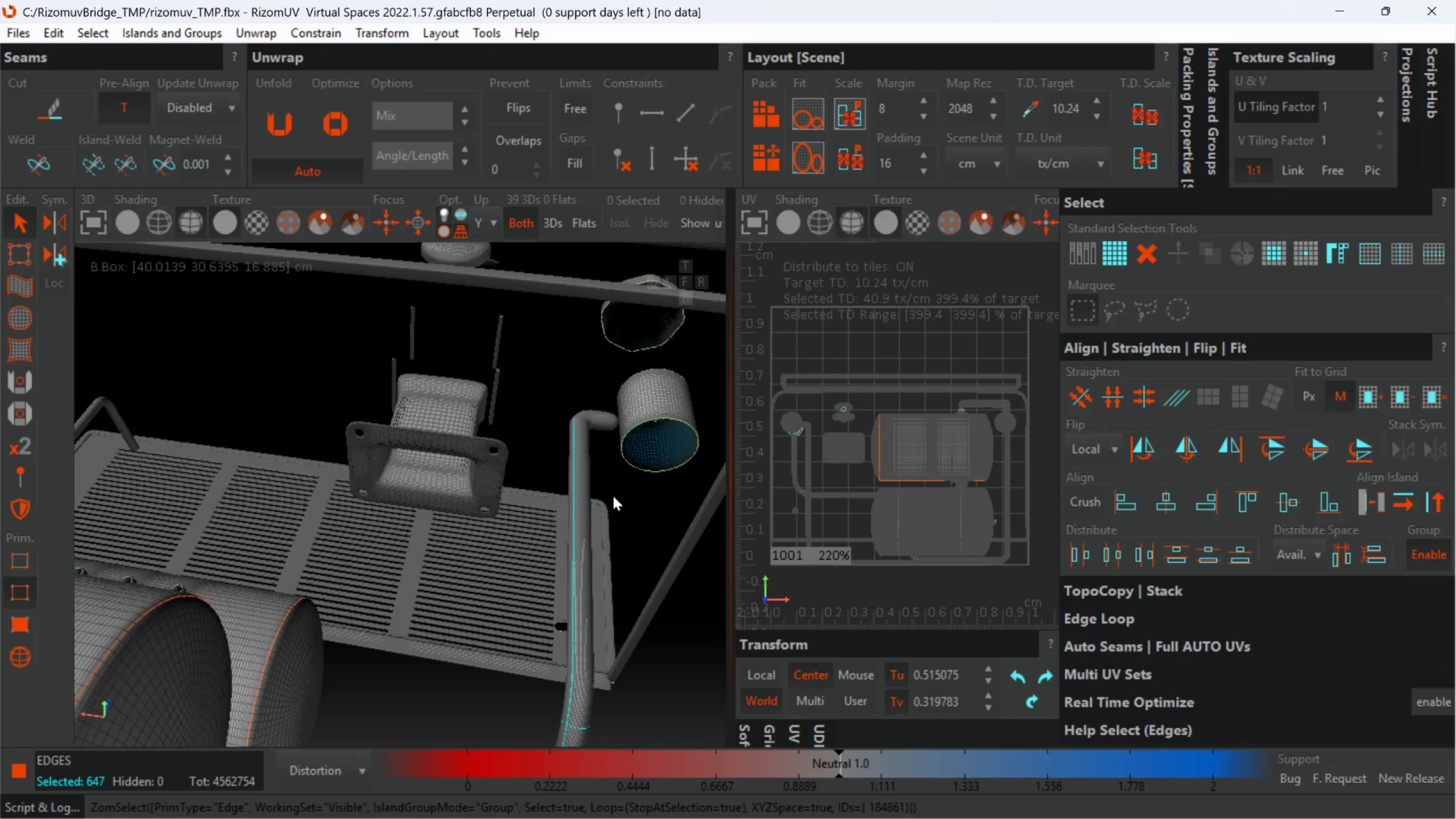 
hold_key(key=AltLeft, duration=0.86)
 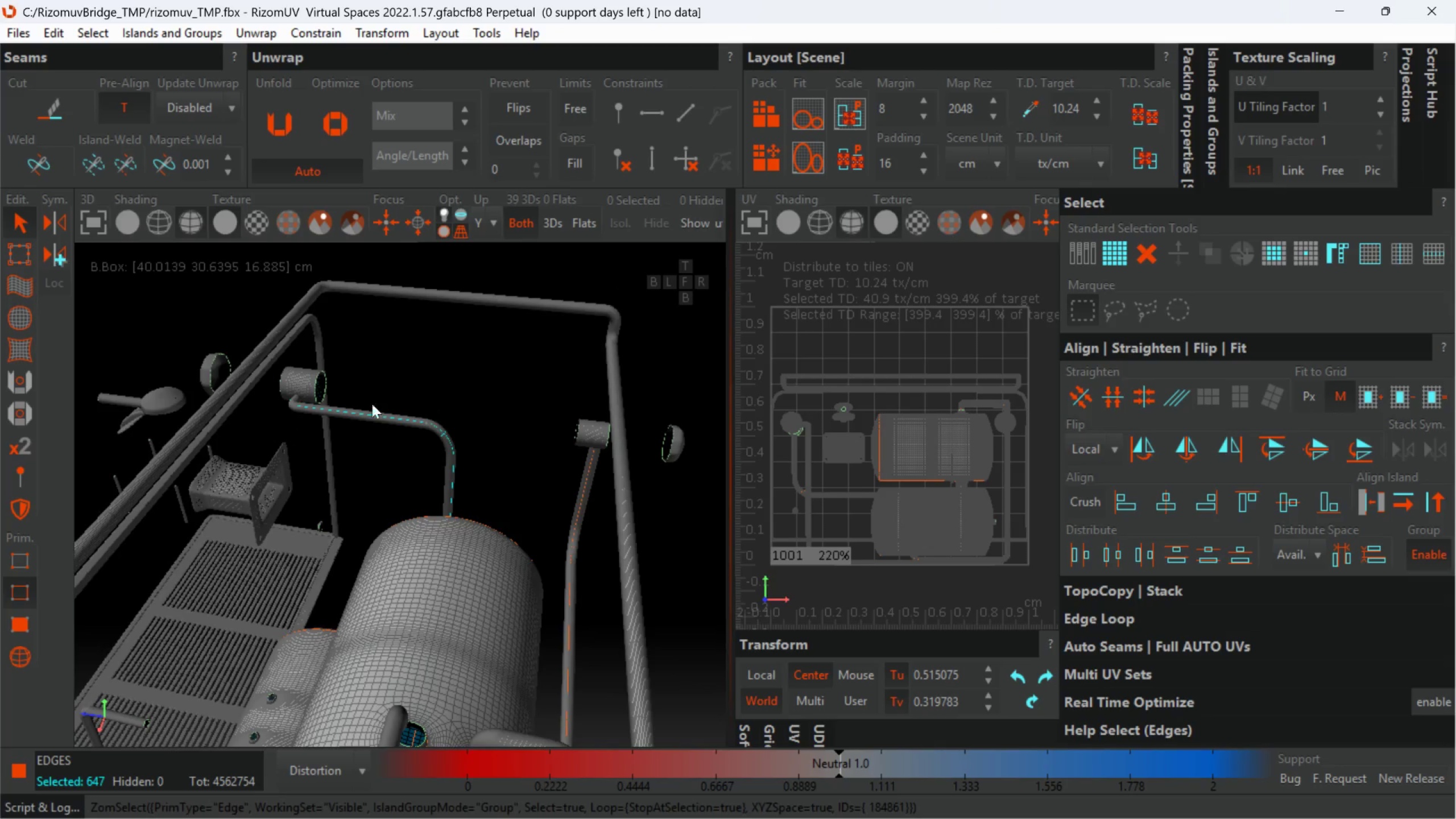 
scroll: coordinate [592, 425], scroll_direction: down, amount: 4.0
 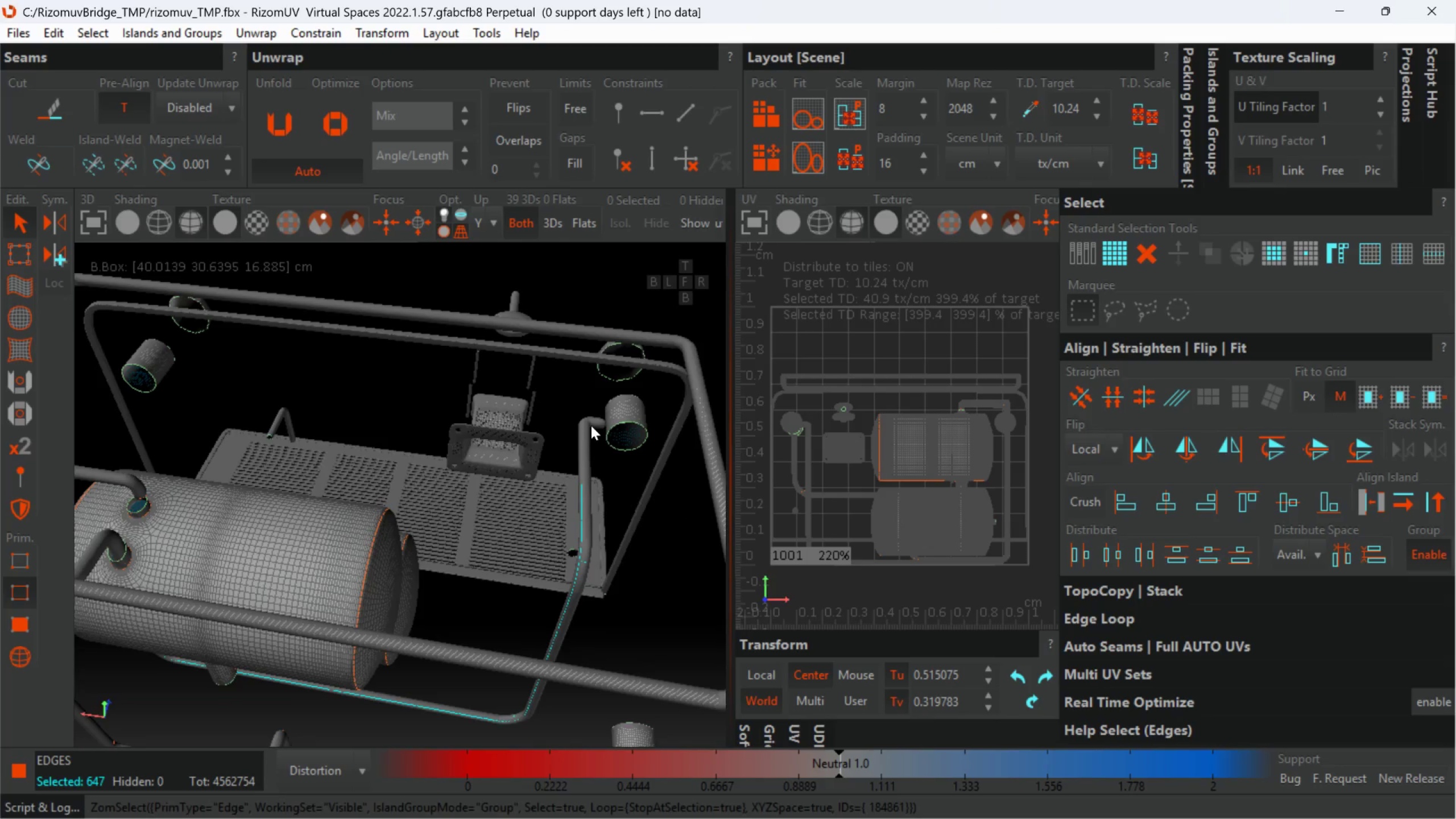 
hold_key(key=AltLeft, duration=0.59)
 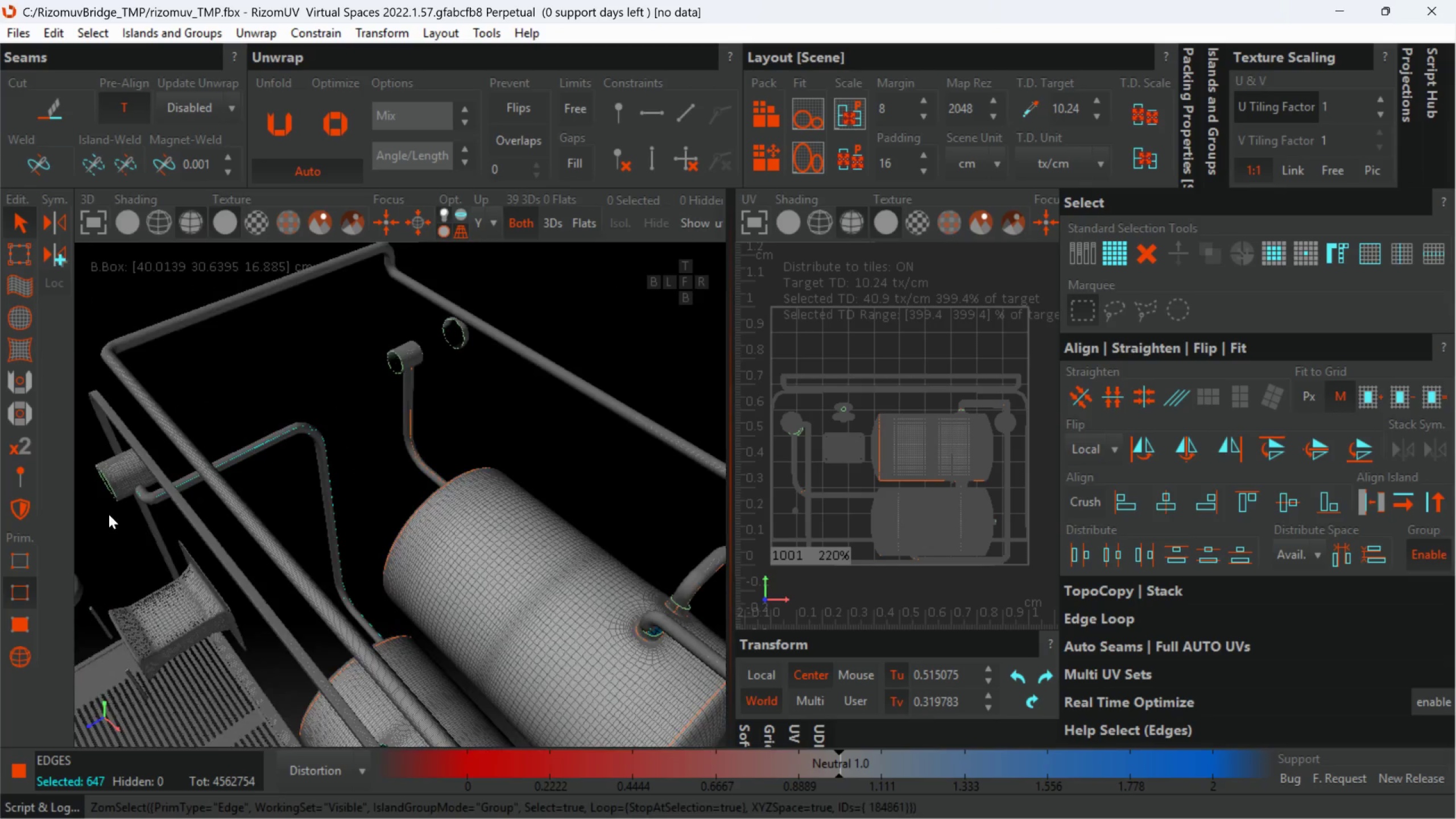 
hold_key(key=AltLeft, duration=0.55)
 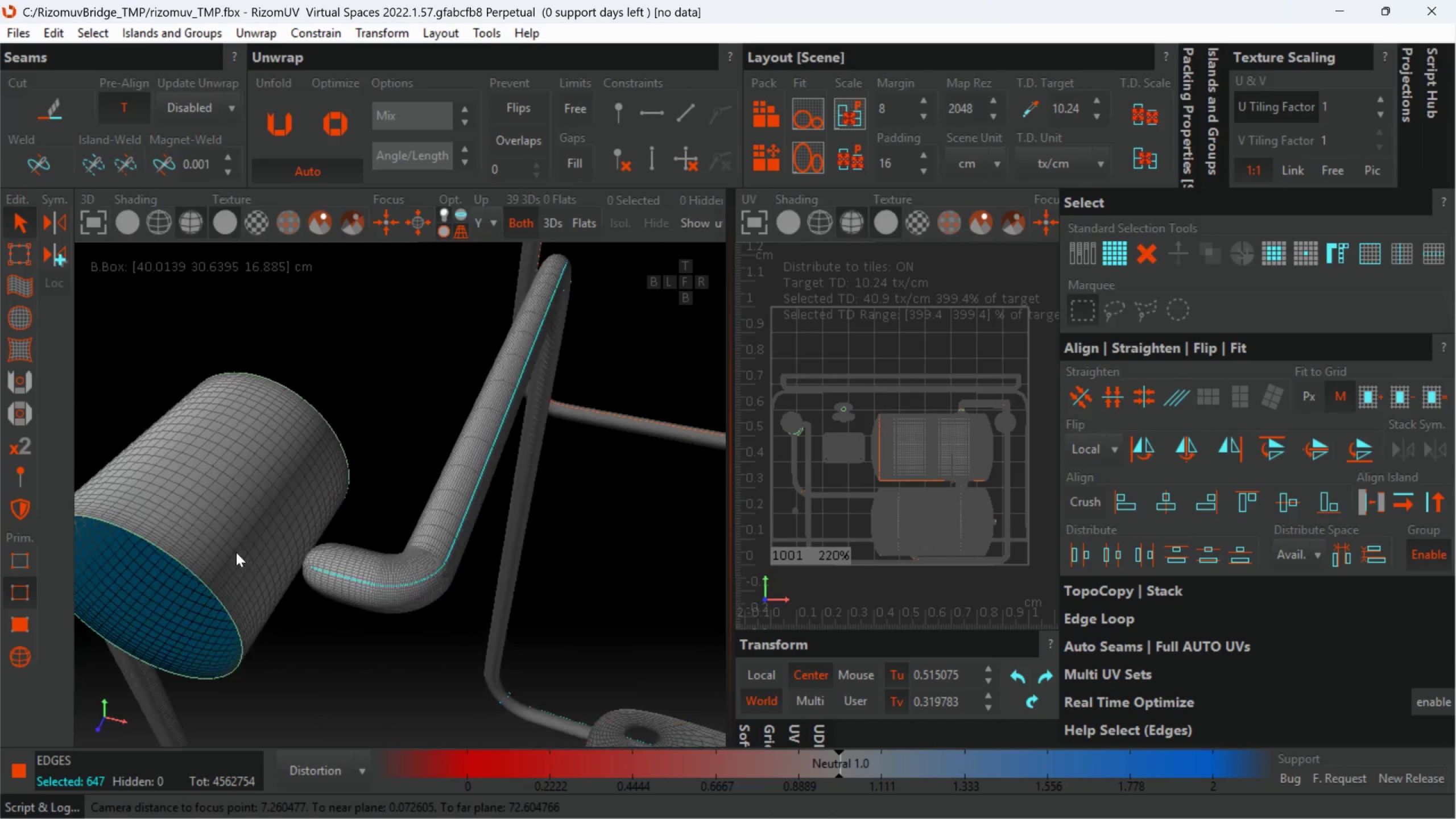 
scroll: coordinate [197, 522], scroll_direction: up, amount: 3.0
 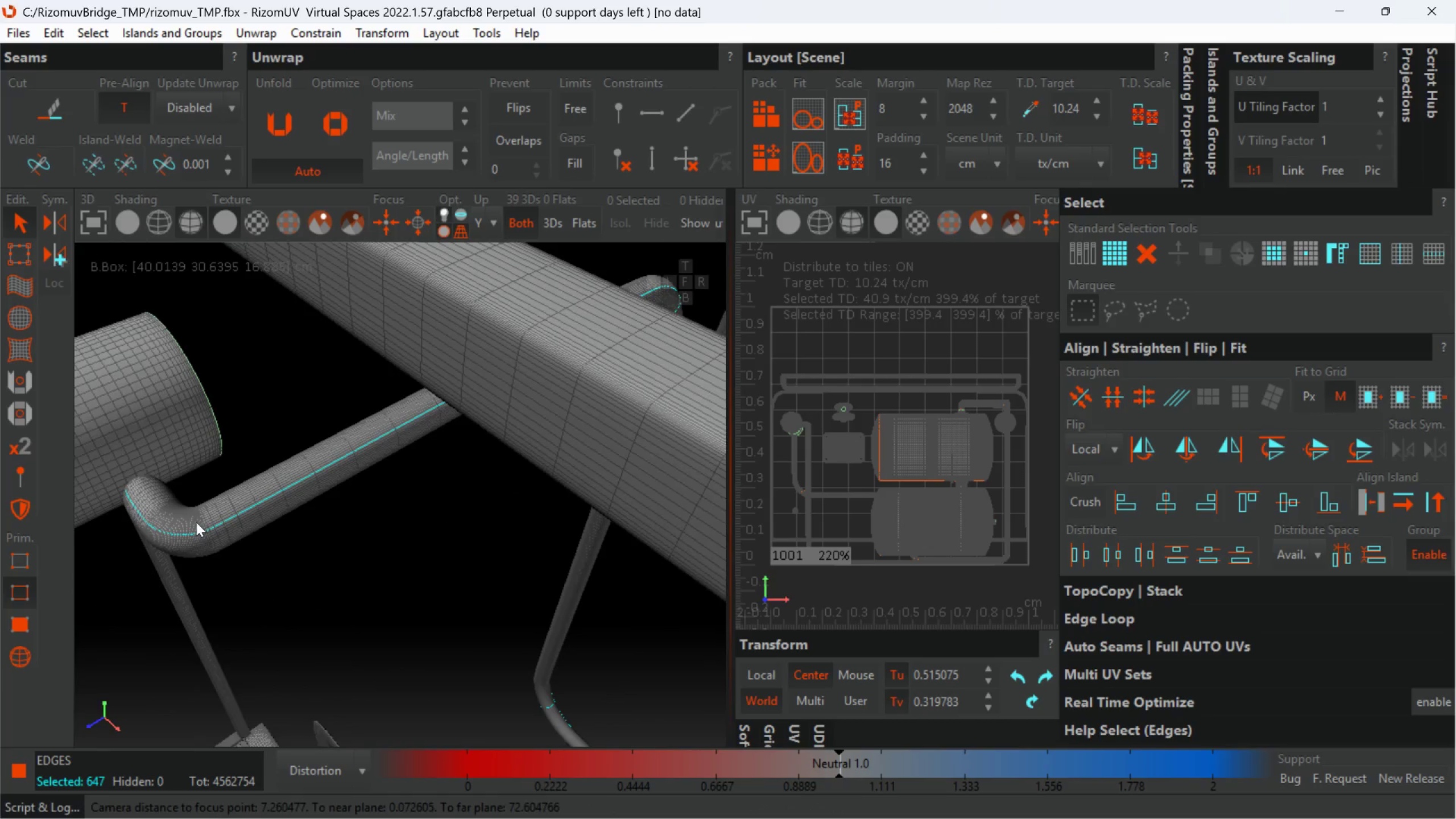 
key(Alt+AltLeft)
 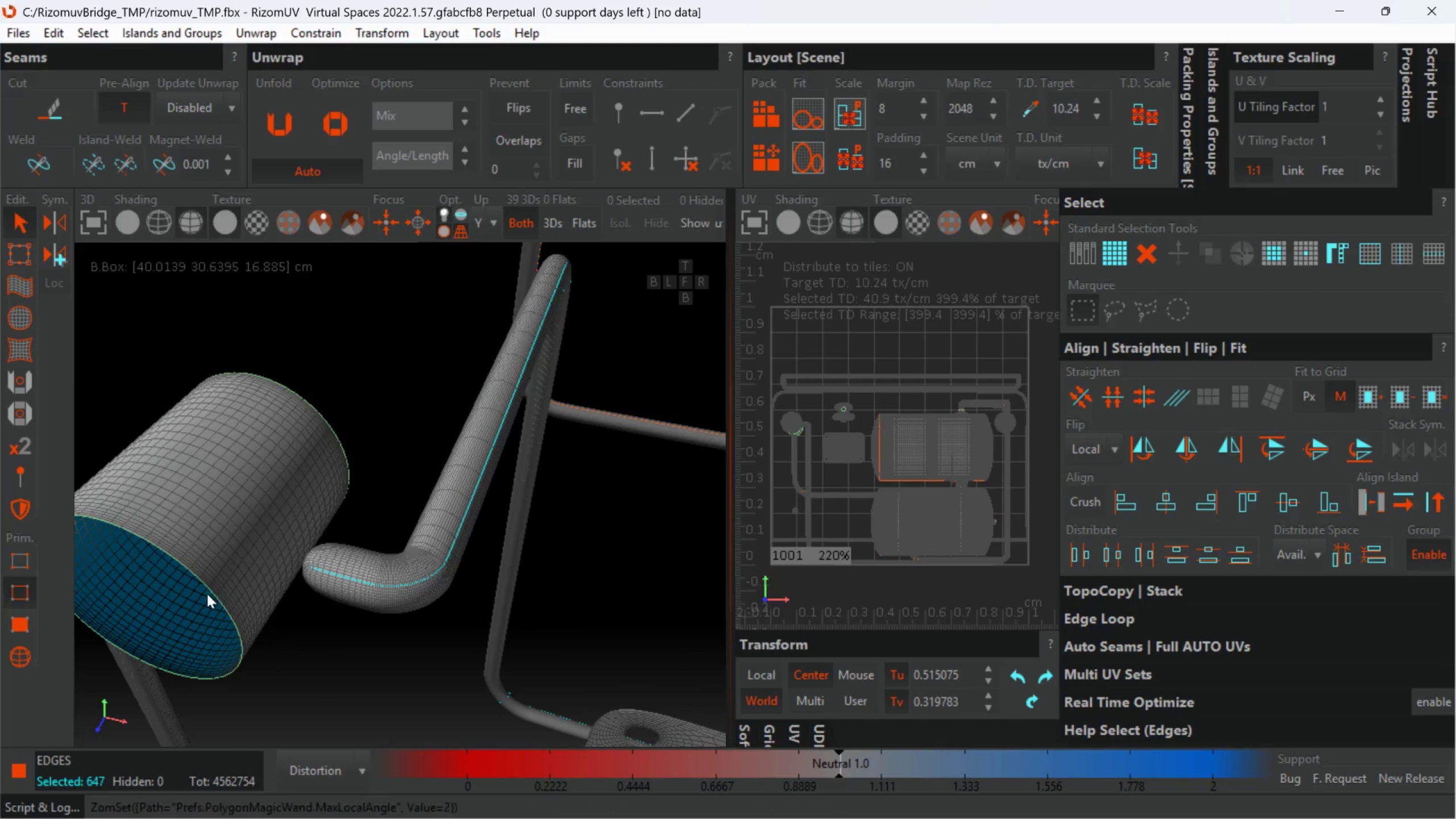 
scroll: coordinate [308, 568], scroll_direction: up, amount: 5.0
 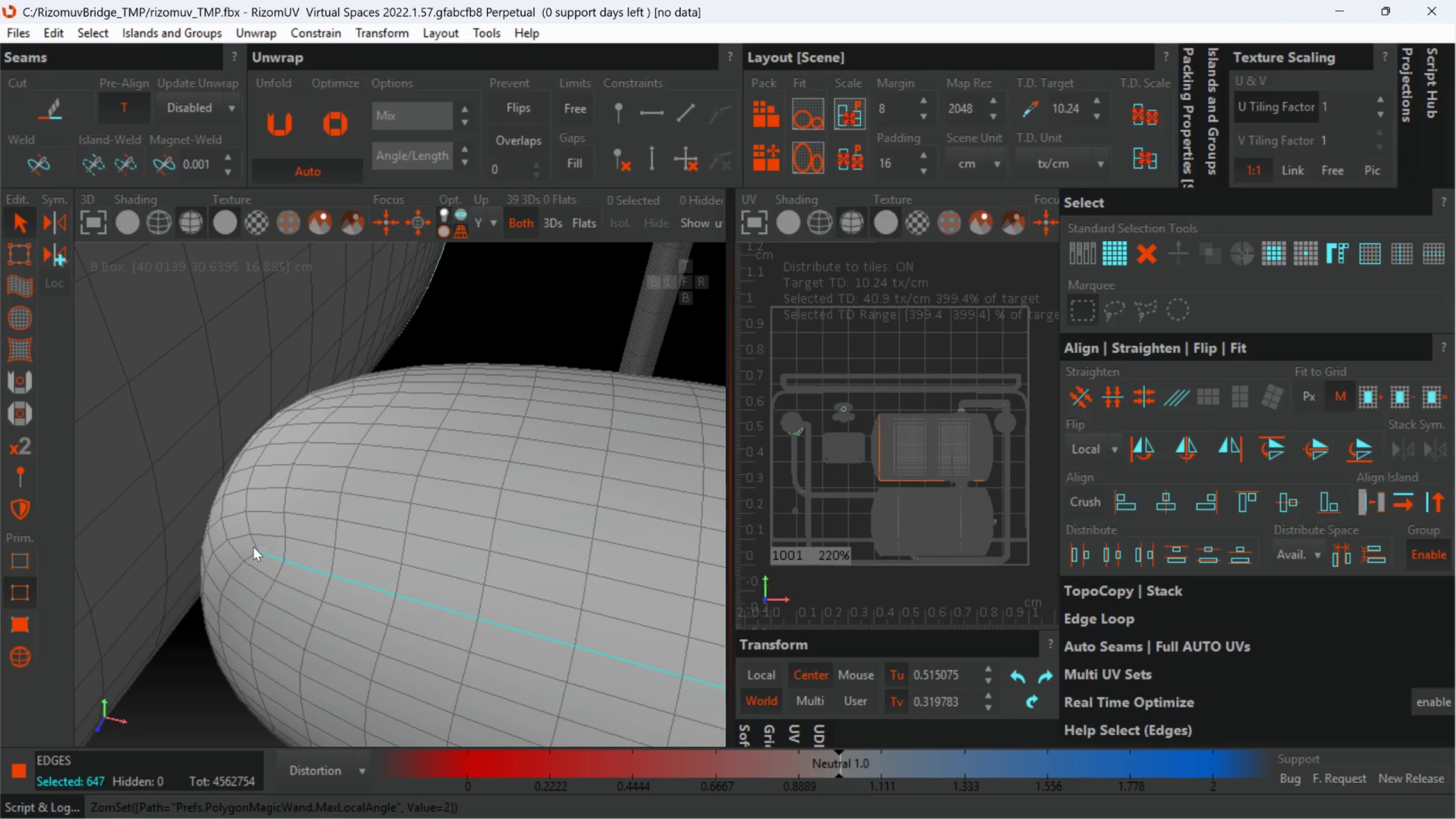 
hold_key(key=ControlLeft, duration=5.17)
 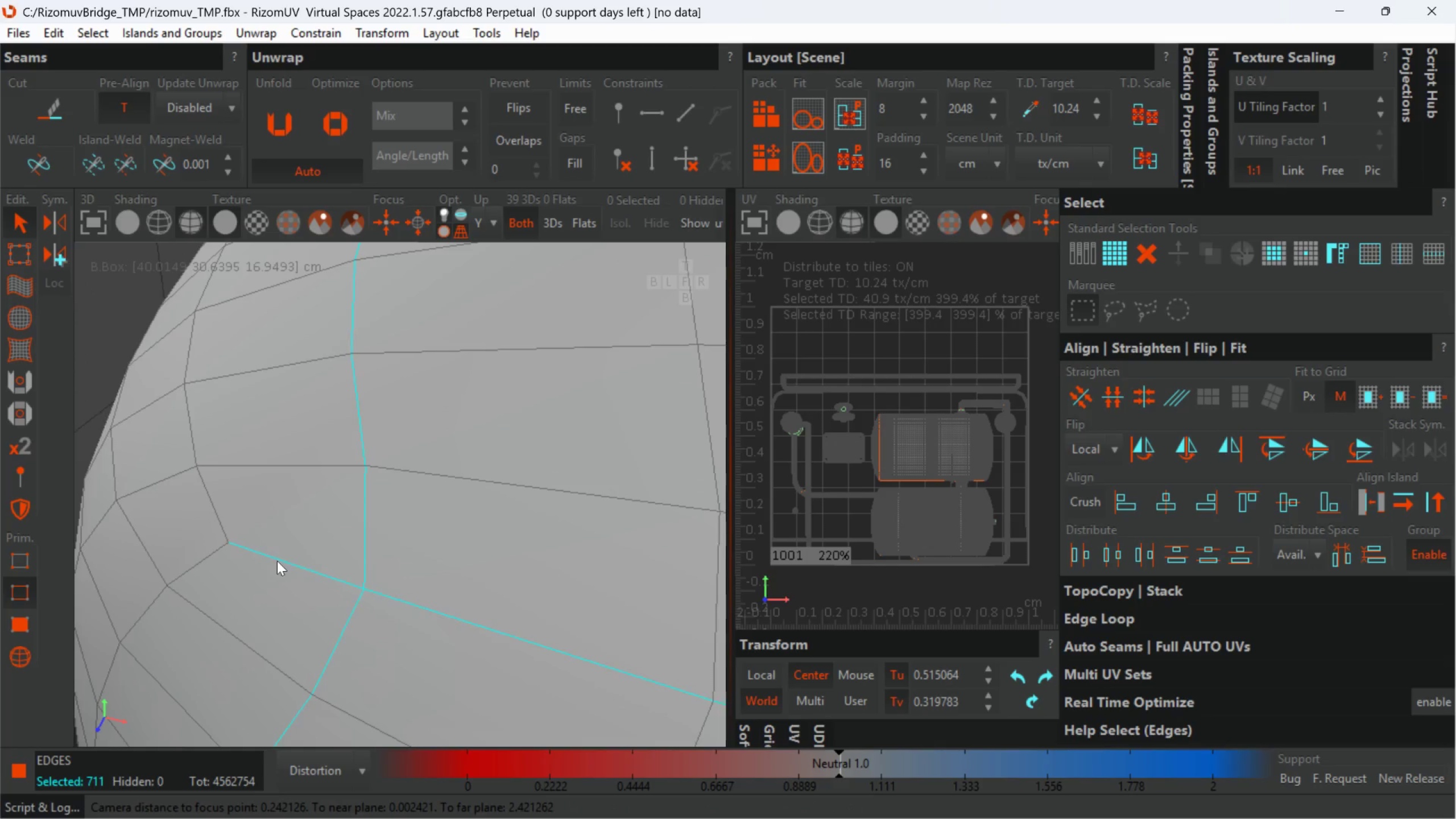 
scroll: coordinate [252, 545], scroll_direction: up, amount: 1.0
 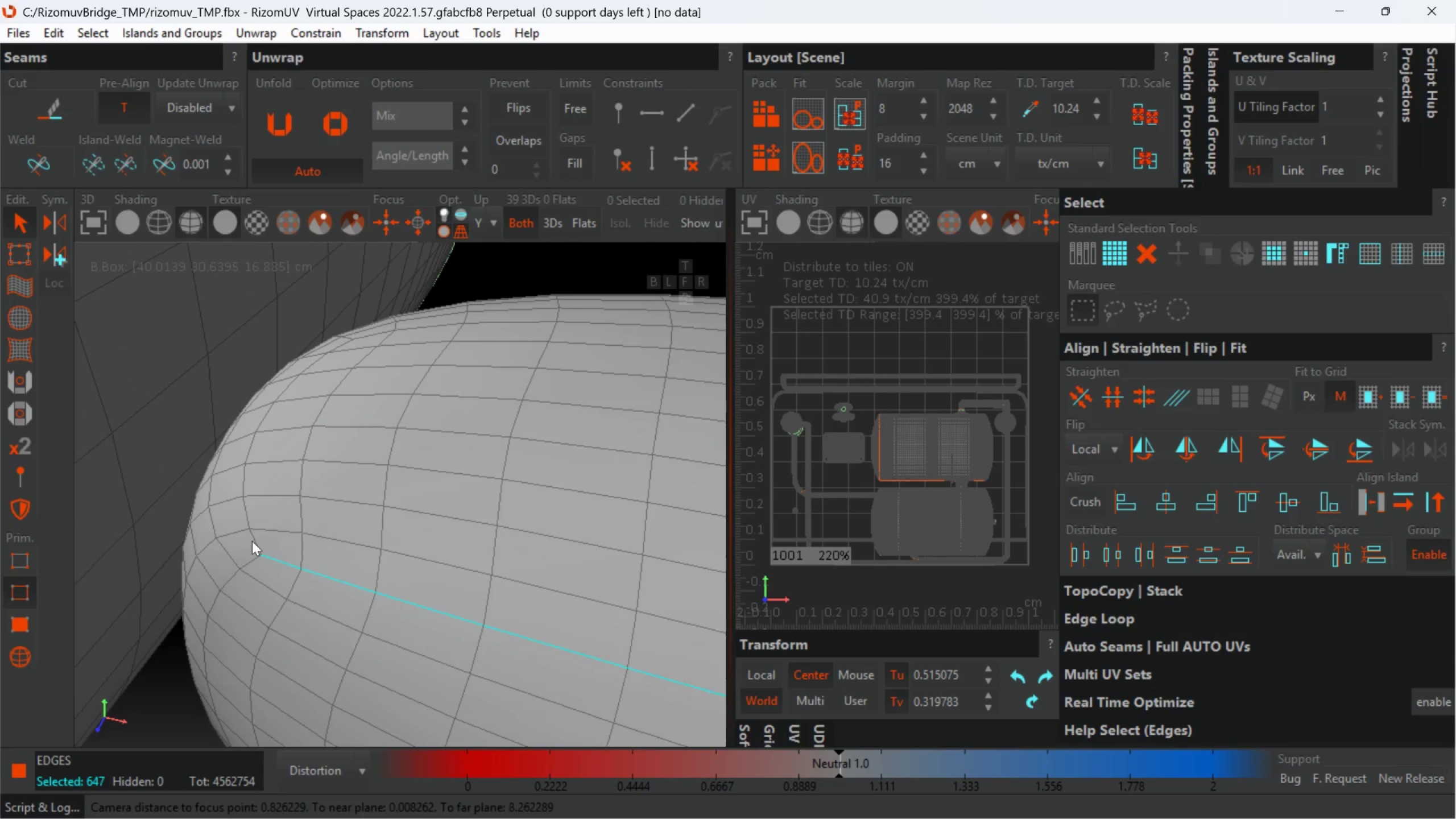 
double_click([300, 540])
 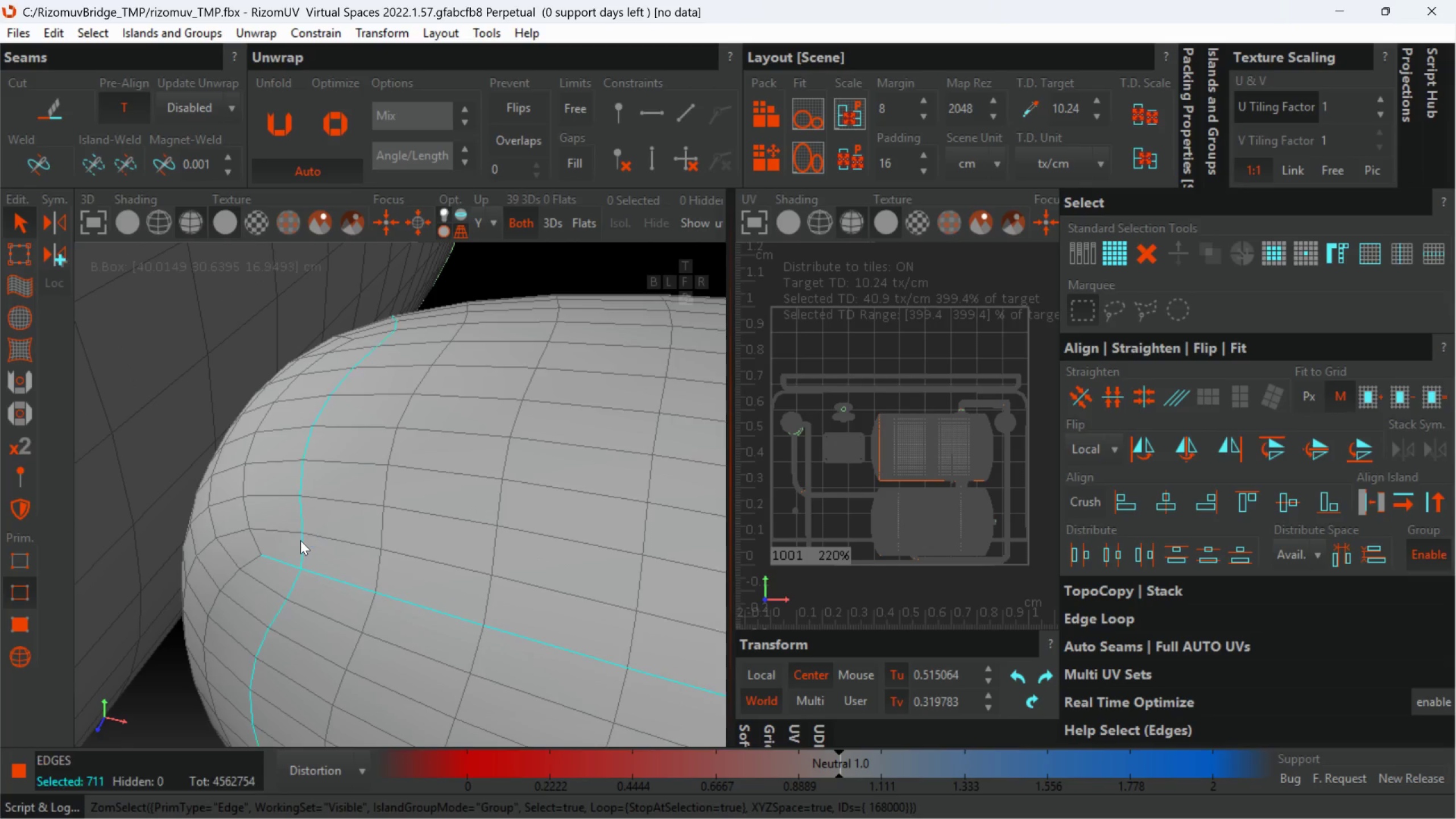 
hold_key(key=AltLeft, duration=1.23)
 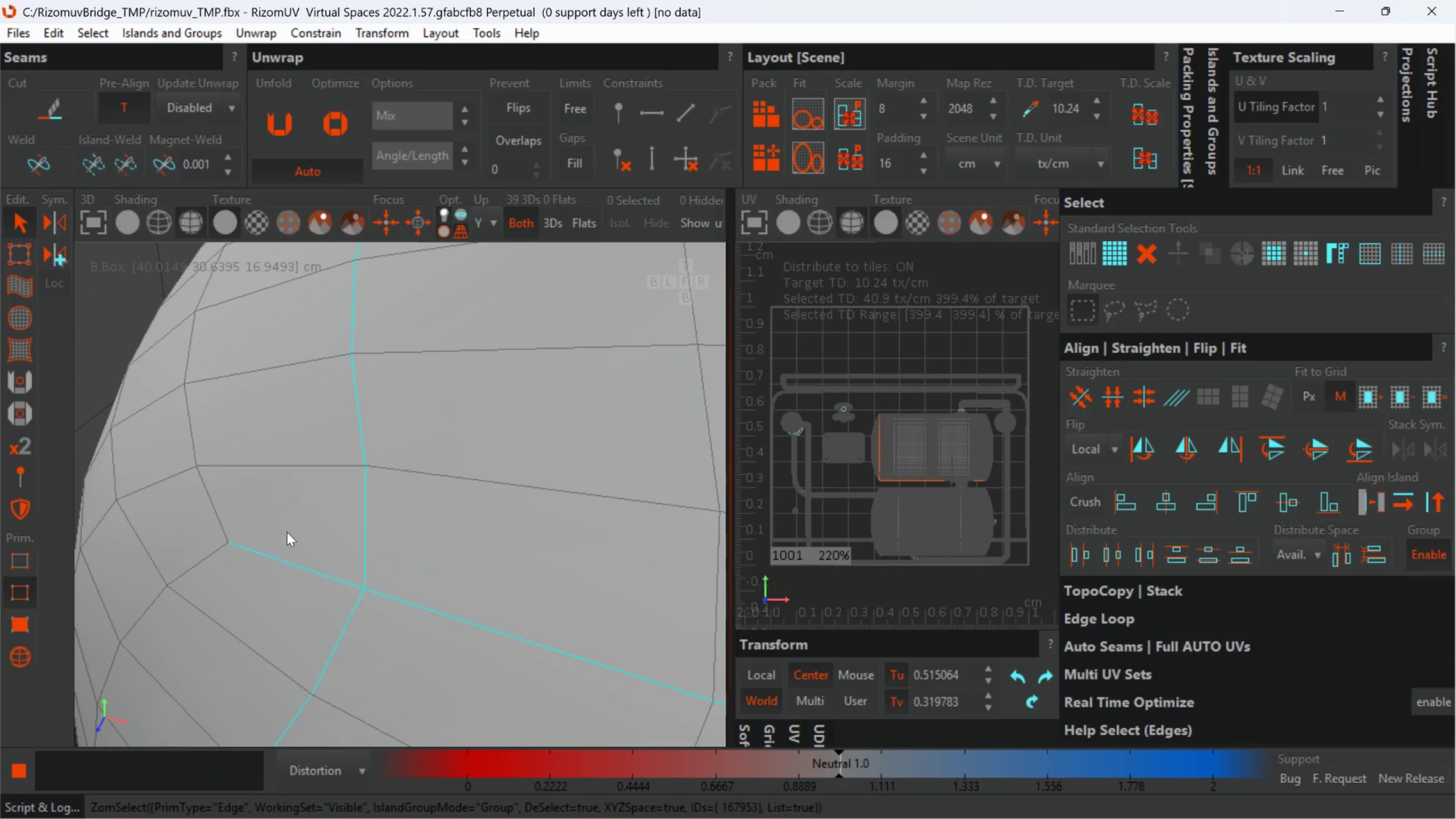 
scroll: coordinate [277, 561], scroll_direction: up, amount: 3.0
 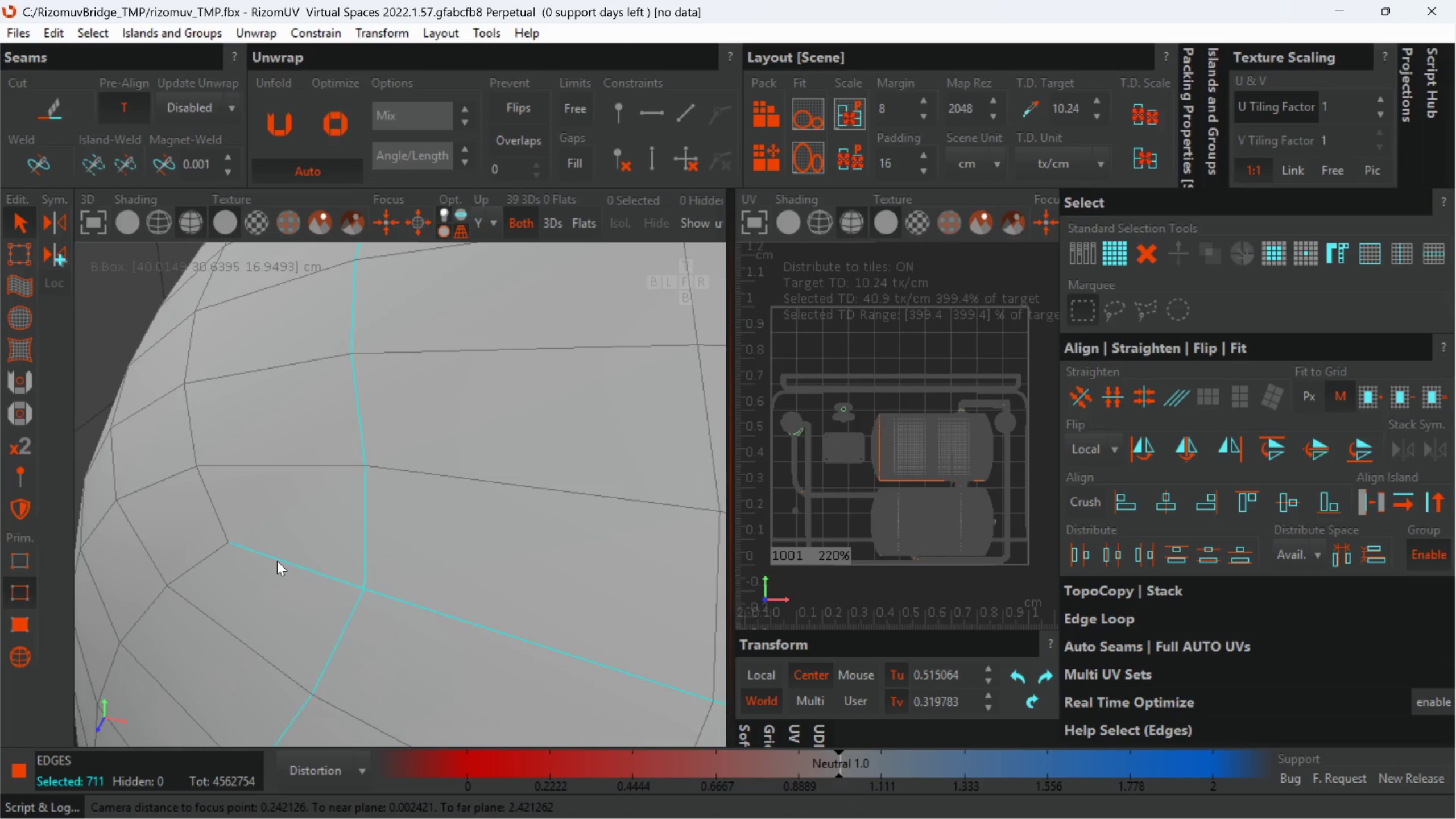 
left_click([277, 560])
 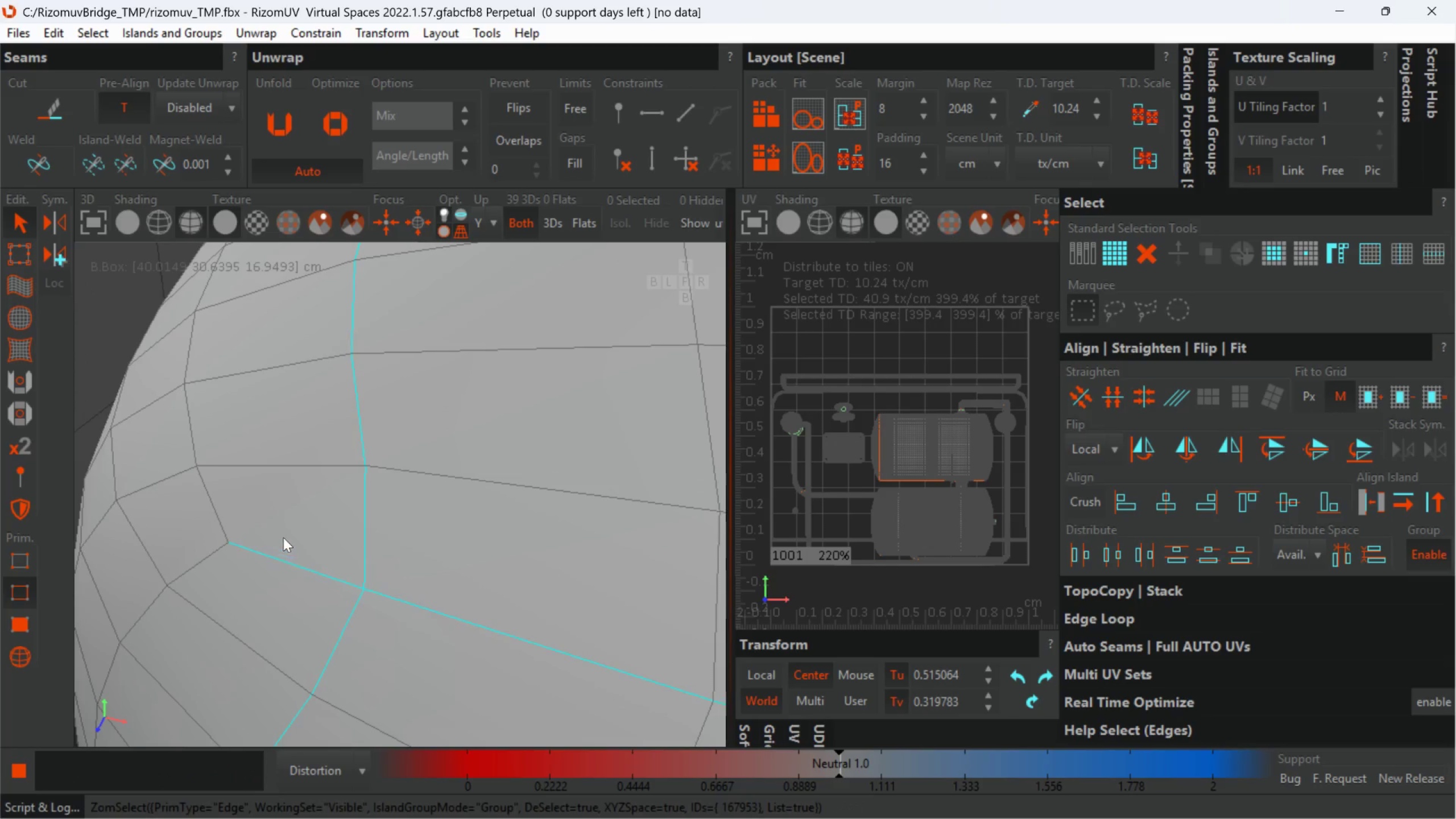 
hold_key(key=AltLeft, duration=0.77)
left_click_drag(start_coordinate=[287, 528], to_coordinate=[244, 615])
 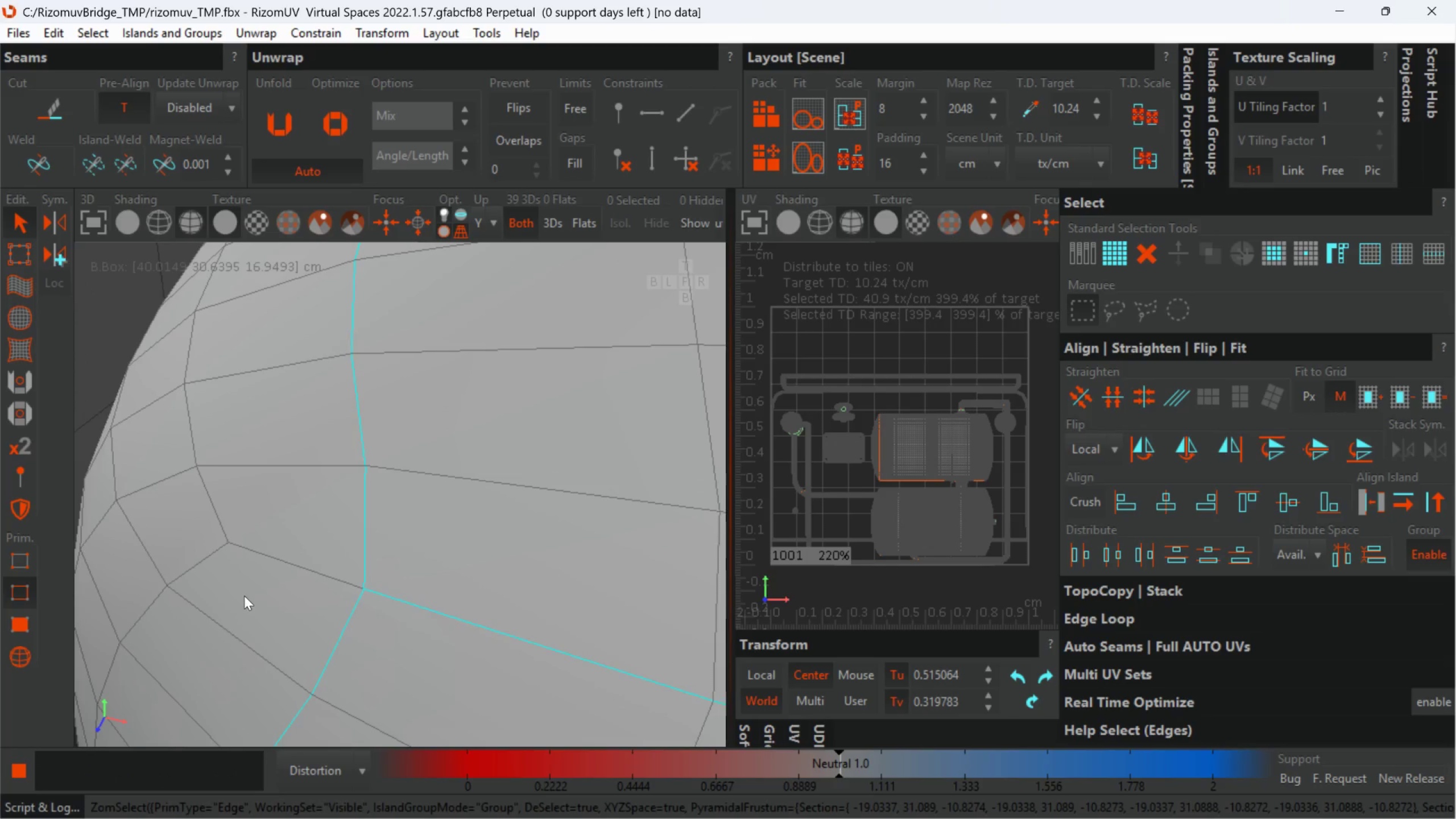 
hold_key(key=AltLeft, duration=2.86)
 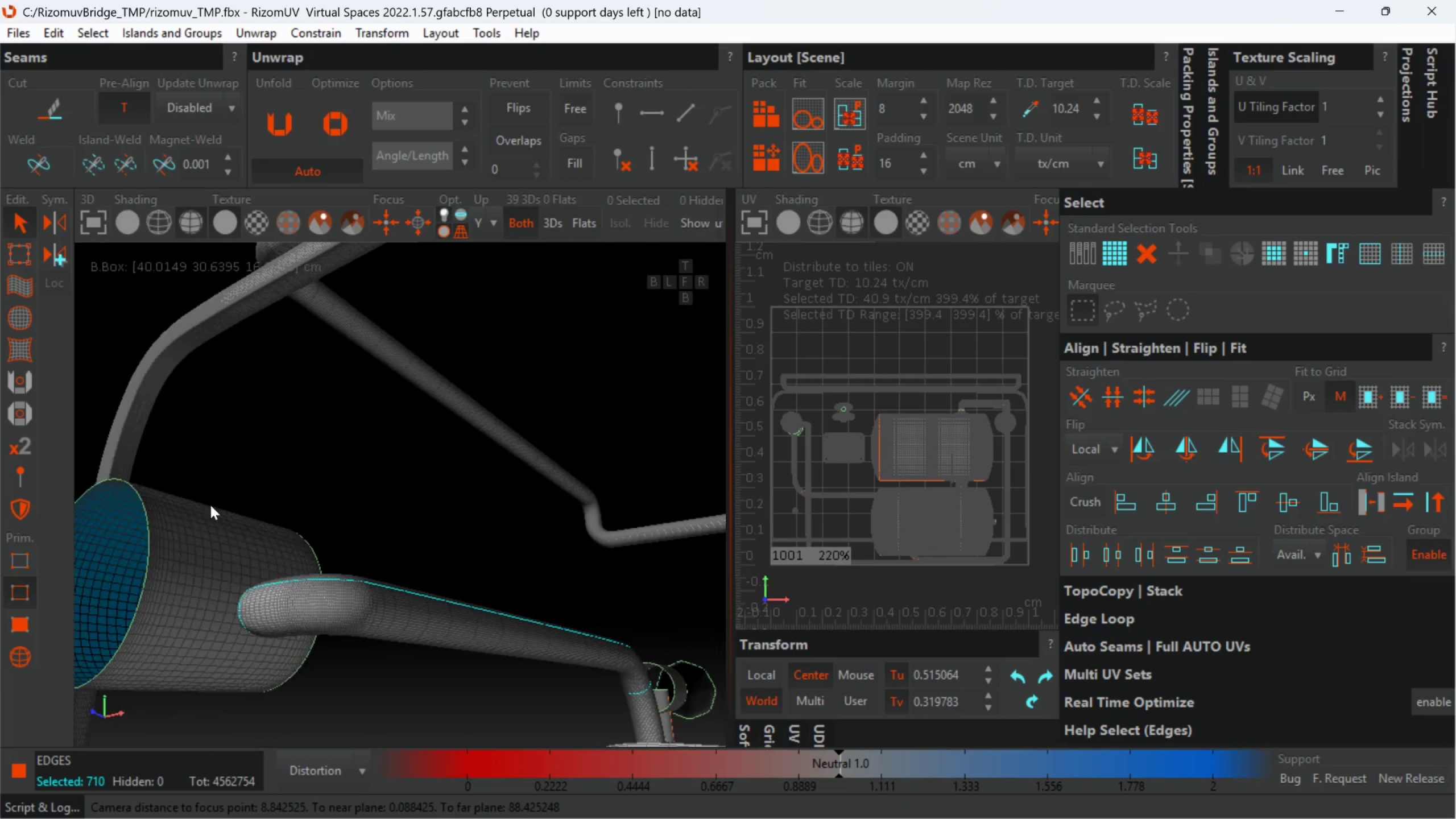 
scroll: coordinate [245, 593], scroll_direction: down, amount: 37.0
 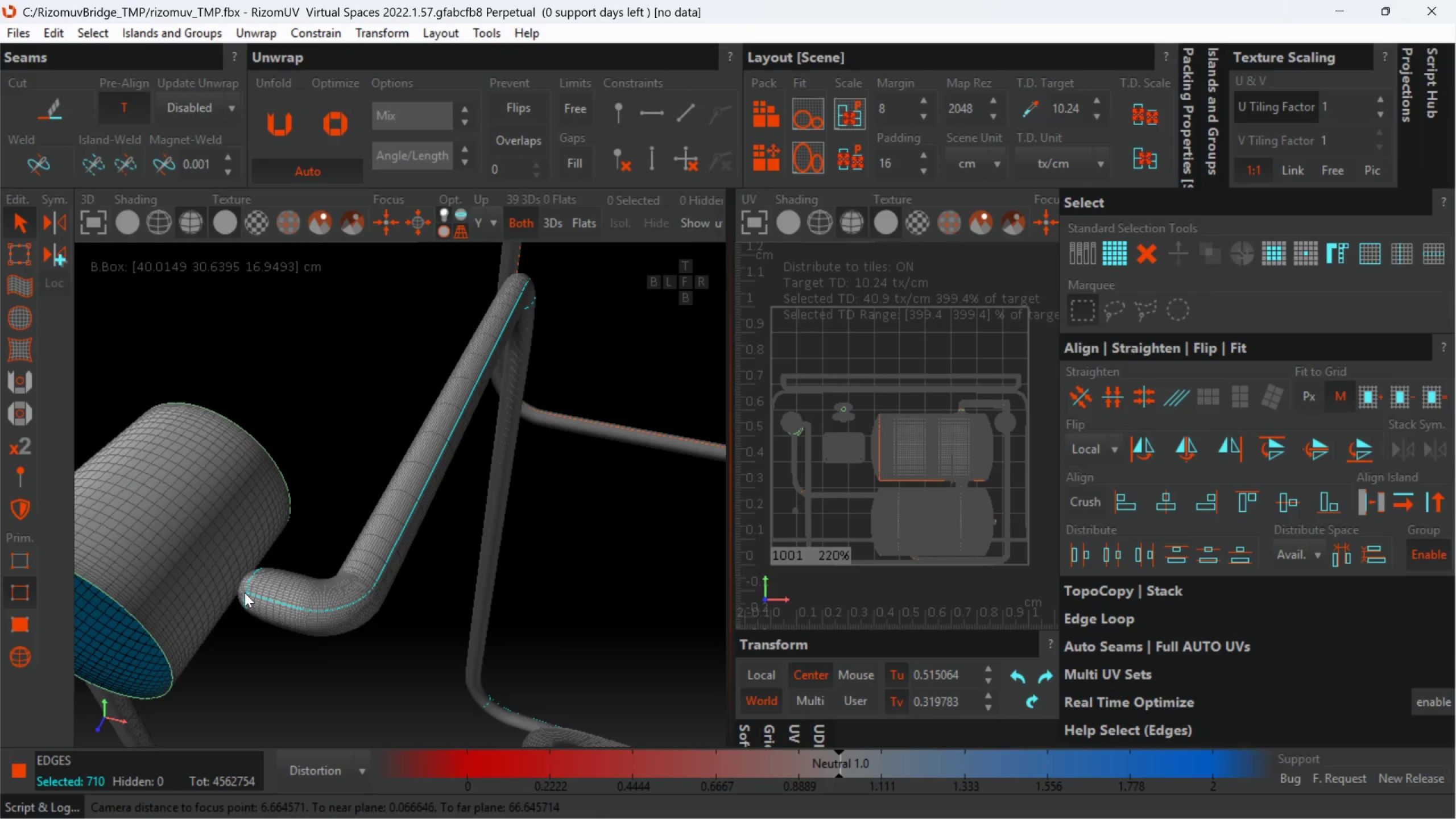 
hold_key(key=AltLeft, duration=0.73)
 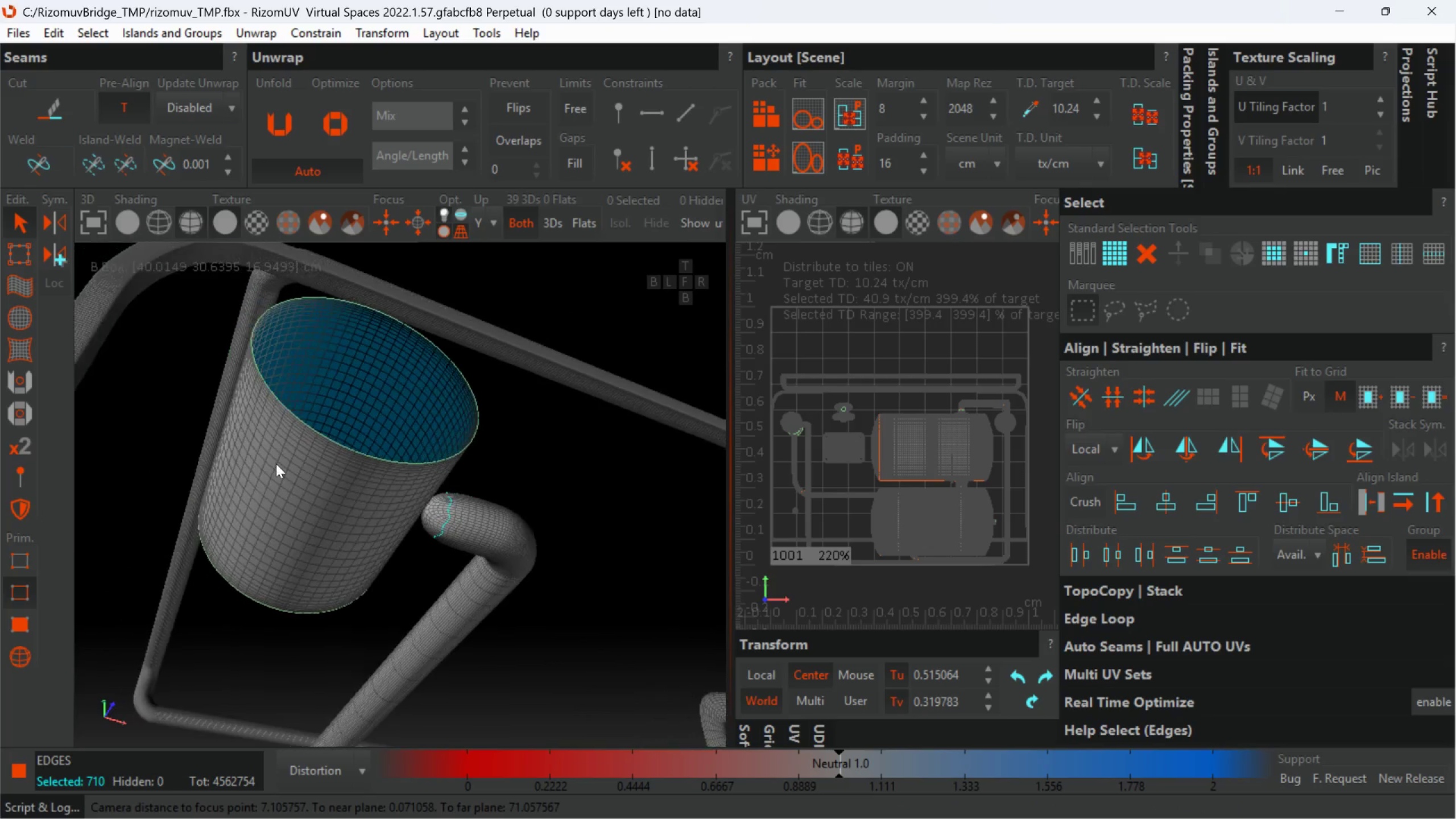 
scroll: coordinate [212, 507], scroll_direction: down, amount: 1.0
 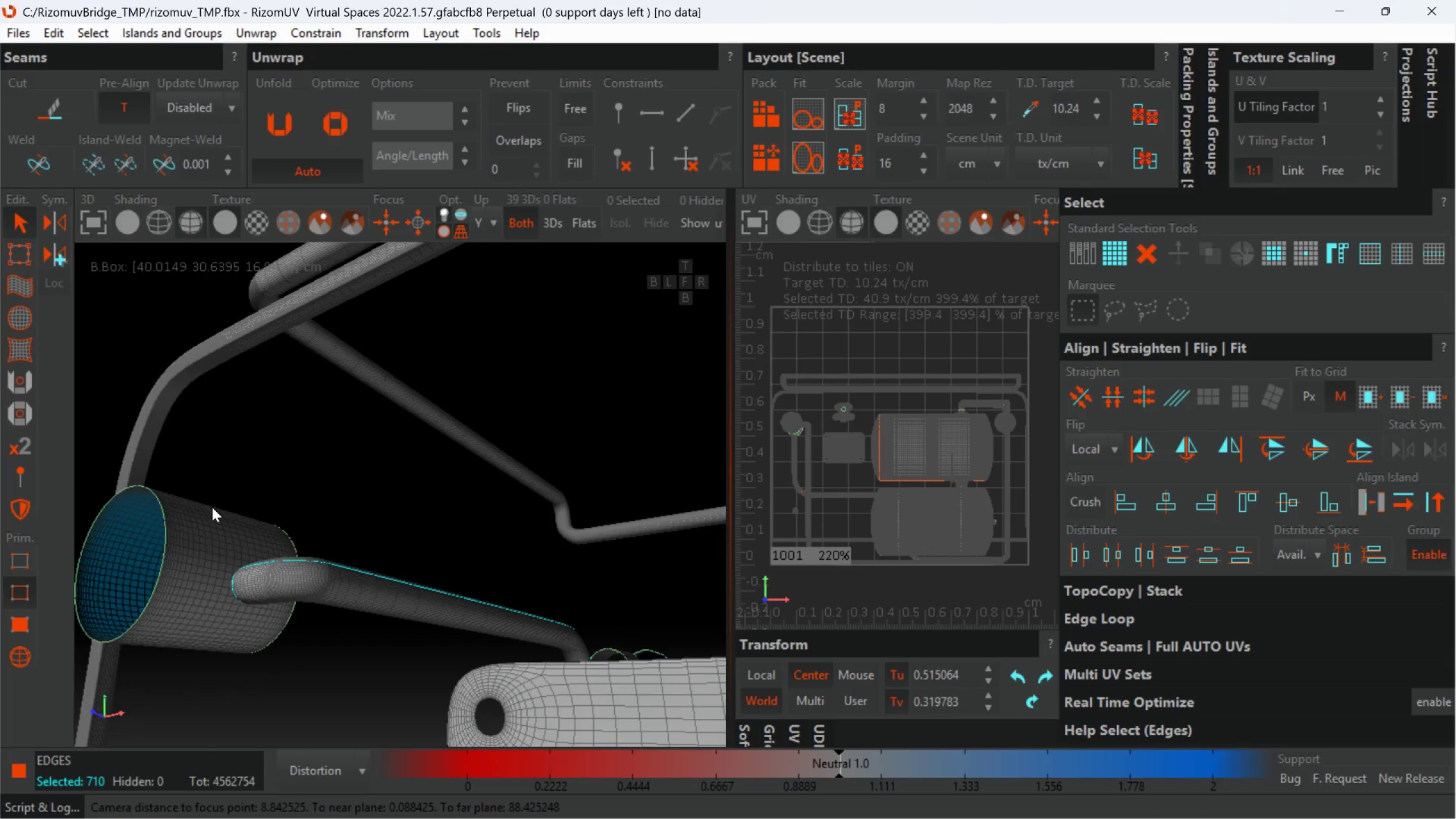 
hold_key(key=ControlLeft, duration=3.94)
 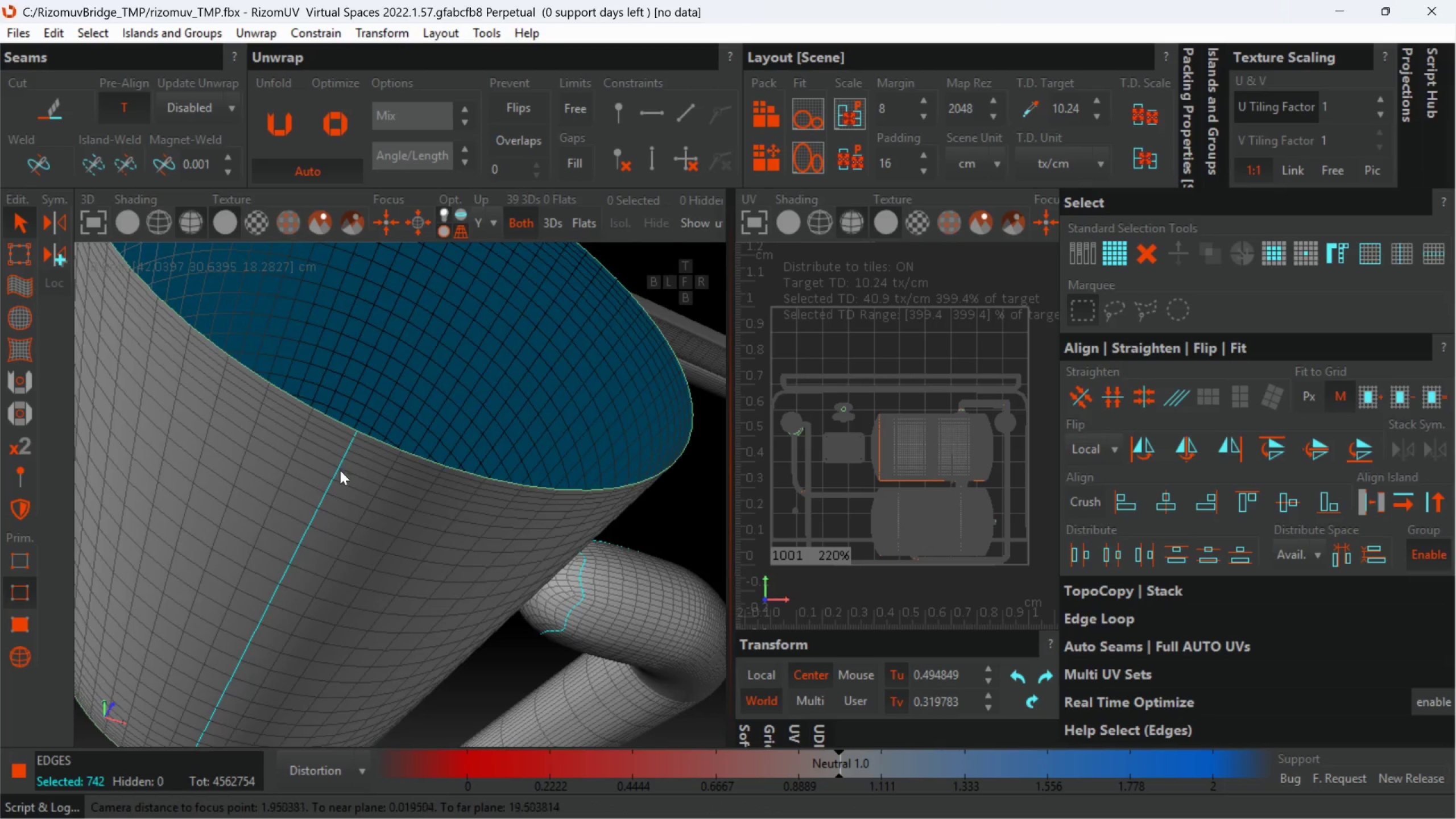 
scroll: coordinate [361, 448], scroll_direction: up, amount: 6.0
 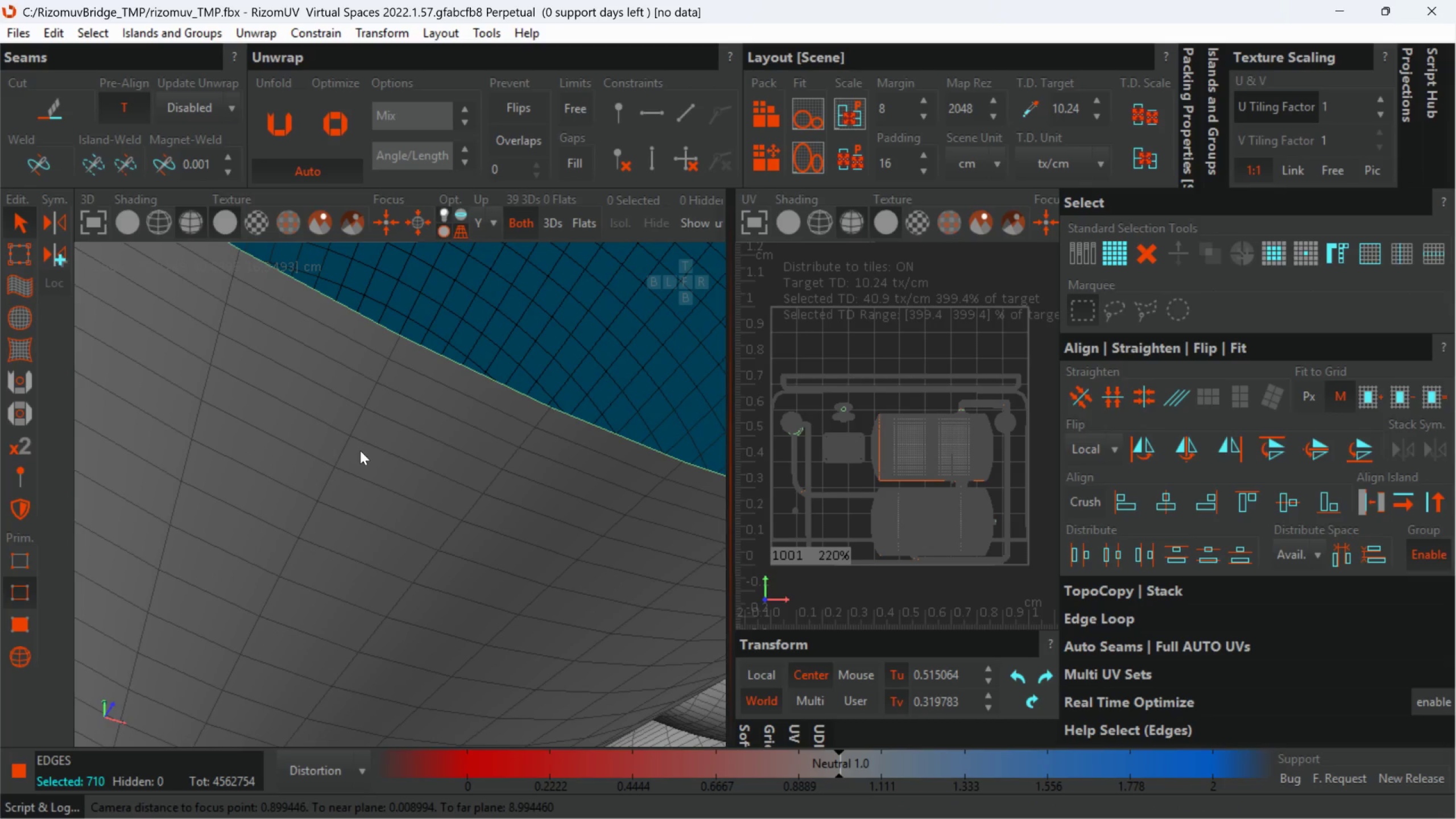 
double_click([344, 456])
 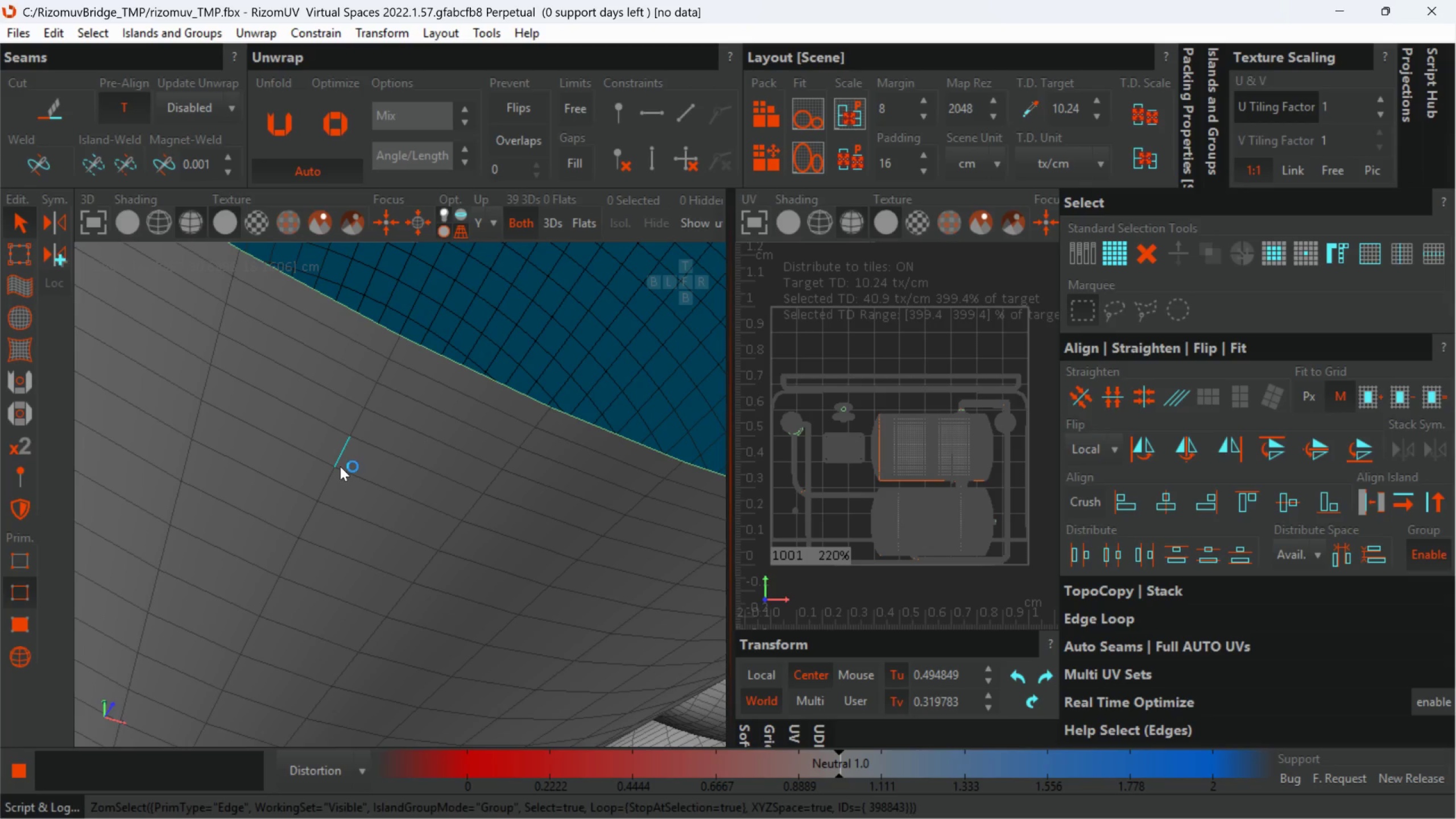 
hold_key(key=AltLeft, duration=0.58)
 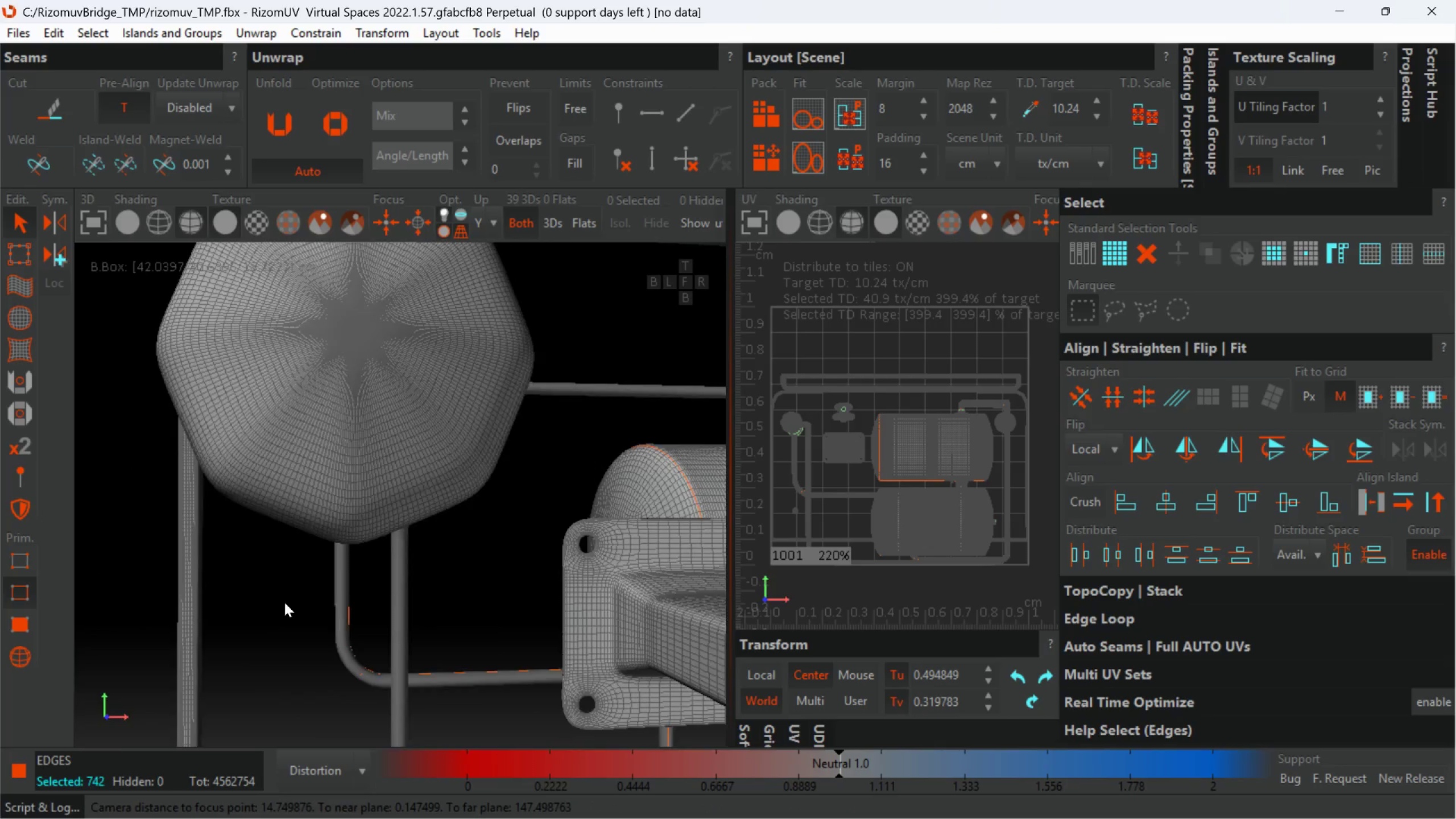 
scroll: coordinate [335, 486], scroll_direction: down, amount: 13.0
 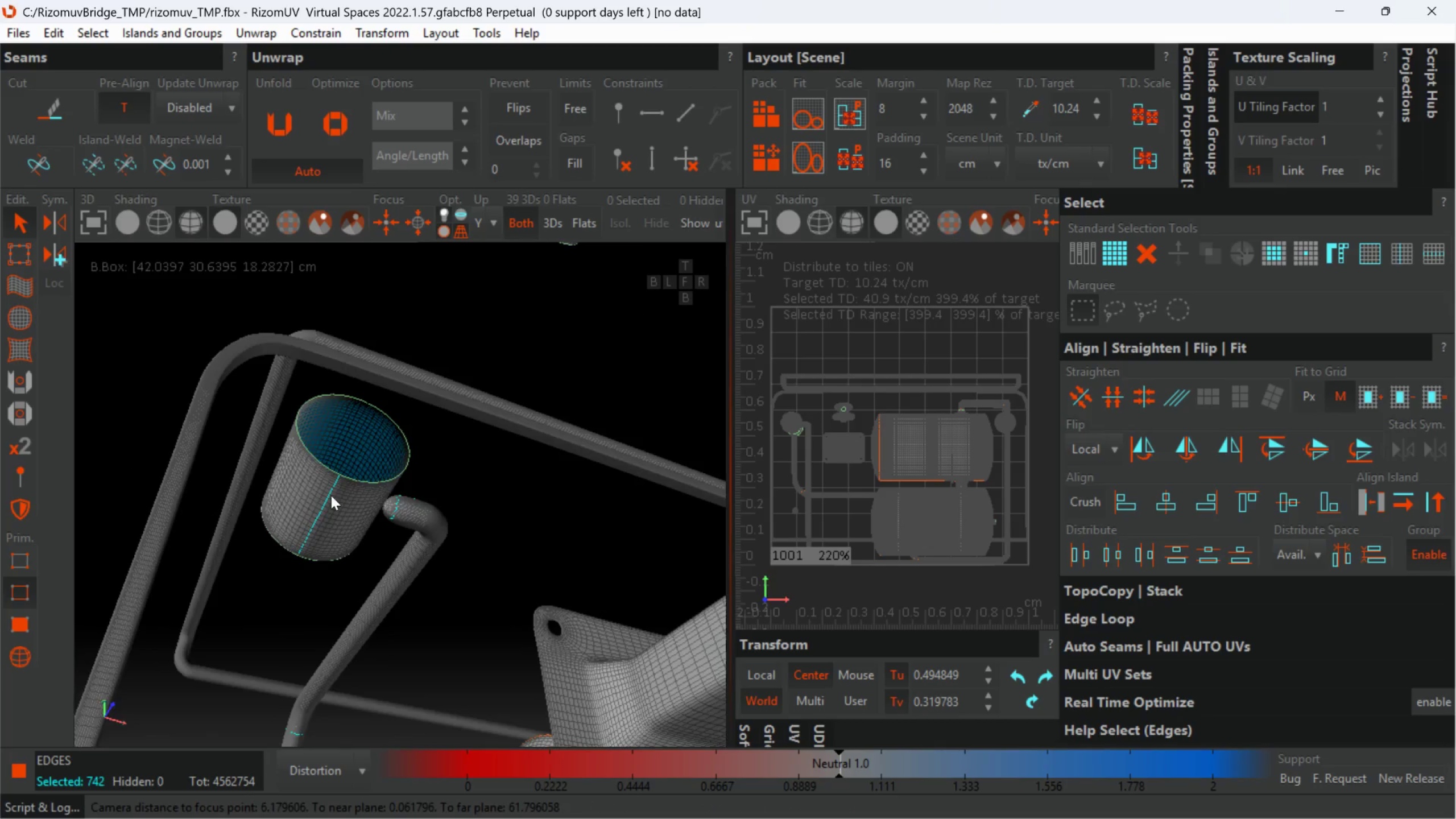 
hold_key(key=AltLeft, duration=0.72)
 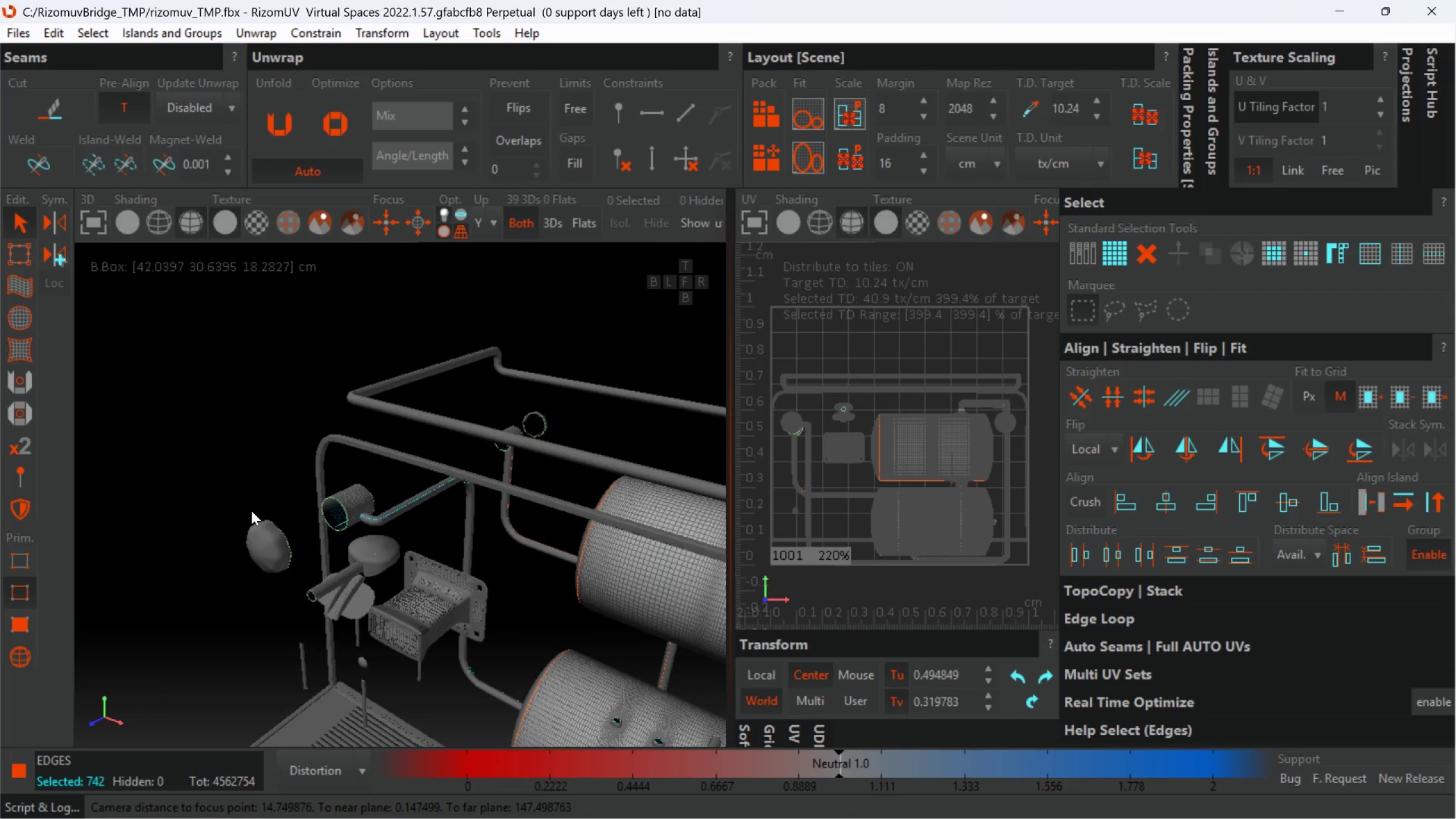 
scroll: coordinate [284, 602], scroll_direction: down, amount: 4.0
 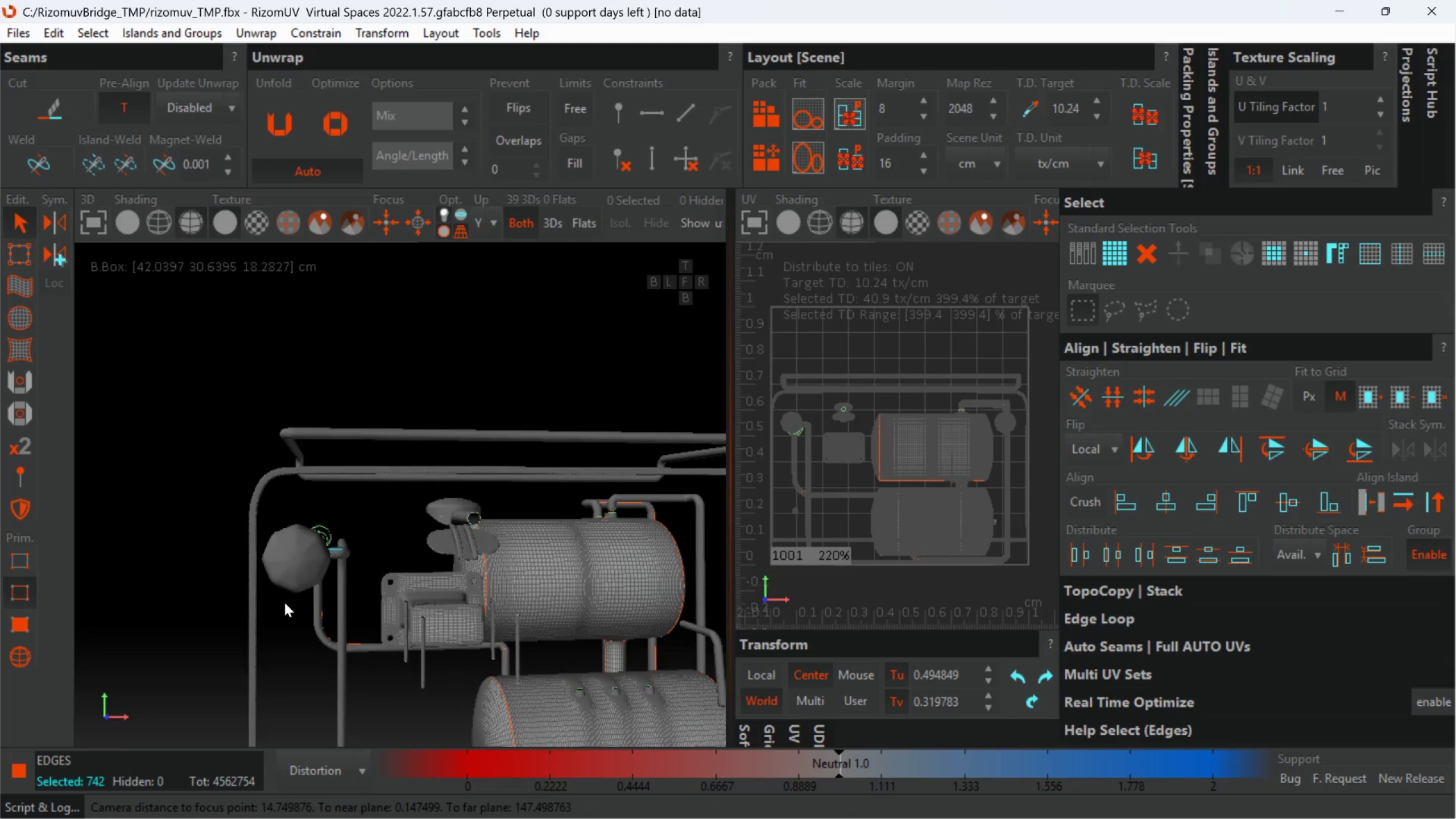 
hold_key(key=AltLeft, duration=1.8)
 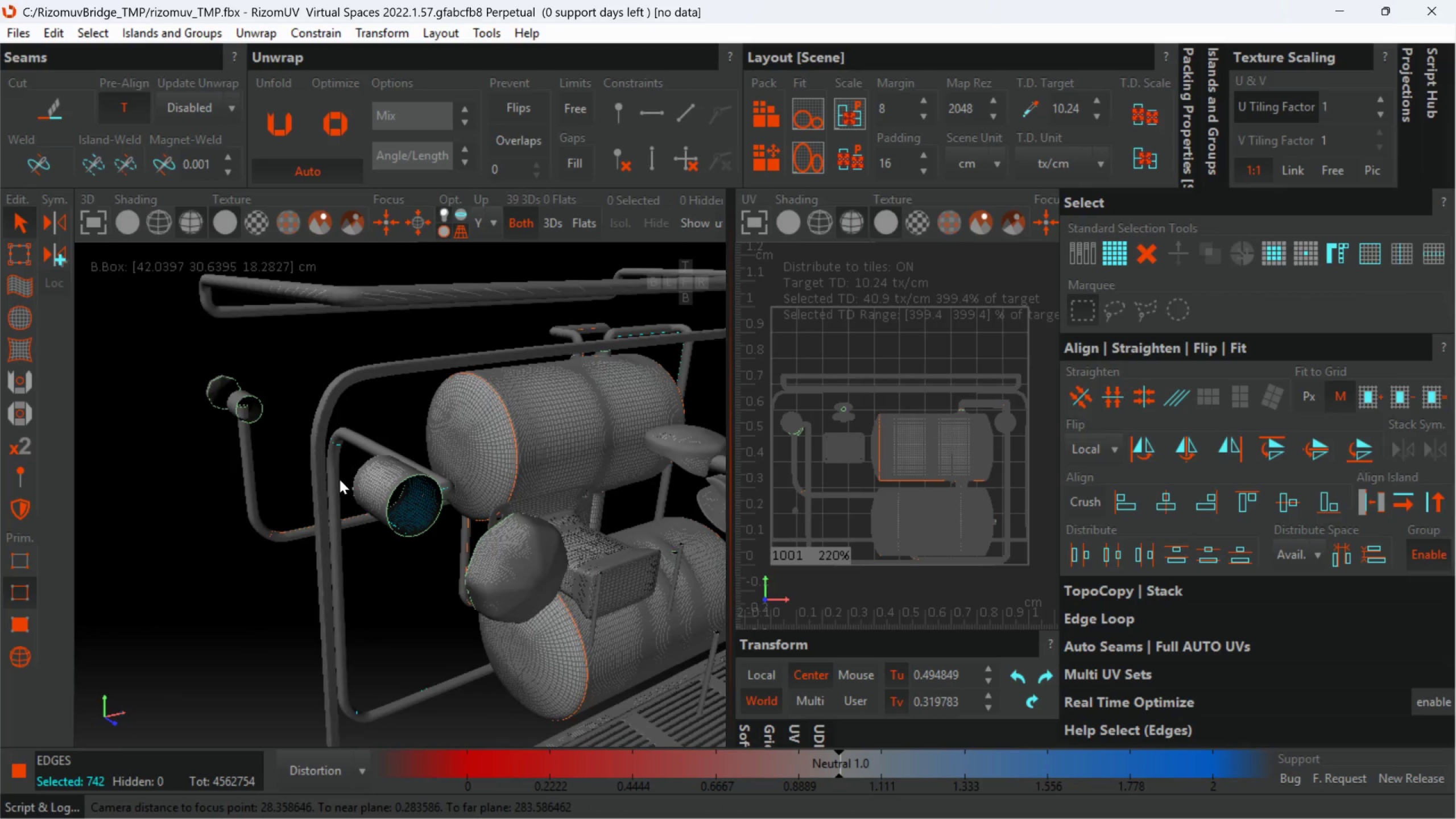 
scroll: coordinate [251, 511], scroll_direction: up, amount: 2.0
 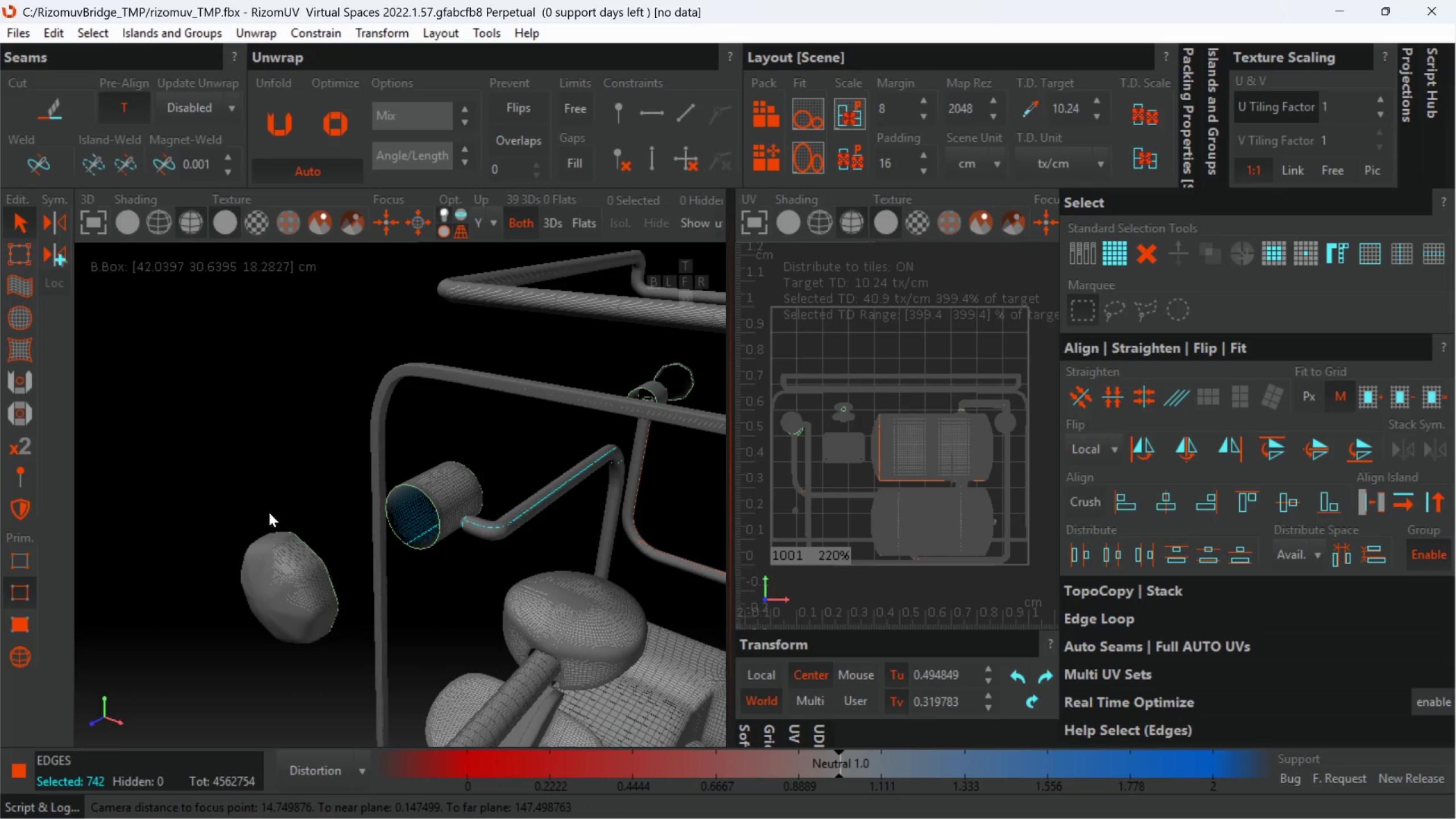 
hold_key(key=AltLeft, duration=0.44)
 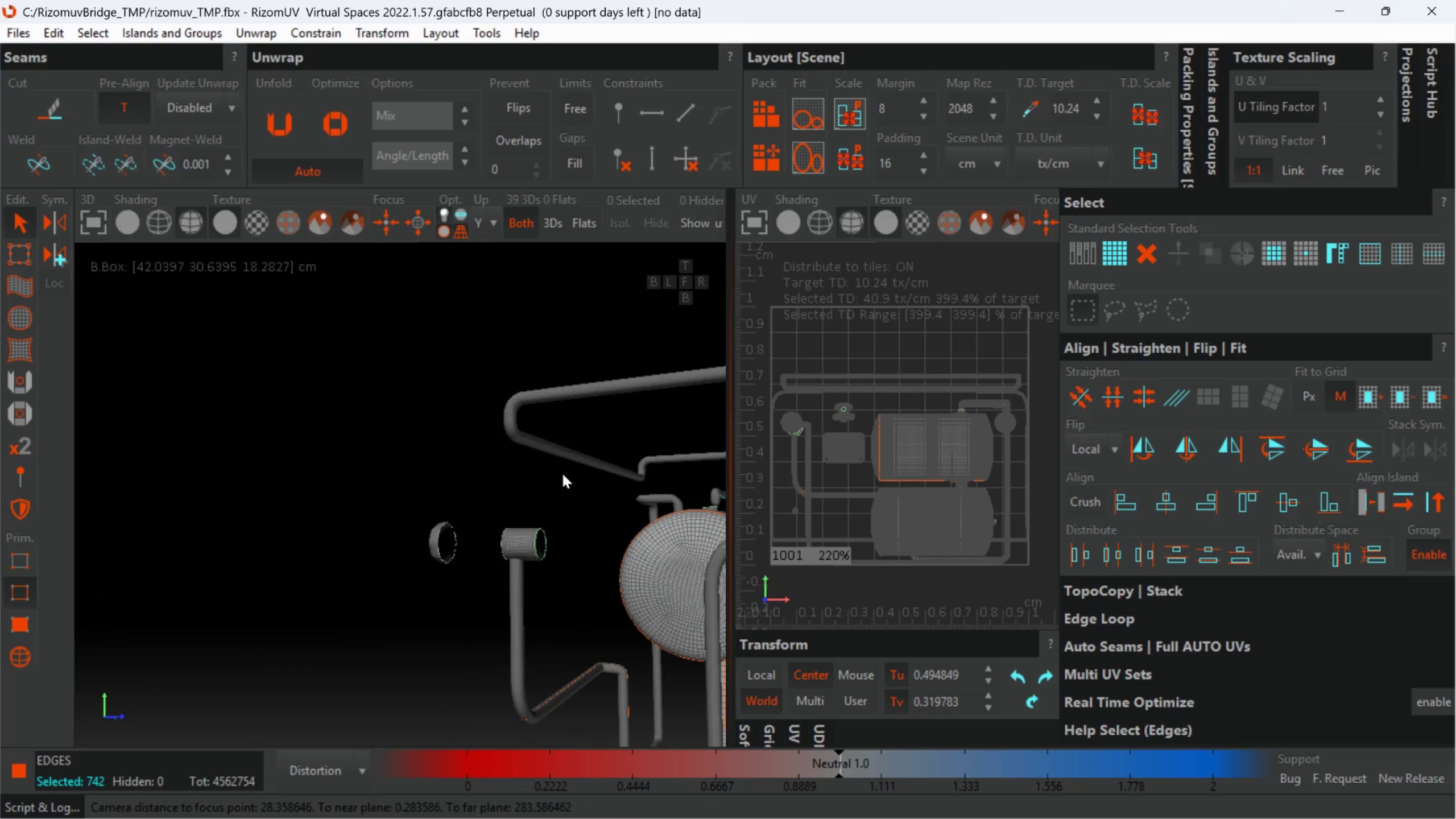 
scroll: coordinate [499, 524], scroll_direction: up, amount: 3.0
 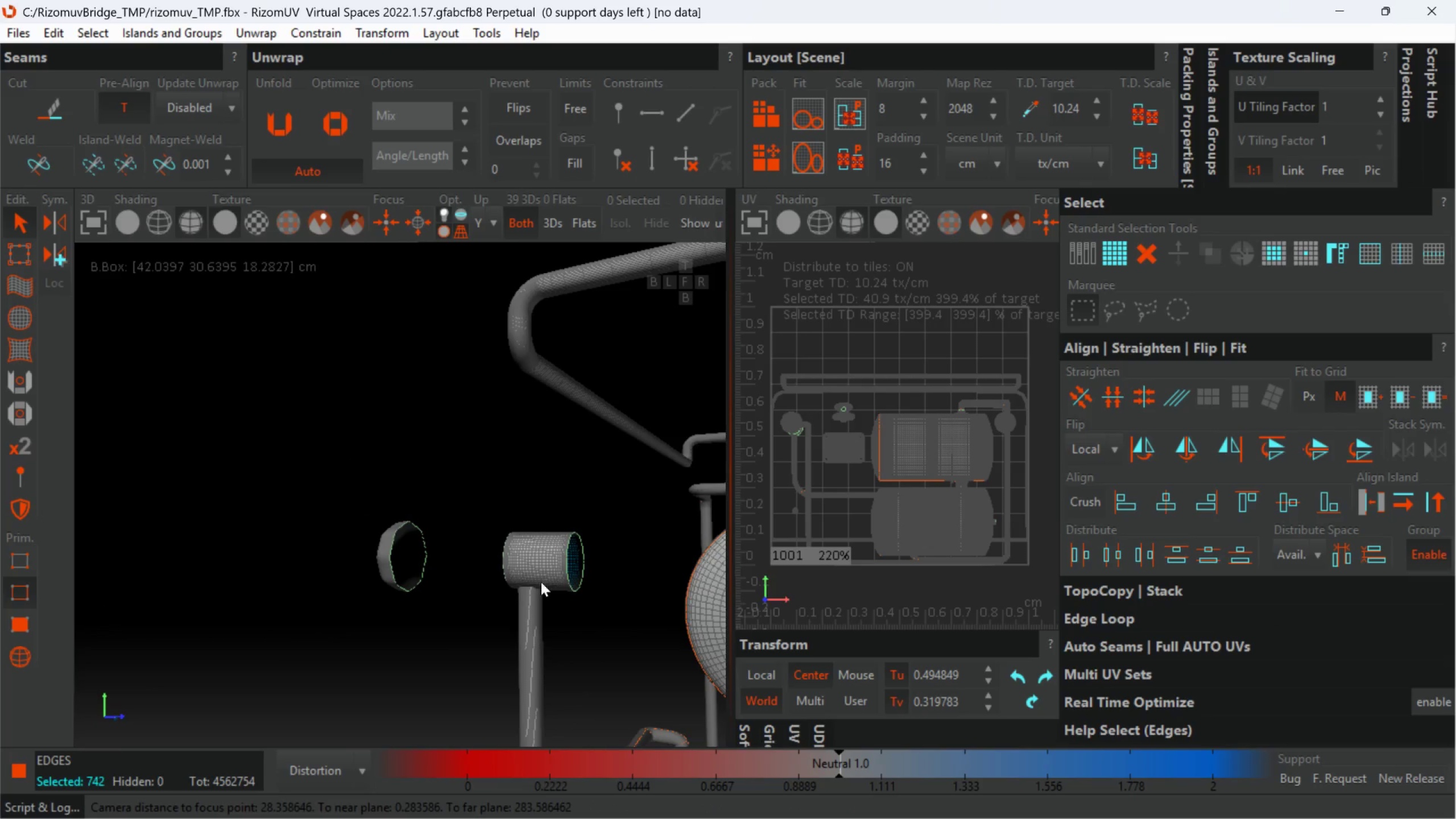 
hold_key(key=AltLeft, duration=0.59)
 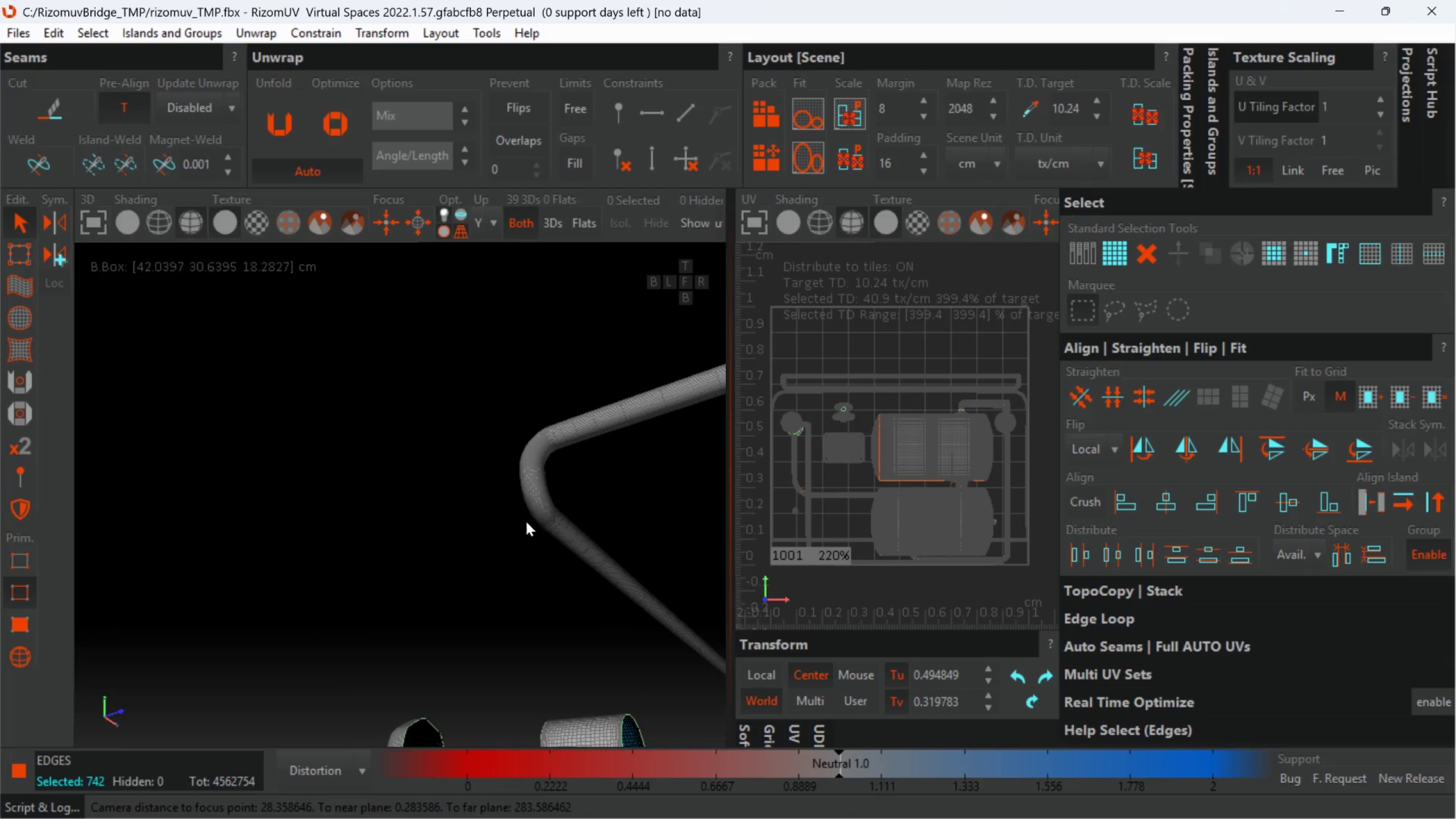 
scroll: coordinate [541, 574], scroll_direction: up, amount: 2.0
 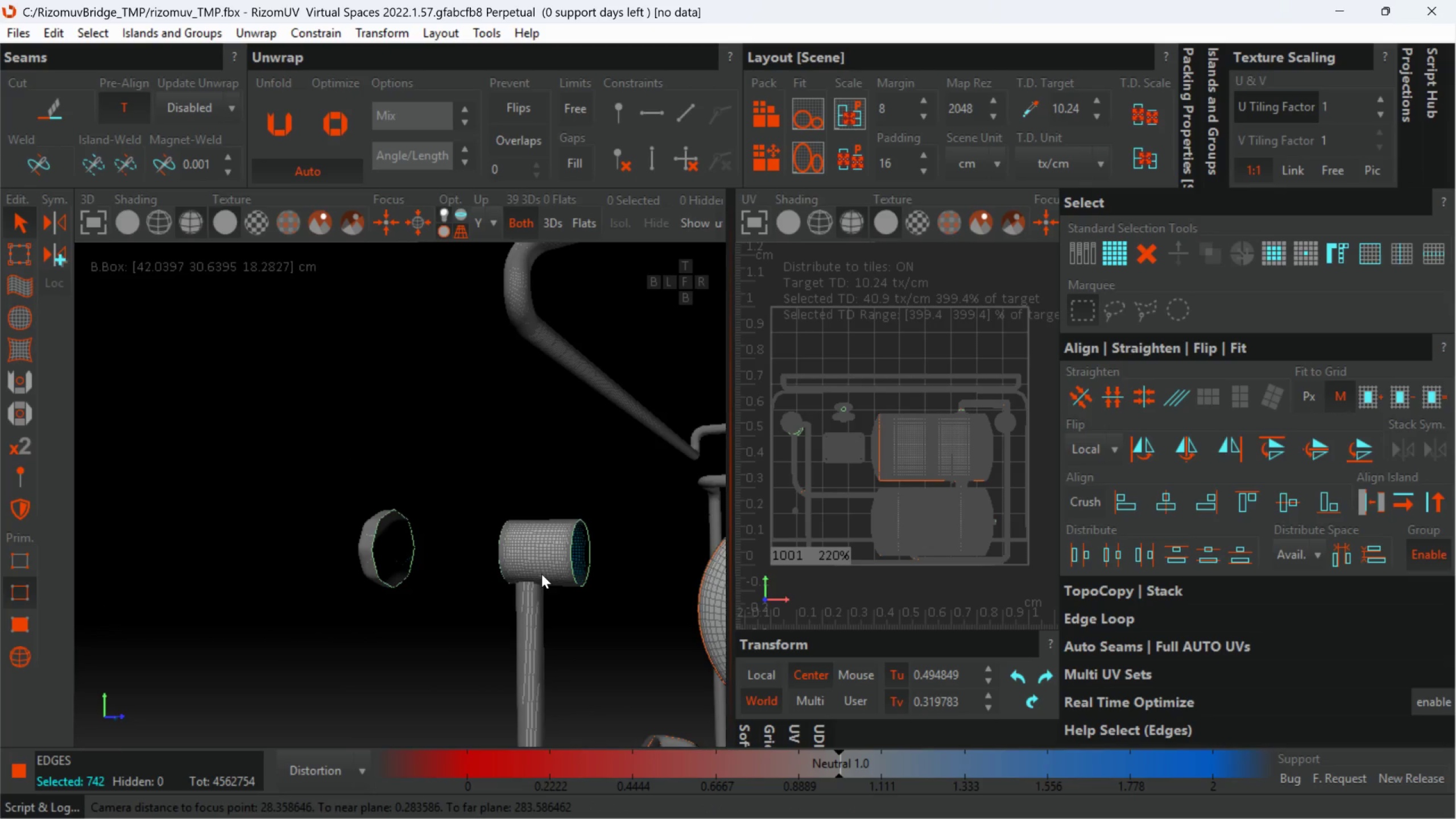 
scroll: coordinate [524, 529], scroll_direction: down, amount: 2.0
 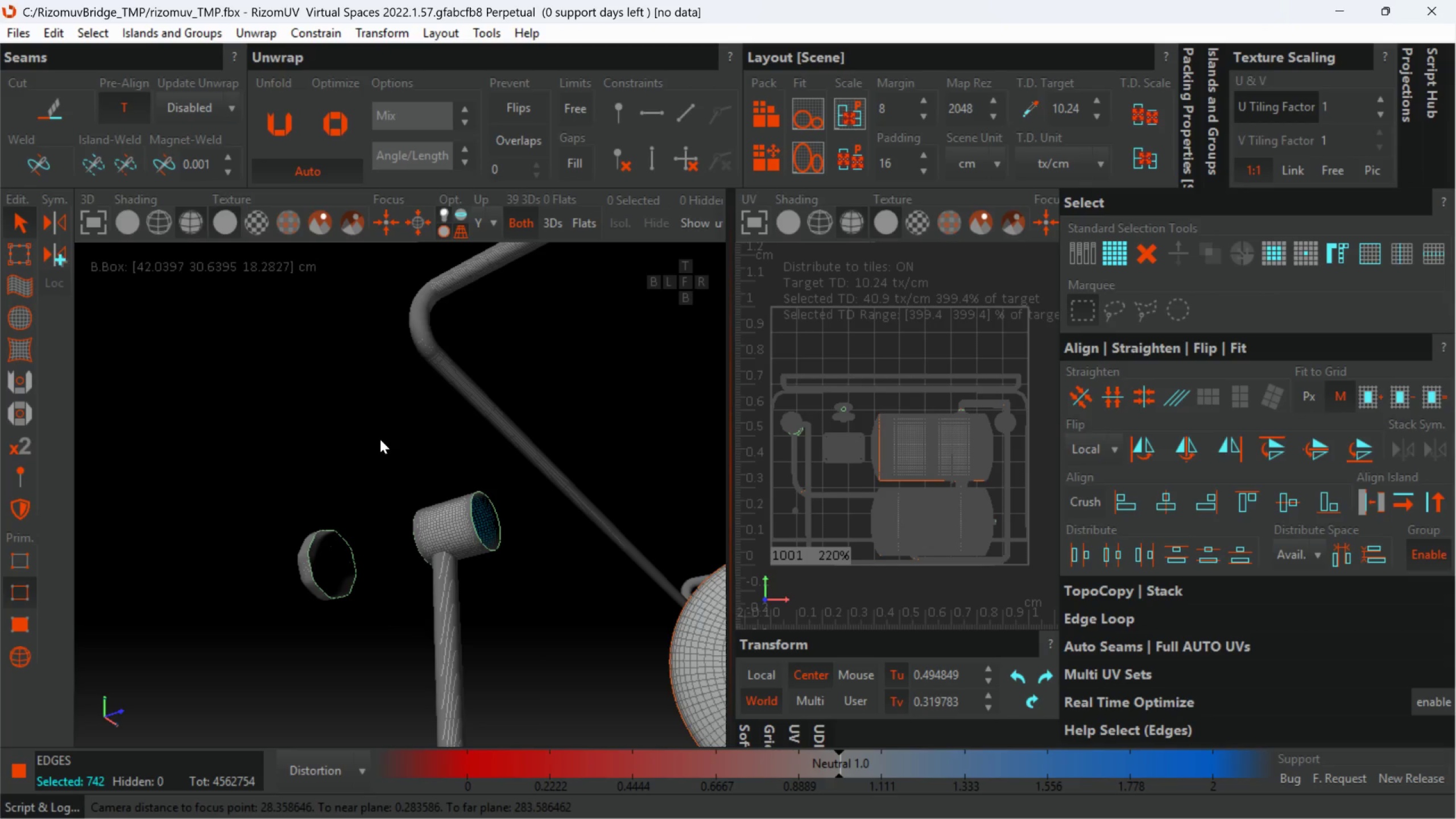 
scroll: coordinate [400, 538], scroll_direction: up, amount: 6.0
 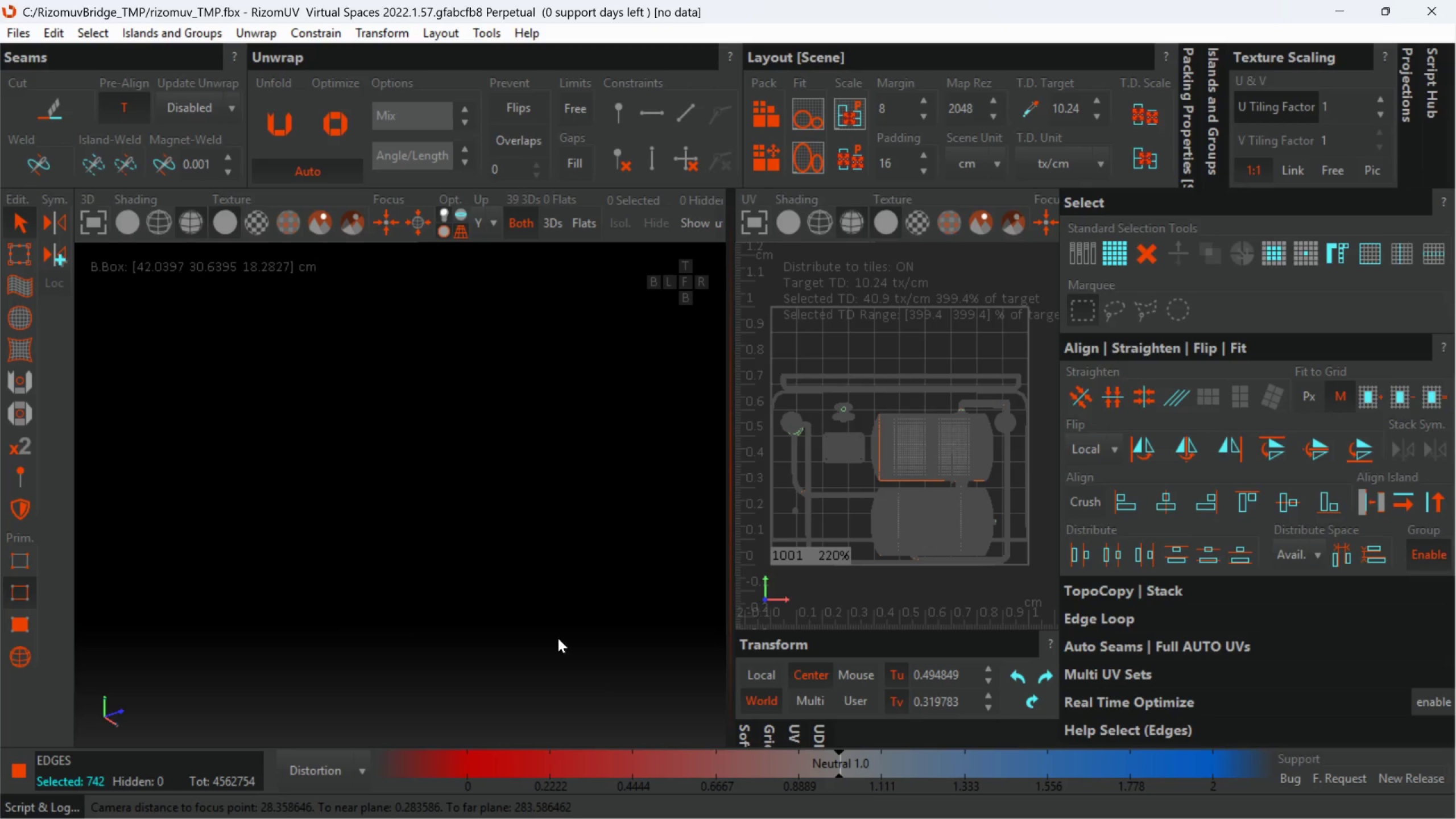 
hold_key(key=AltLeft, duration=0.52)
 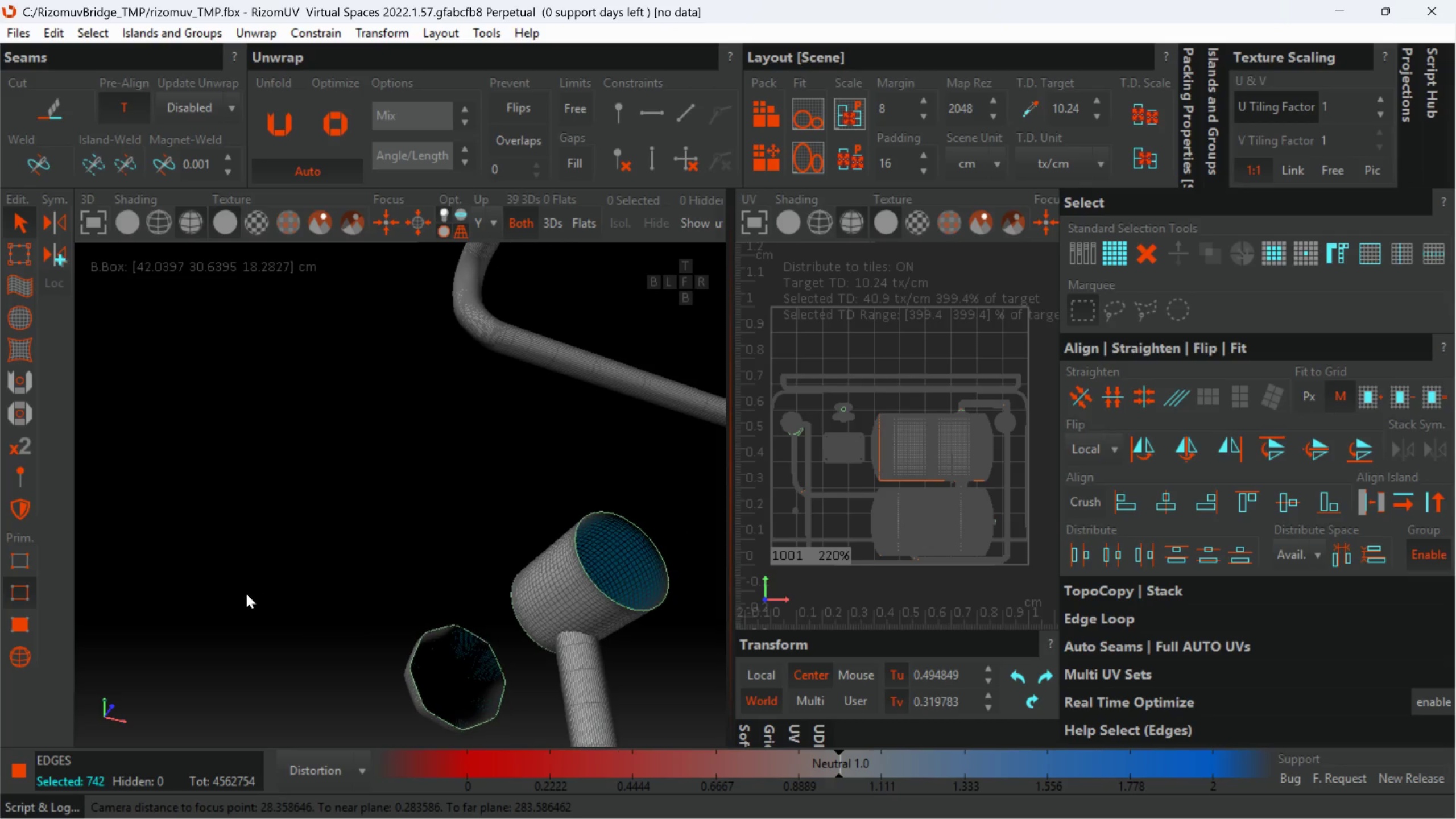 
scroll: coordinate [555, 636], scroll_direction: down, amount: 5.0
 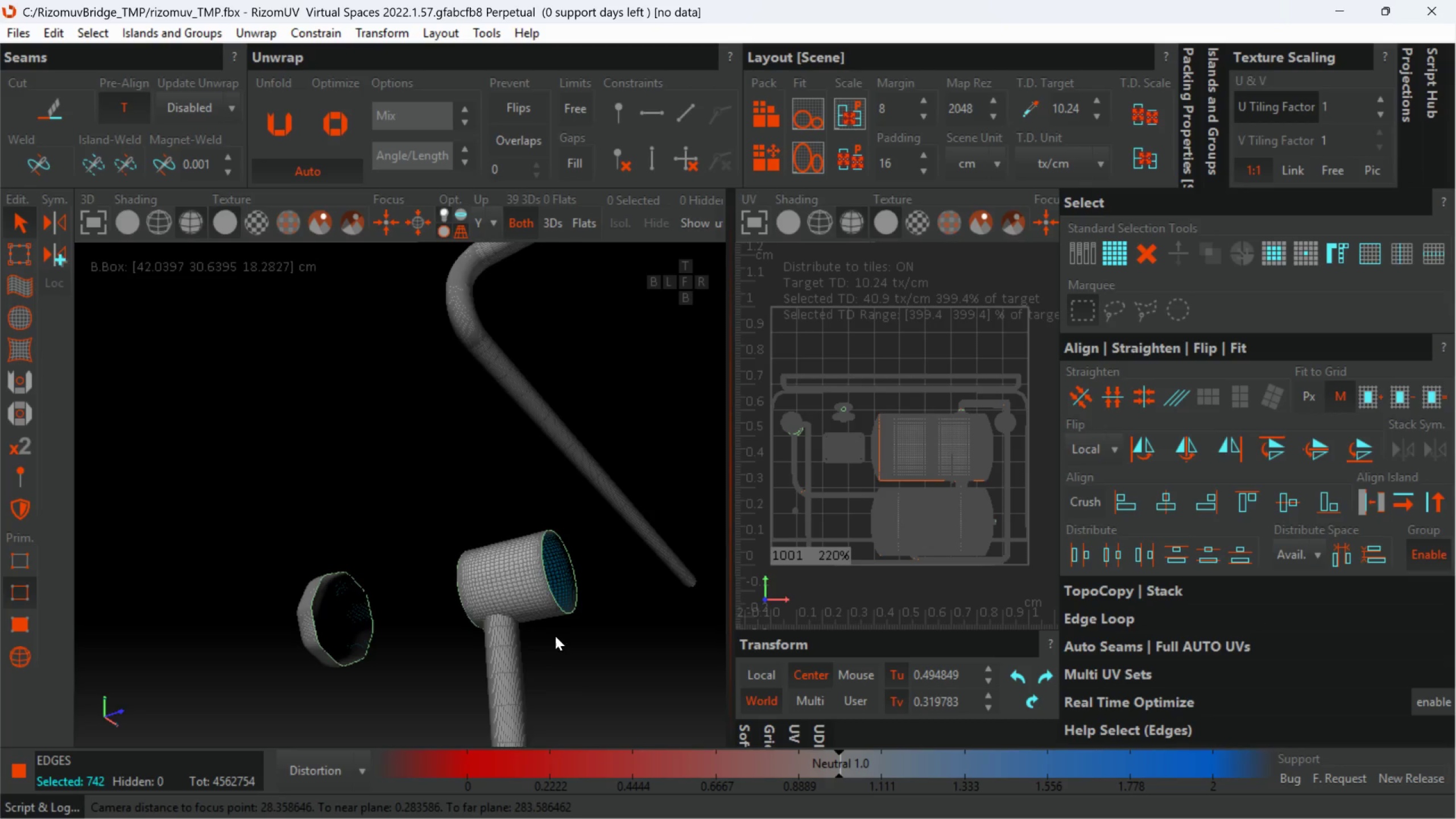 
scroll: coordinate [600, 614], scroll_direction: up, amount: 6.0
 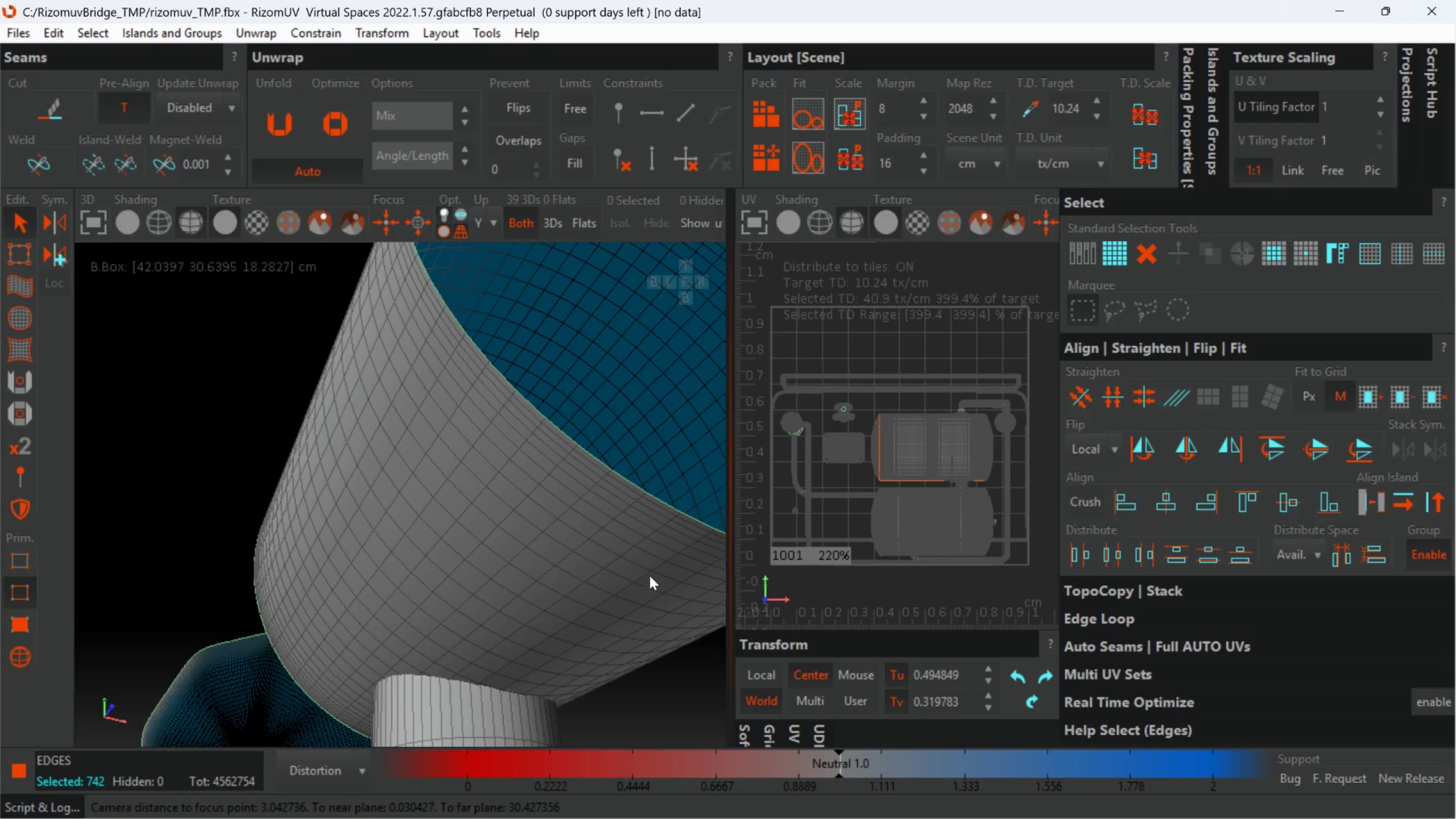 
hold_key(key=ControlLeft, duration=4.11)
 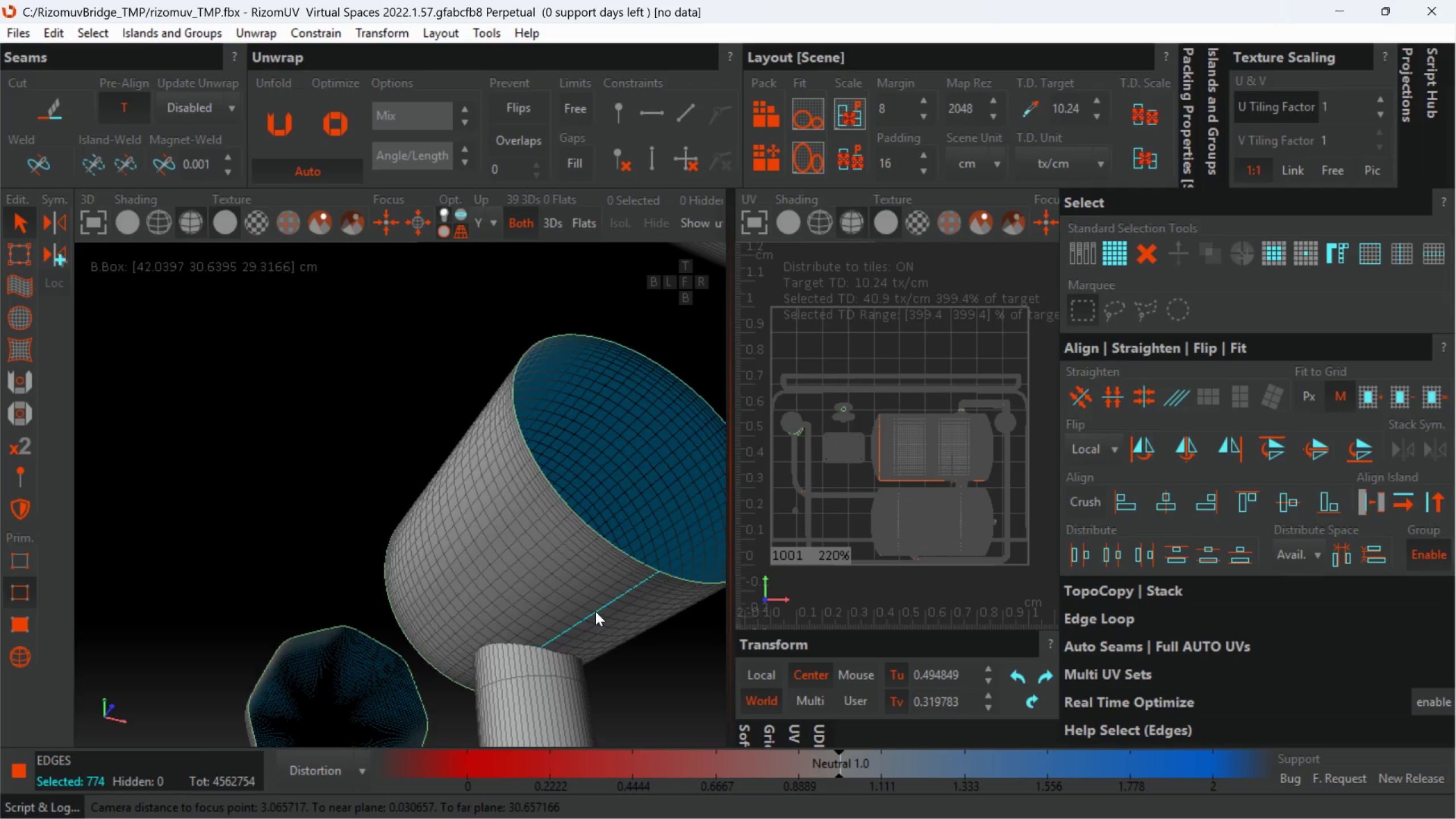 
scroll: coordinate [650, 576], scroll_direction: up, amount: 1.0
 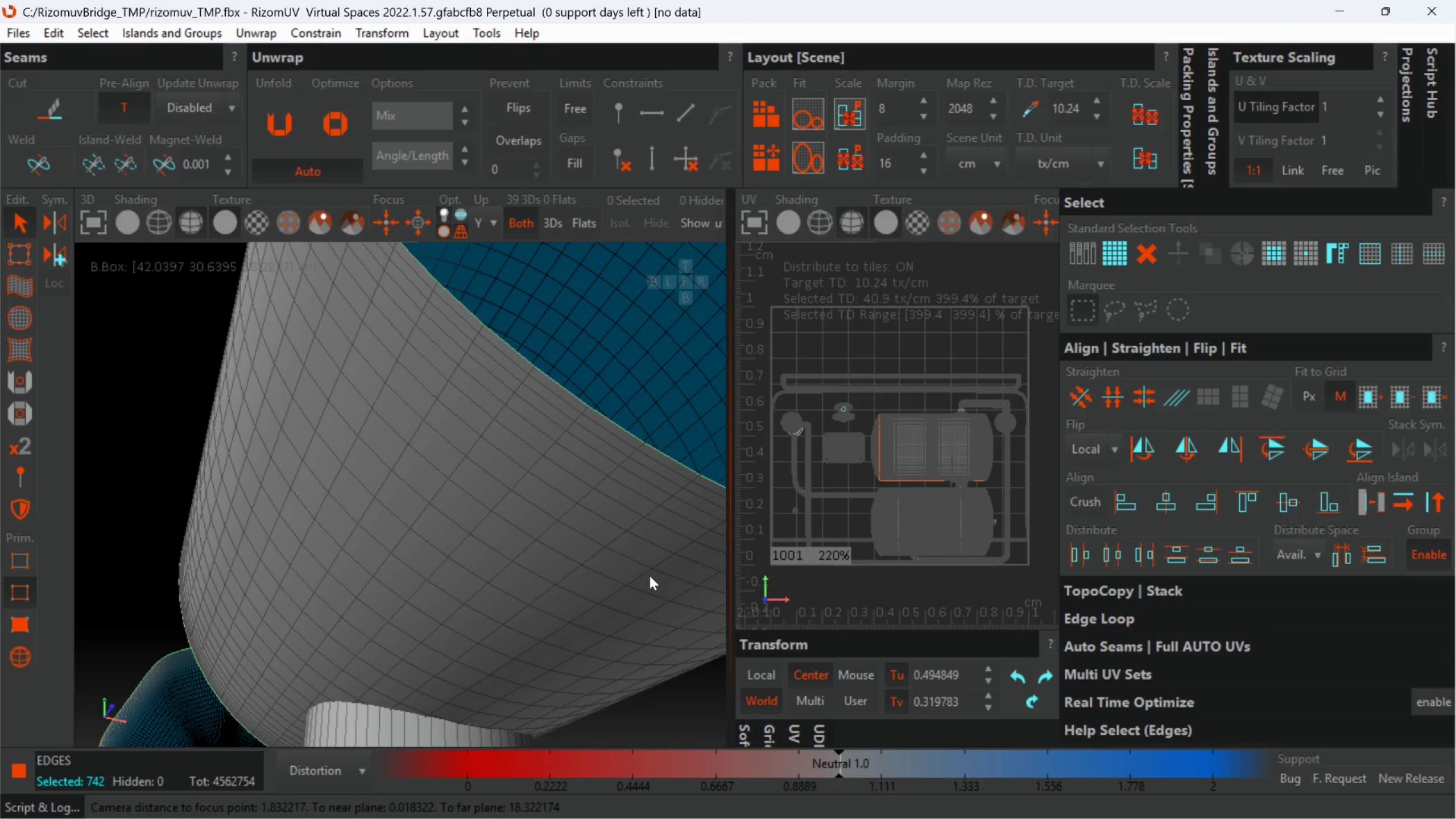 
double_click([659, 562])
 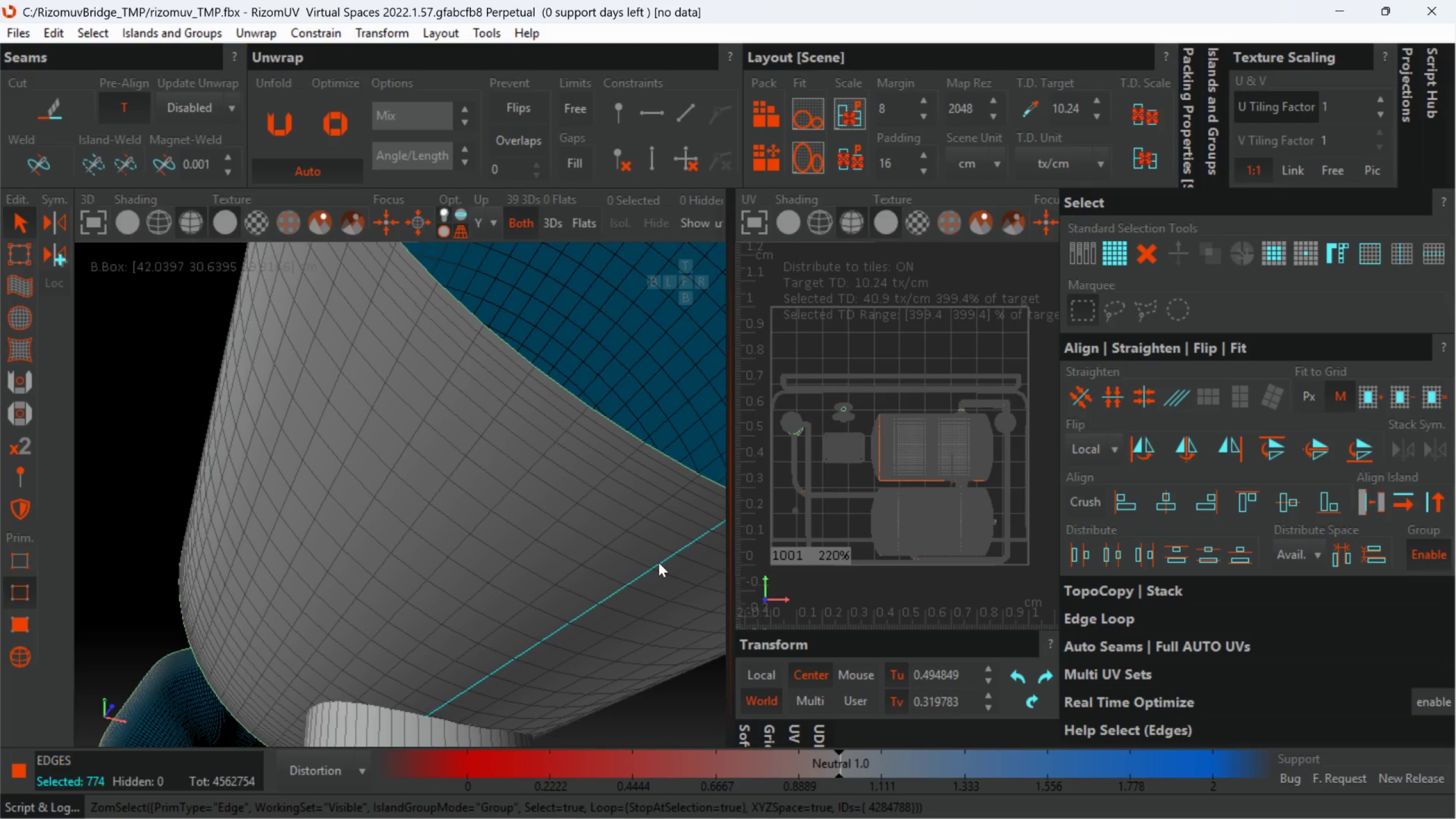 
hold_key(key=AltLeft, duration=0.7)
 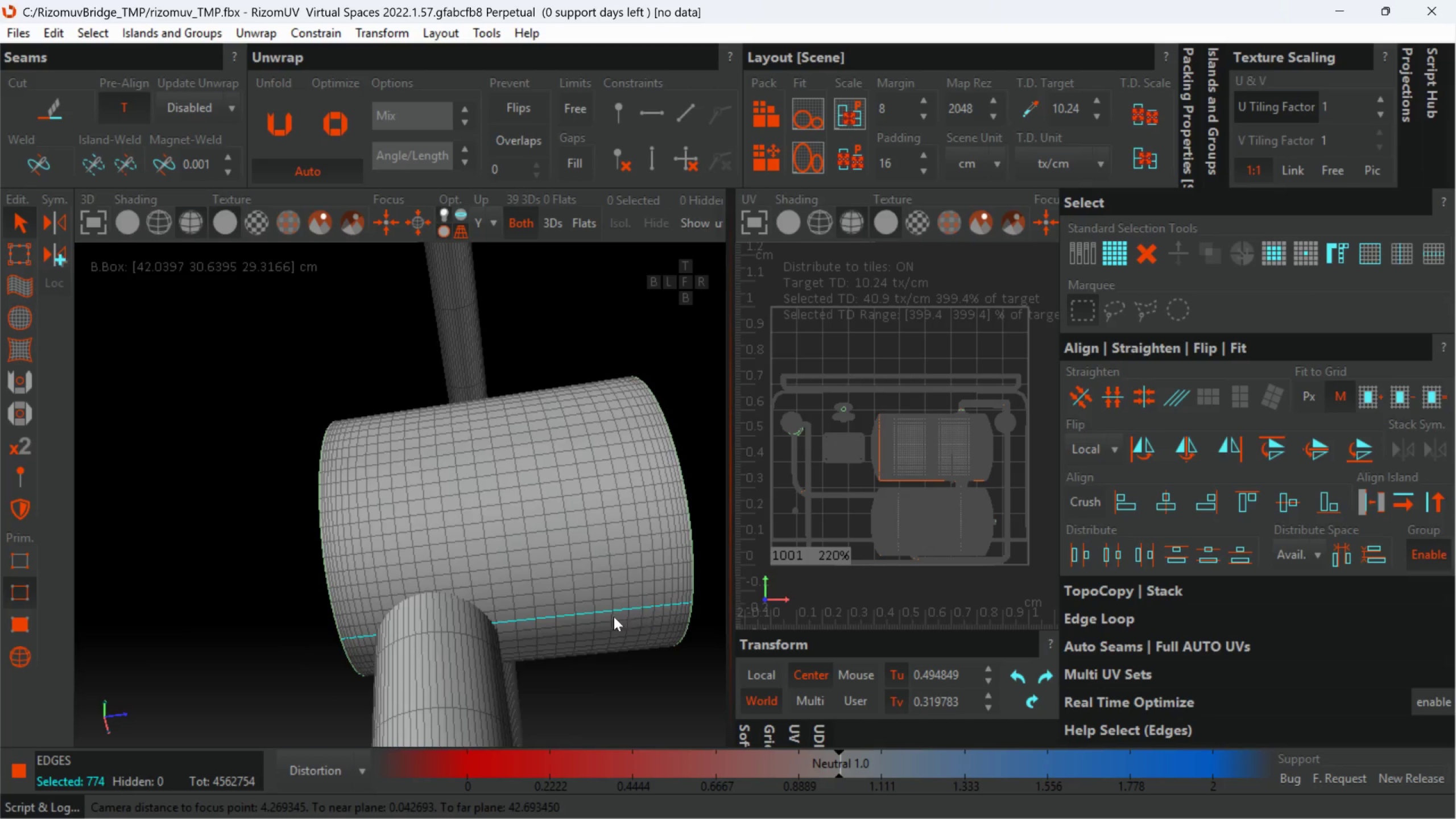 
scroll: coordinate [624, 597], scroll_direction: down, amount: 4.0
 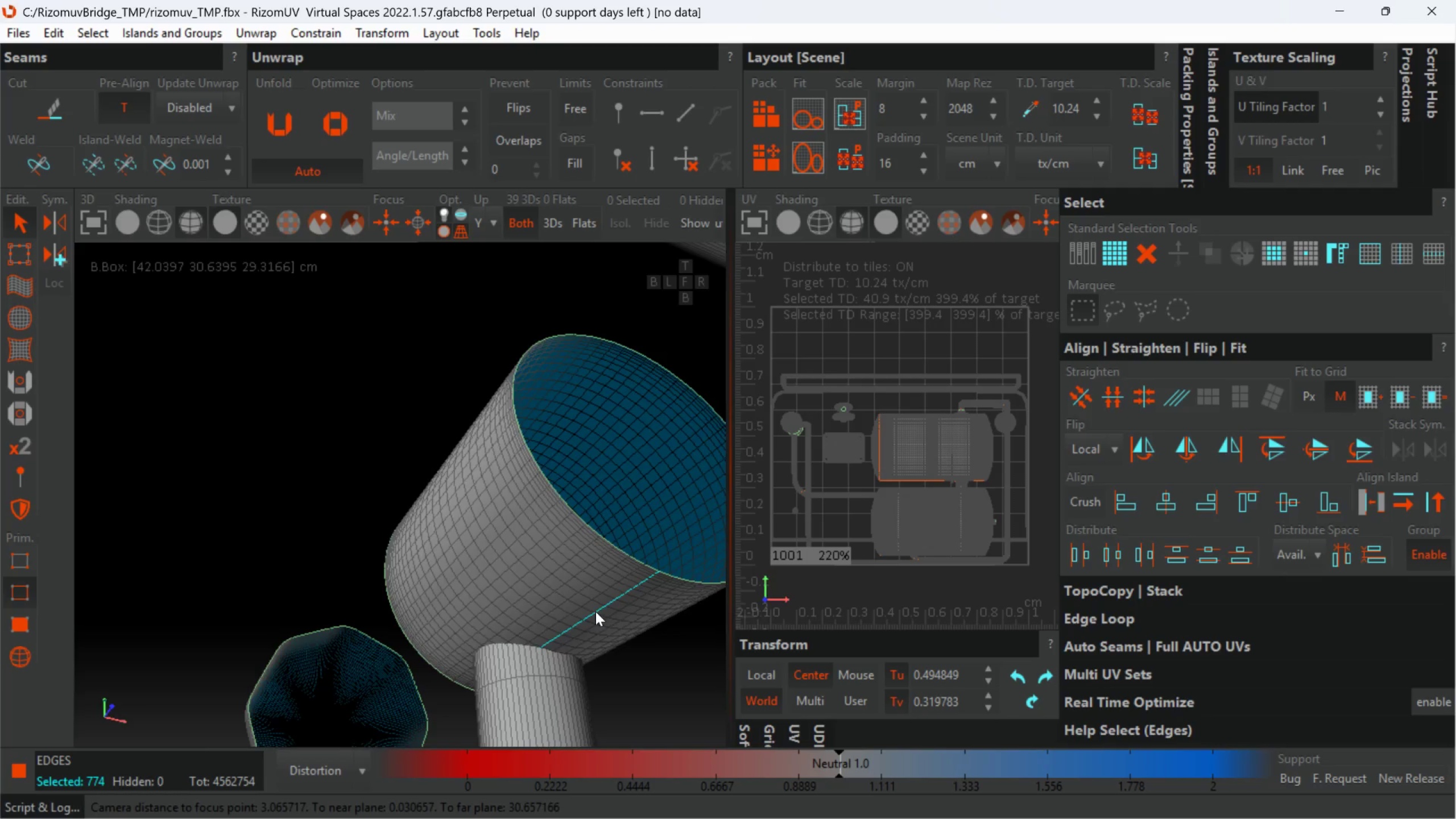 
hold_key(key=AltLeft, duration=0.58)
 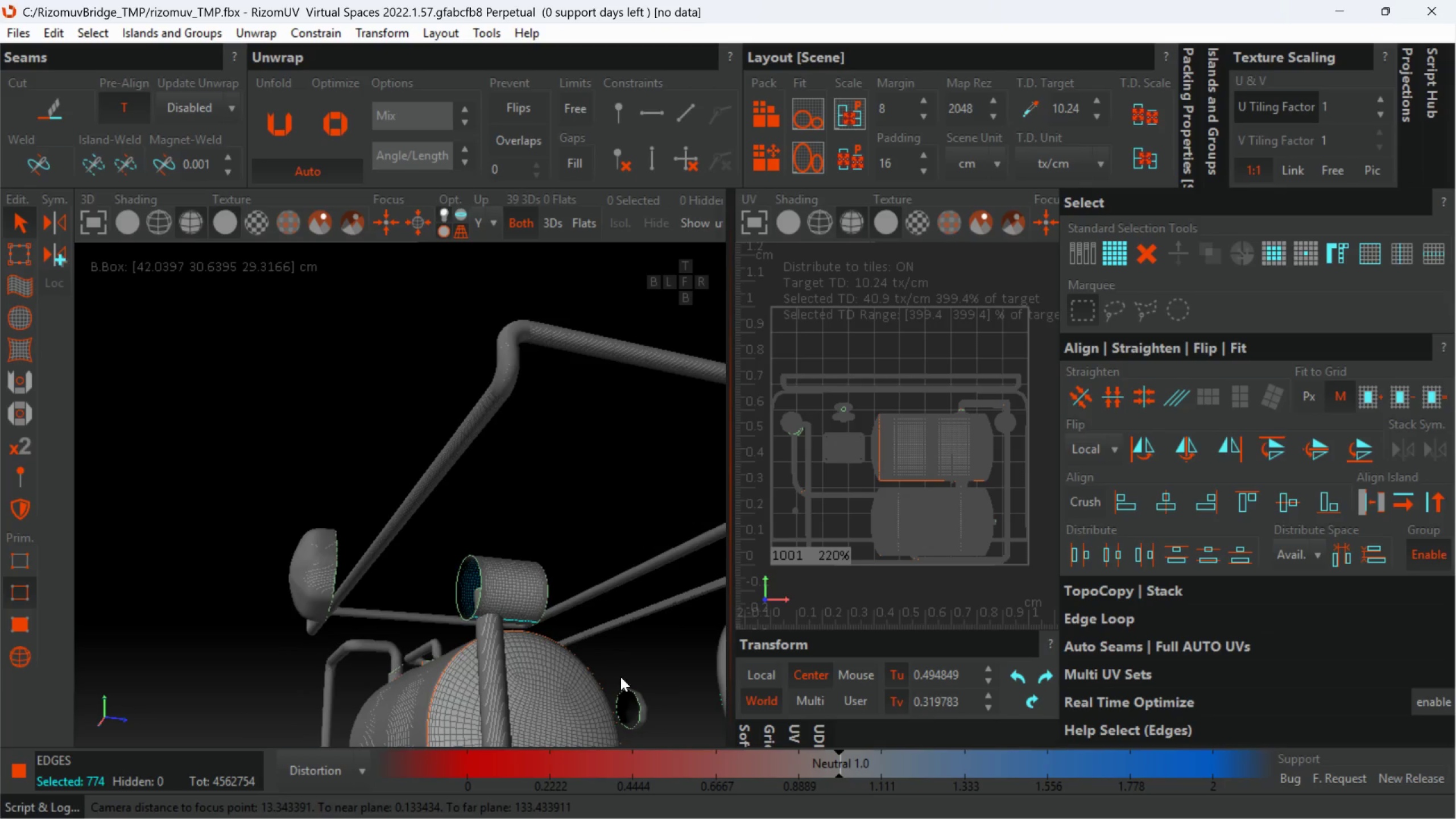 
scroll: coordinate [612, 618], scroll_direction: down, amount: 5.0
 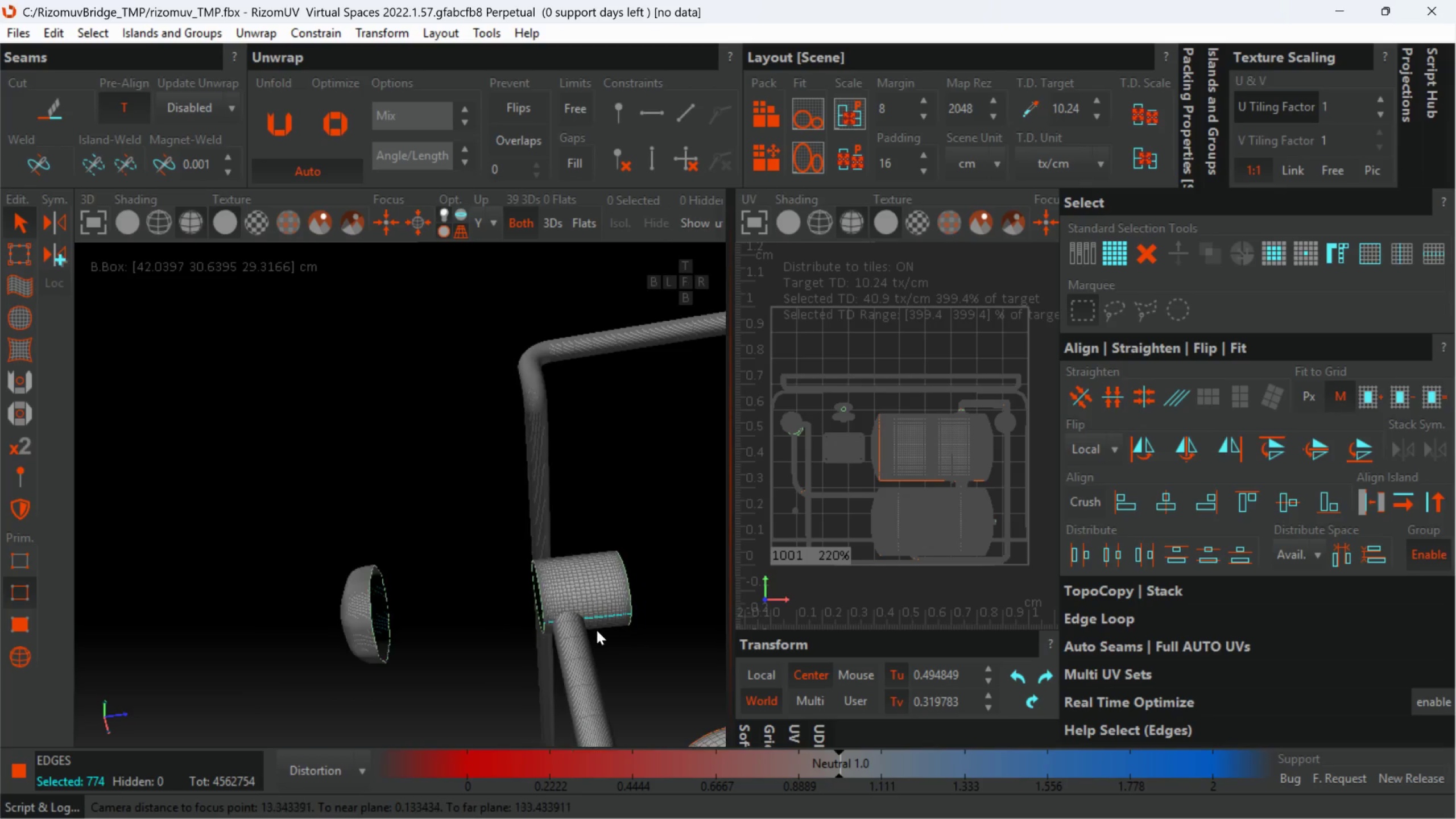 
hold_key(key=AltLeft, duration=0.89)
 